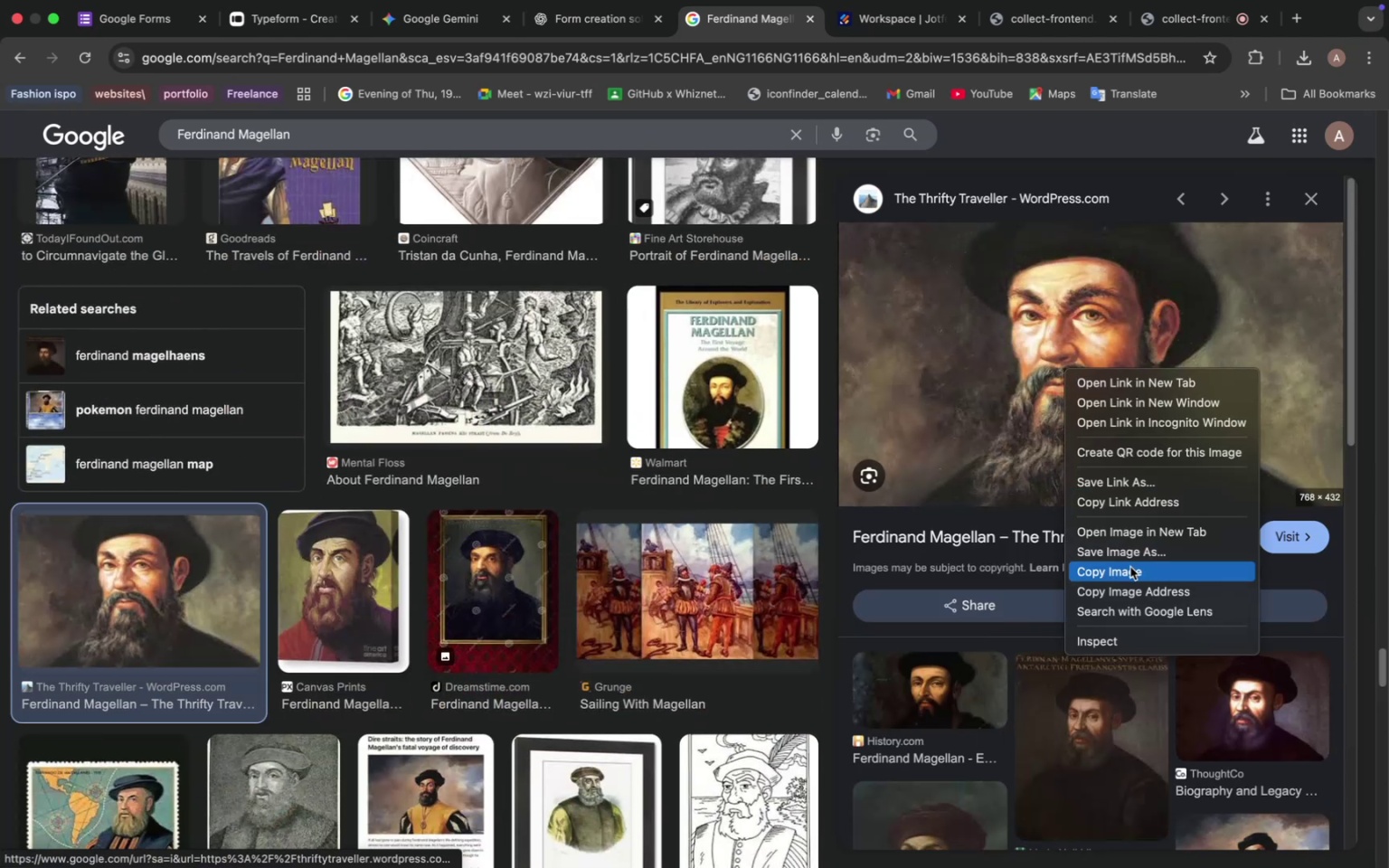 
left_click([1129, 553])
 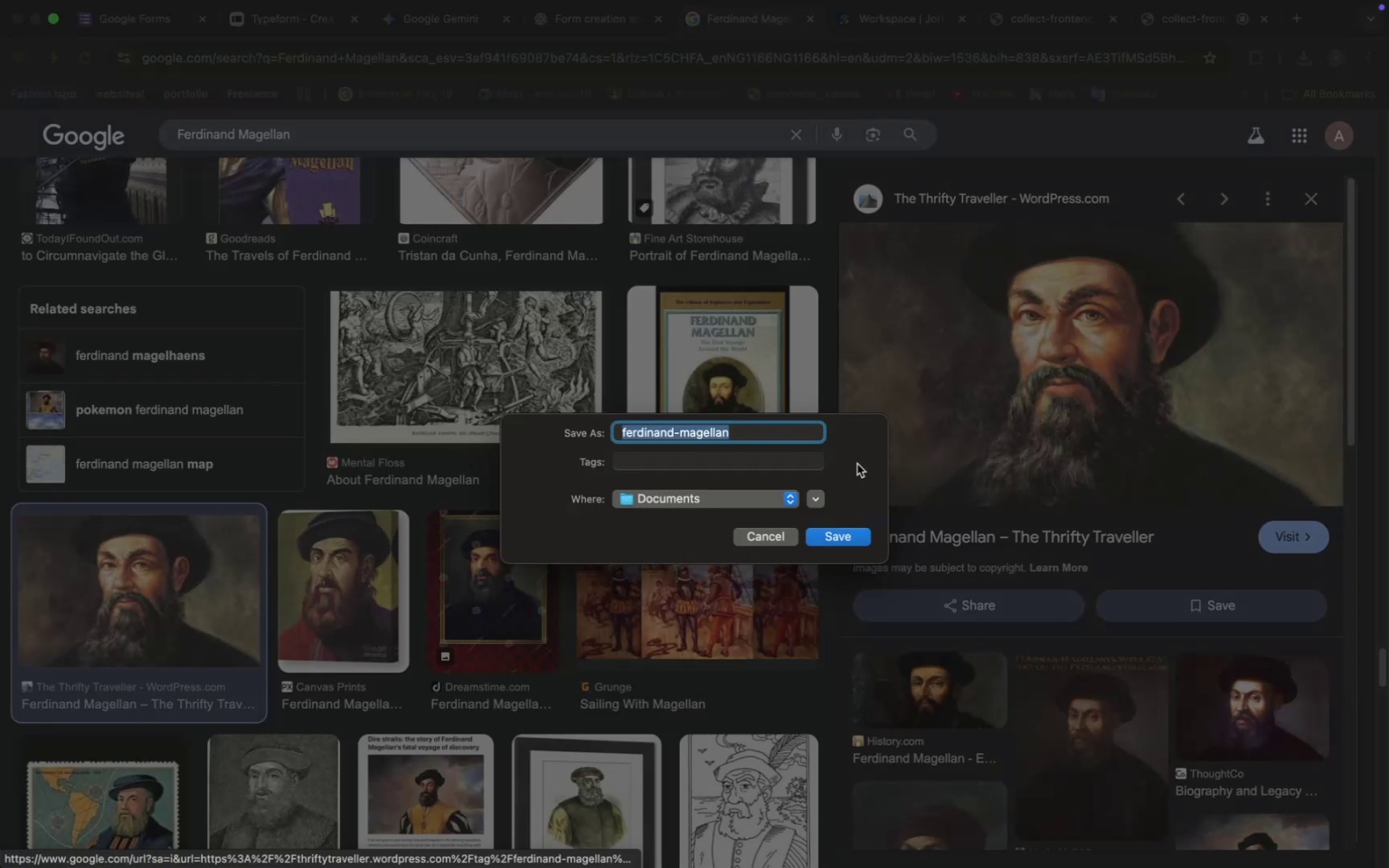 
left_click([833, 532])
 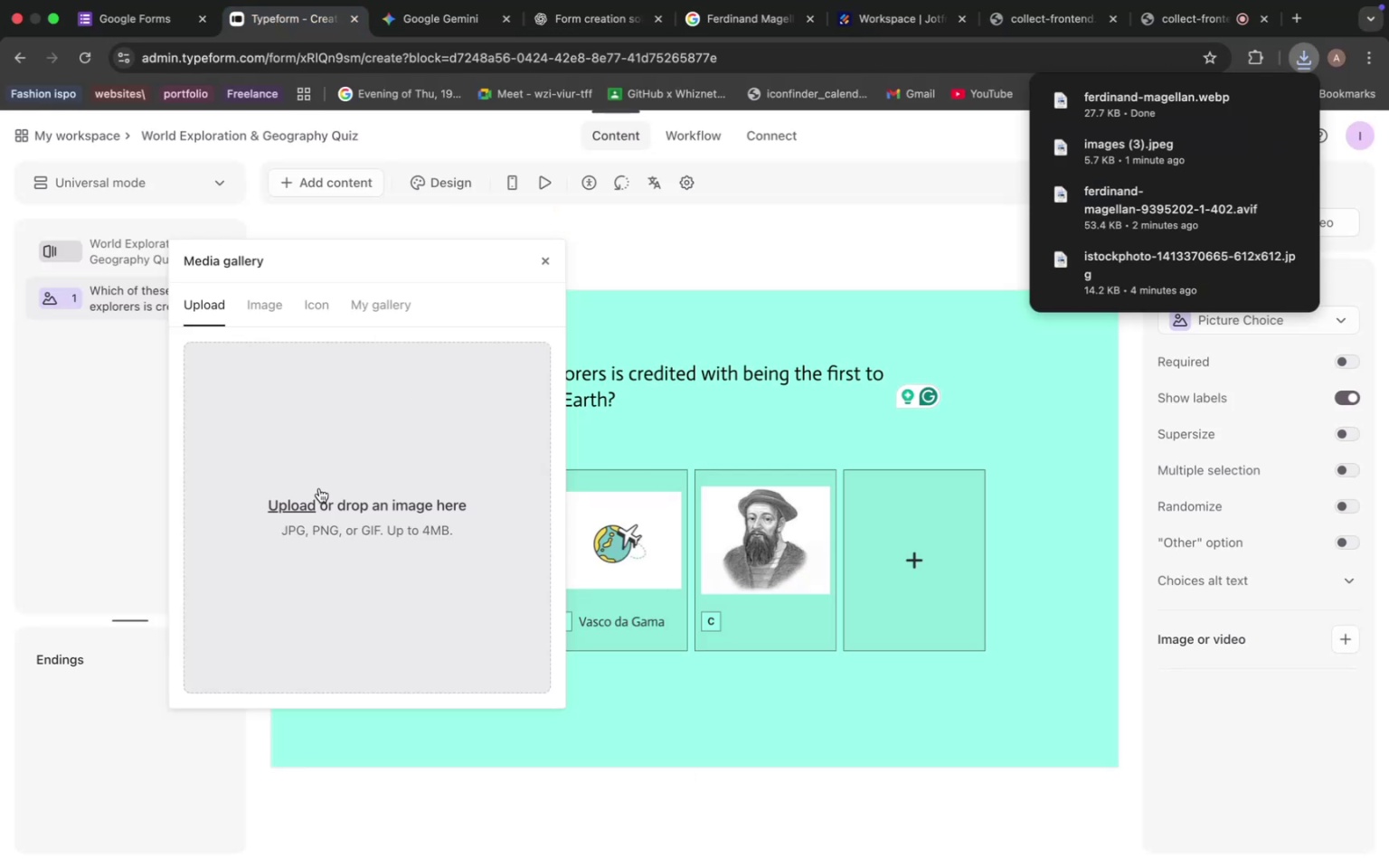 
left_click([293, 496])
 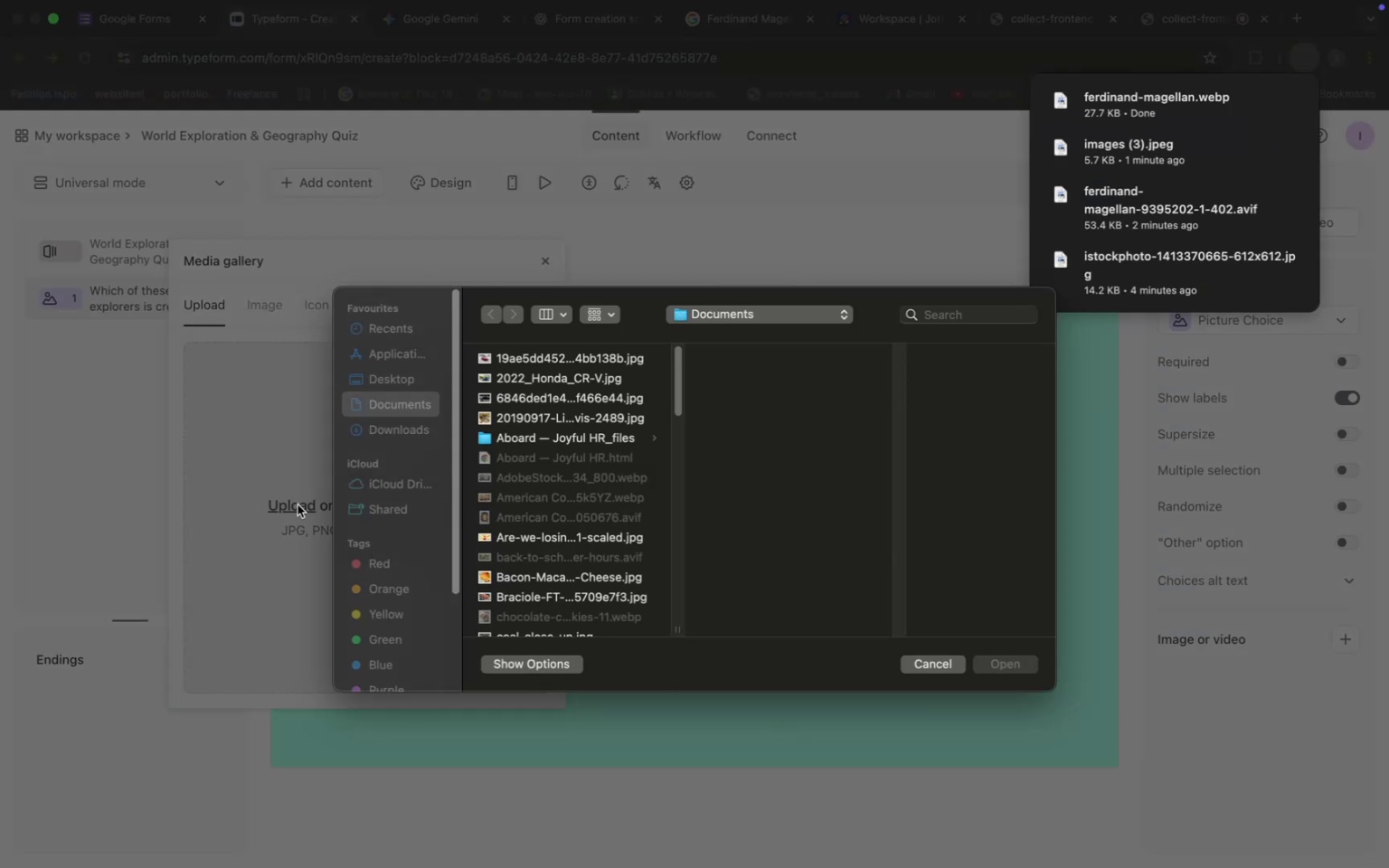 
scroll: coordinate [562, 517], scroll_direction: down, amount: 33.0
 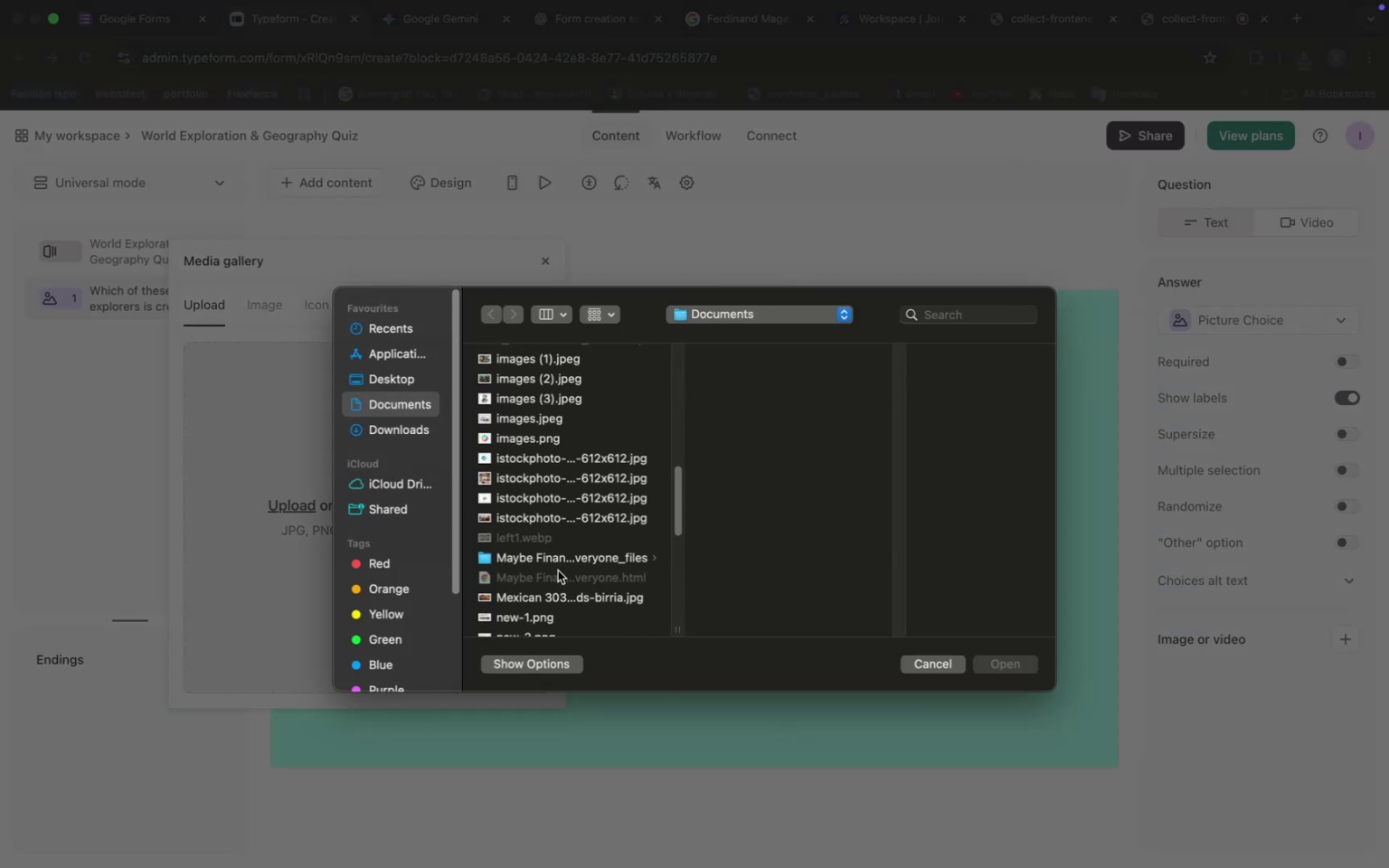 
scroll: coordinate [551, 385], scroll_direction: up, amount: 14.0
 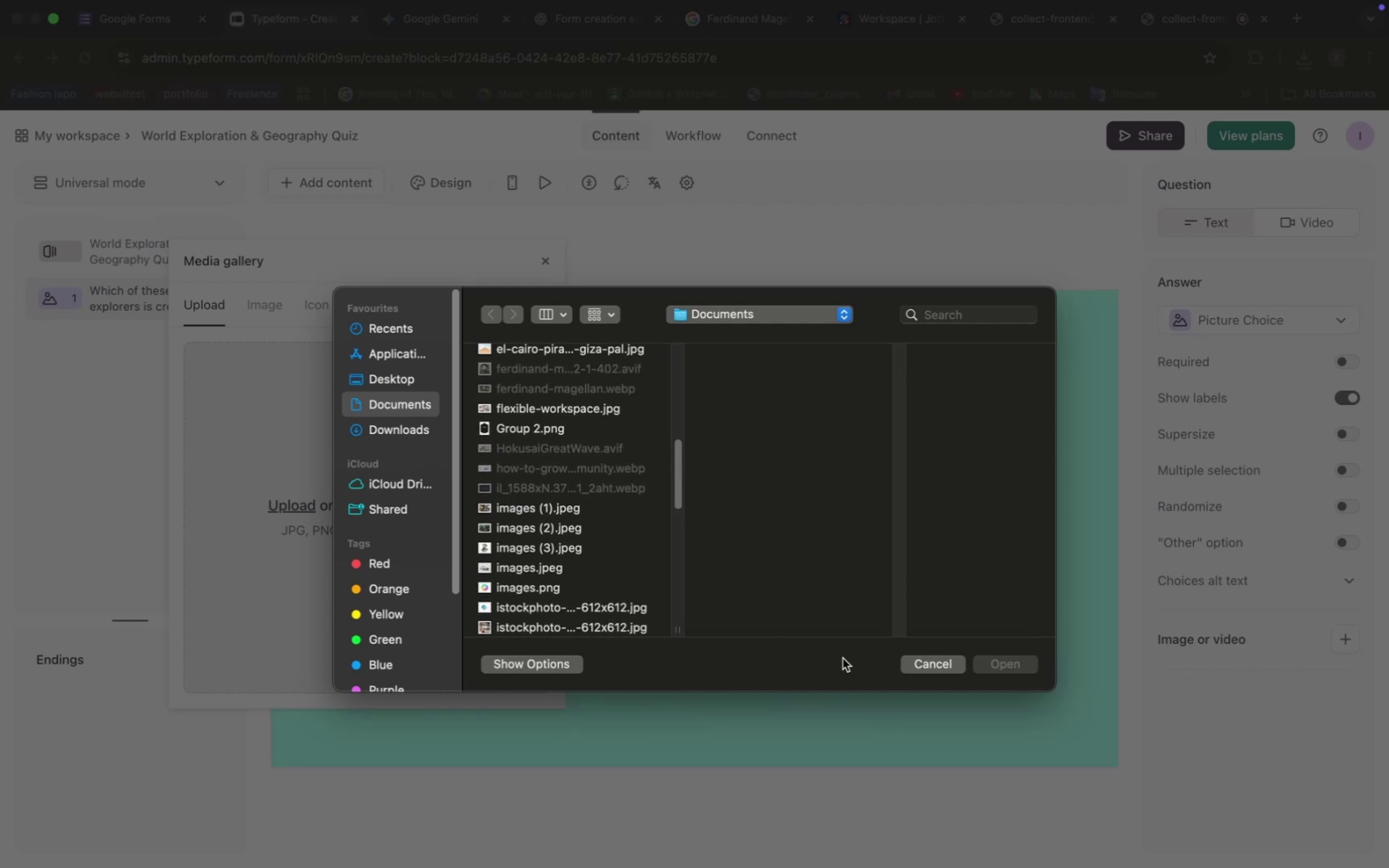 
left_click([923, 656])
 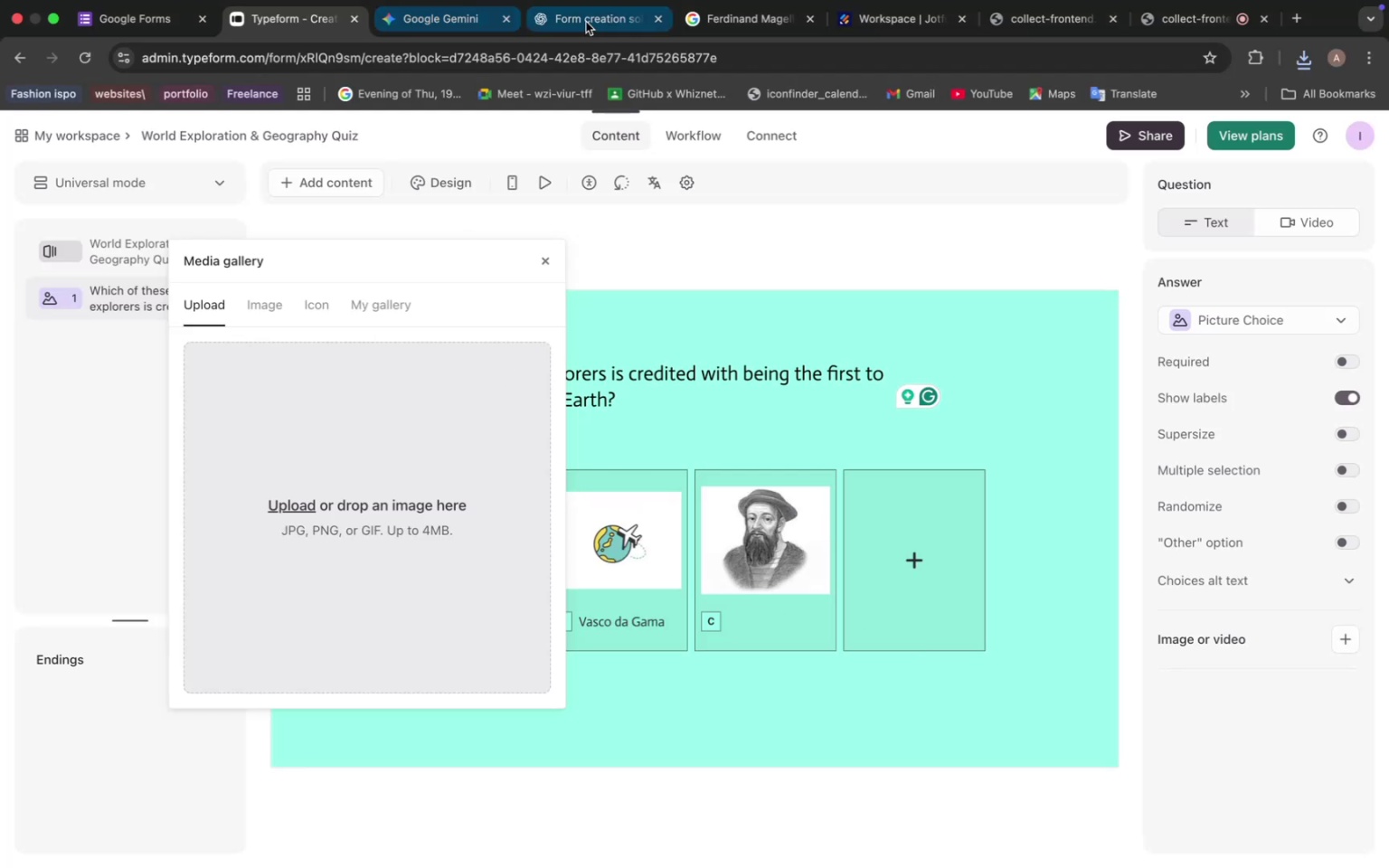 
mouse_move([616, 25])
 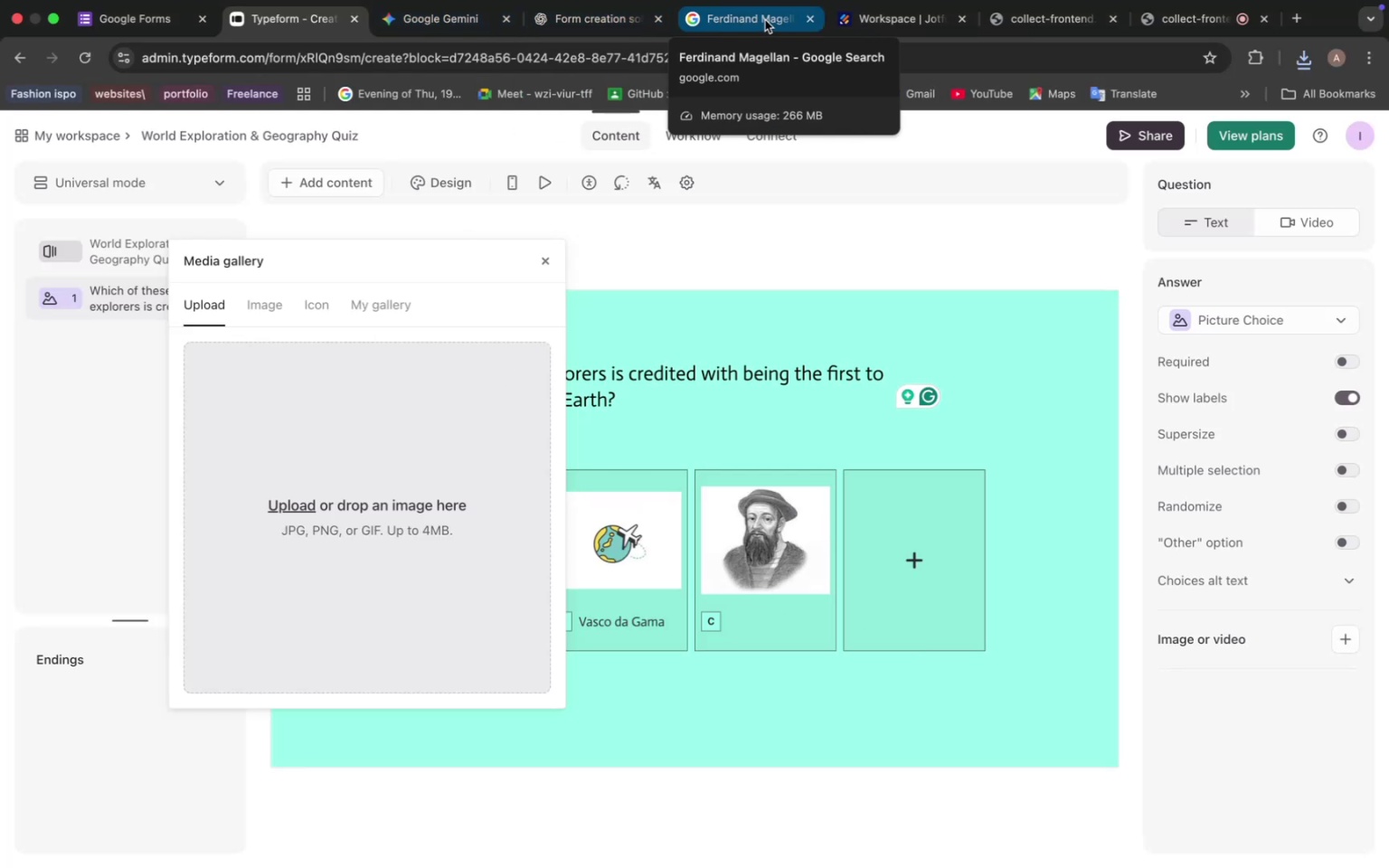 
left_click([765, 20])
 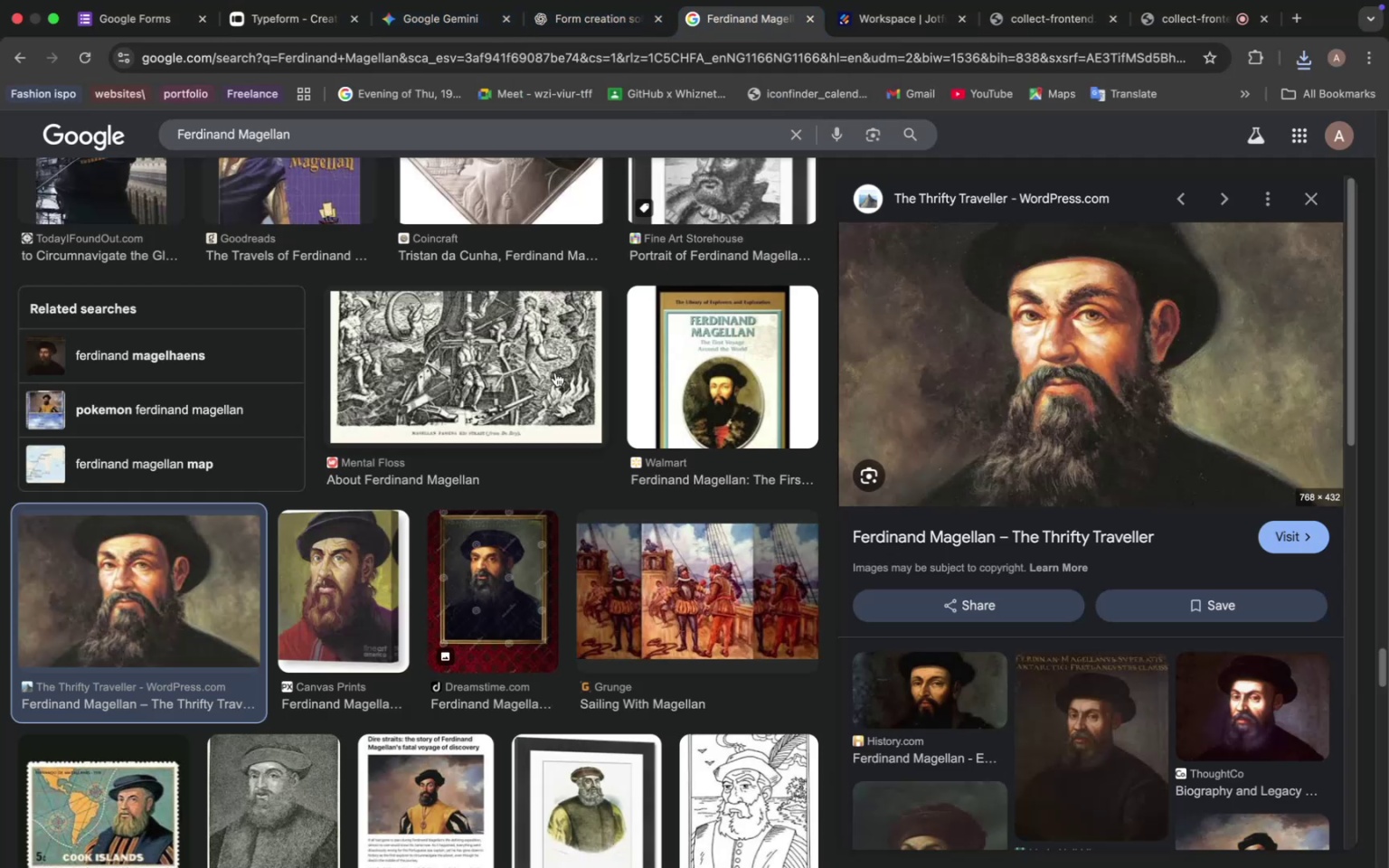 
scroll: coordinate [430, 392], scroll_direction: down, amount: 32.0
 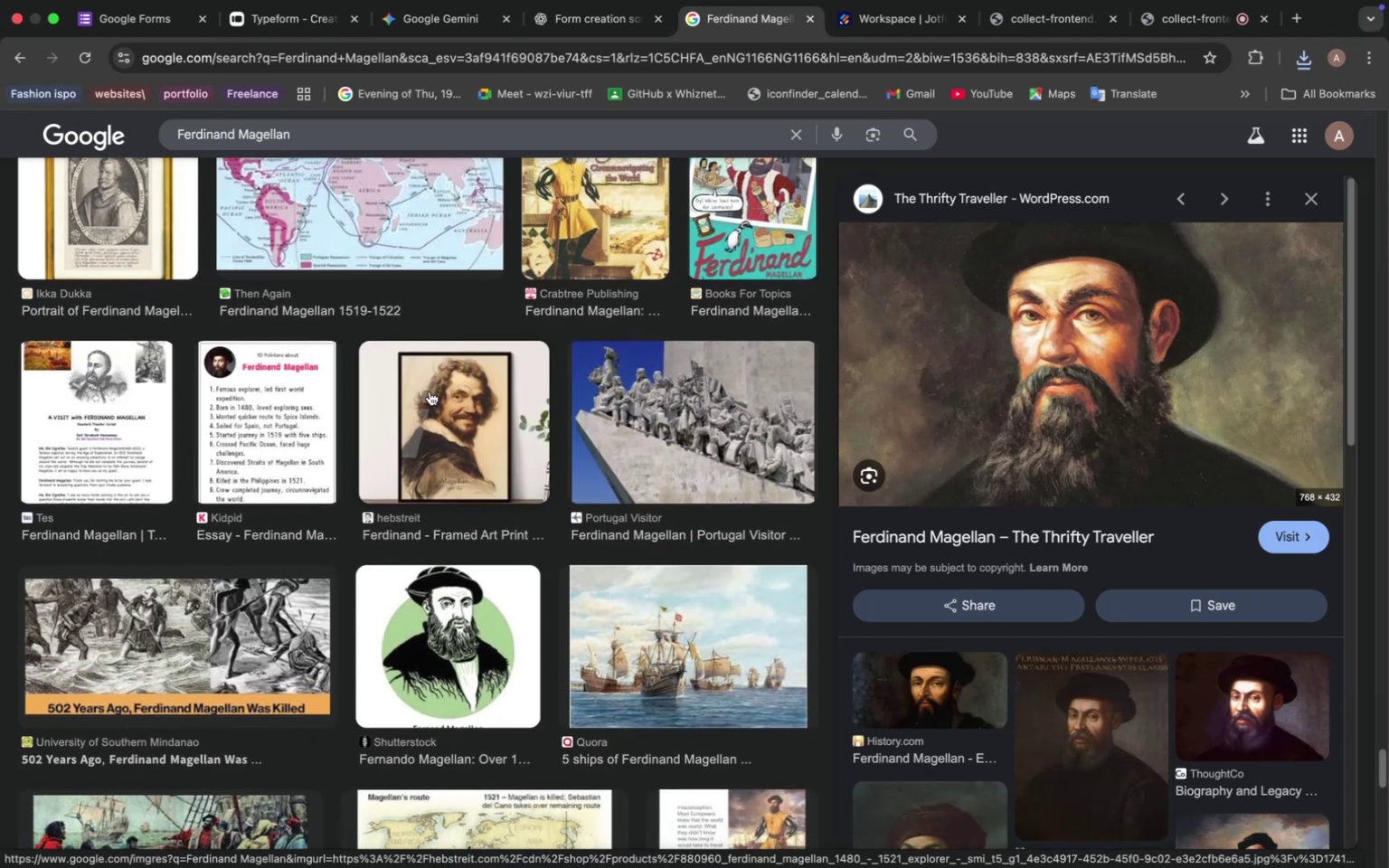 
scroll: coordinate [430, 391], scroll_direction: down, amount: 12.0
 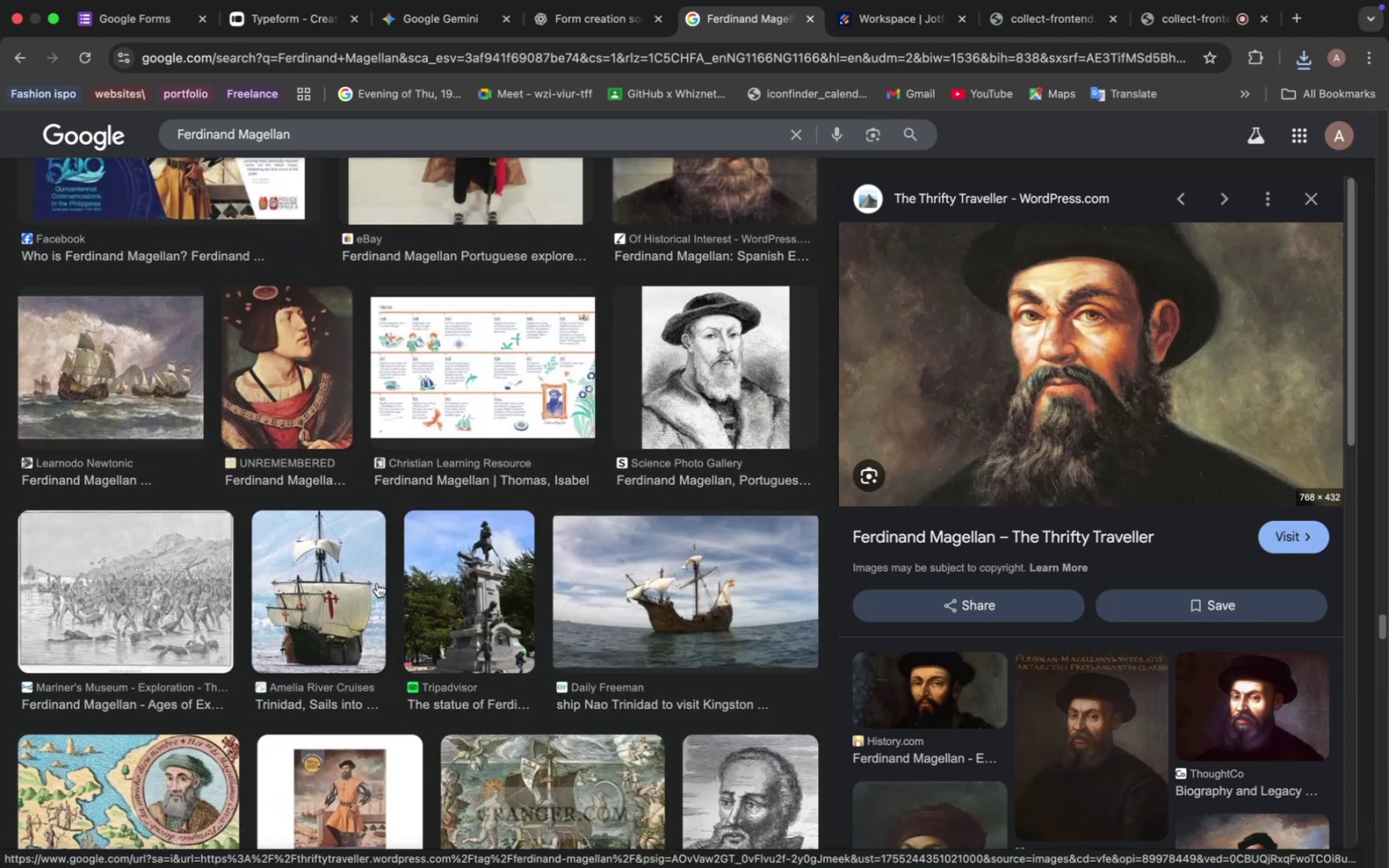 
left_click([335, 571])
 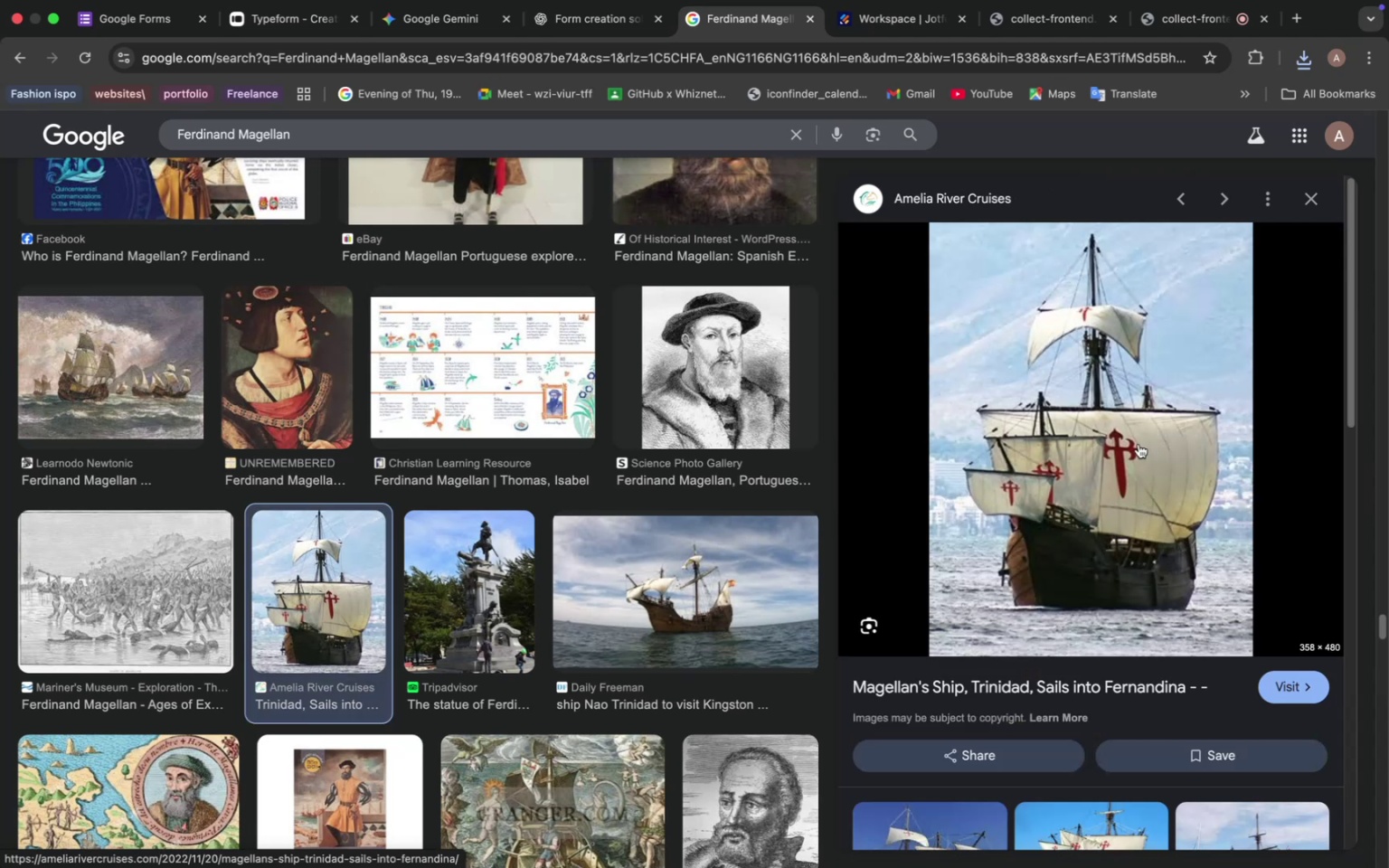 
scroll: coordinate [1042, 475], scroll_direction: down, amount: 18.0
 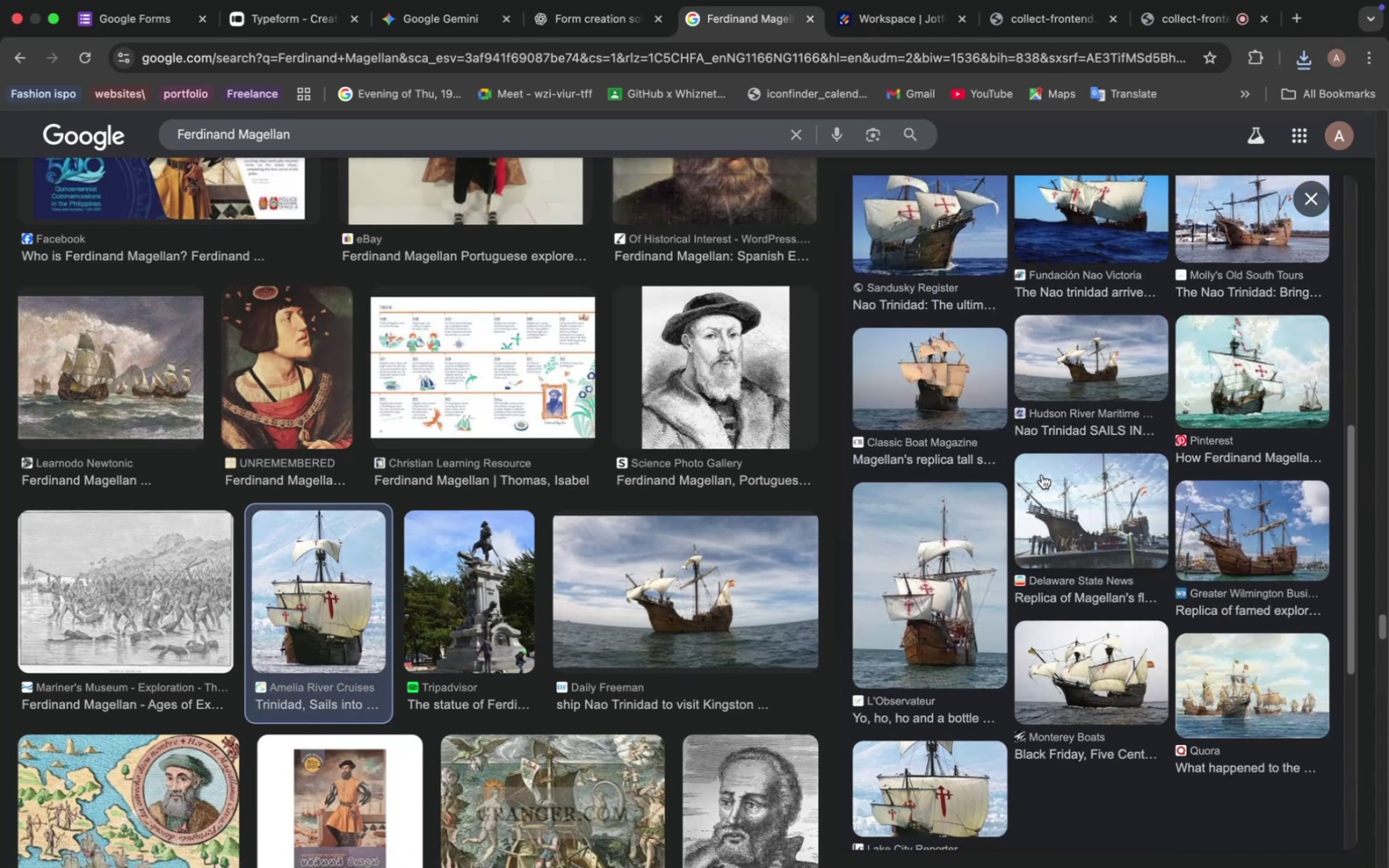 
scroll: coordinate [1042, 475], scroll_direction: up, amount: 9.0
 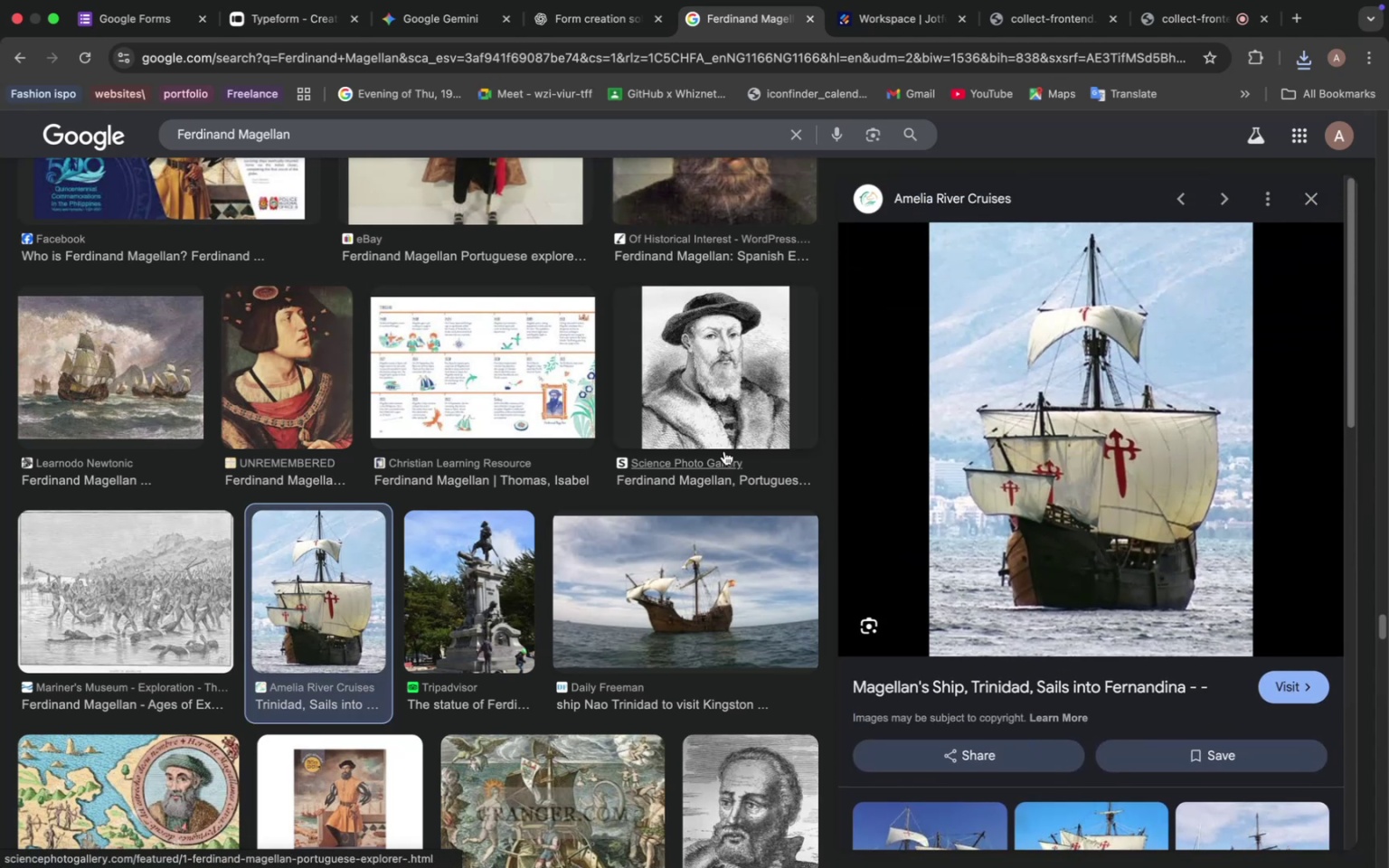 
scroll: coordinate [427, 486], scroll_direction: down, amount: 56.0
 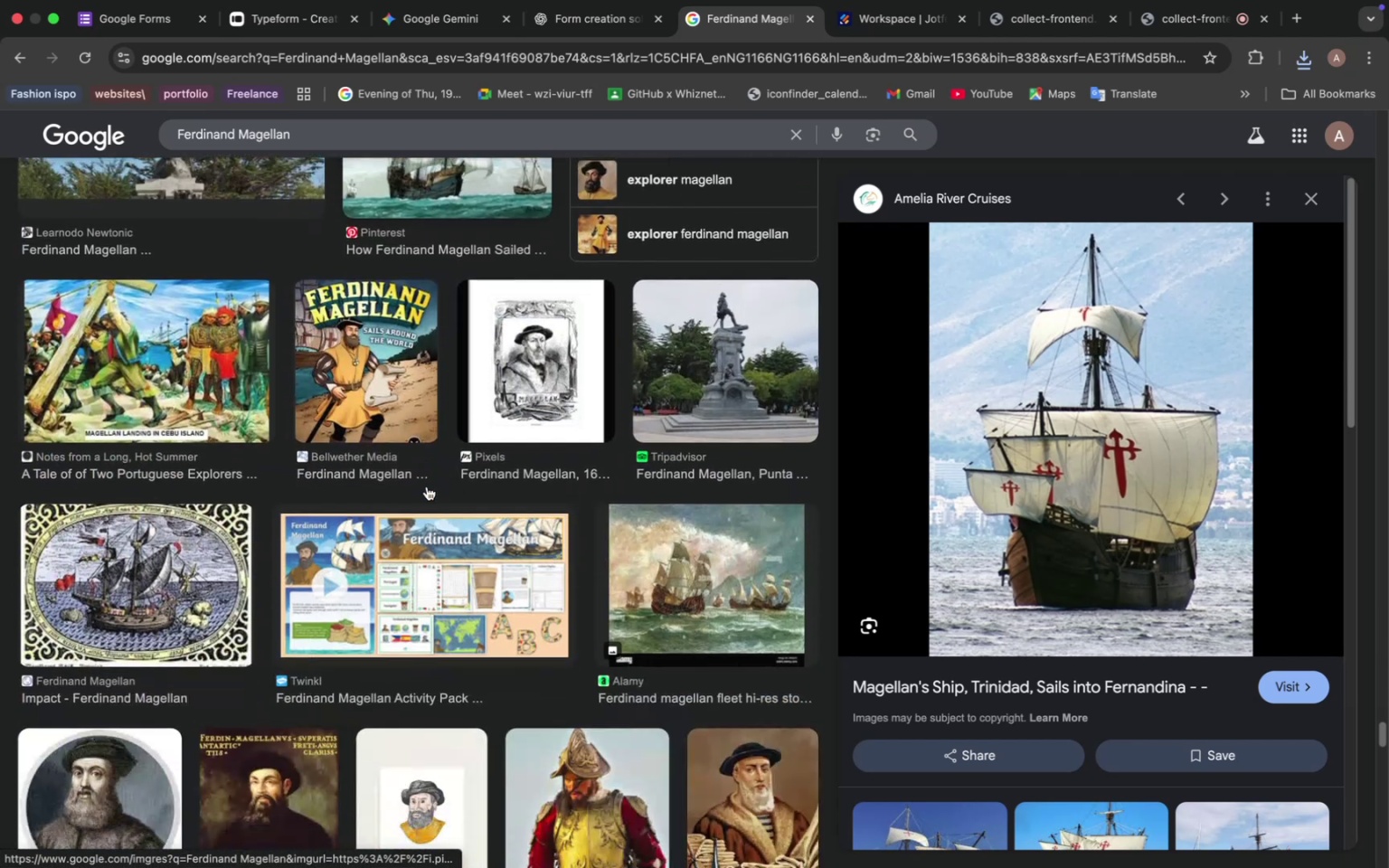 
scroll: coordinate [433, 423], scroll_direction: down, amount: 15.0
 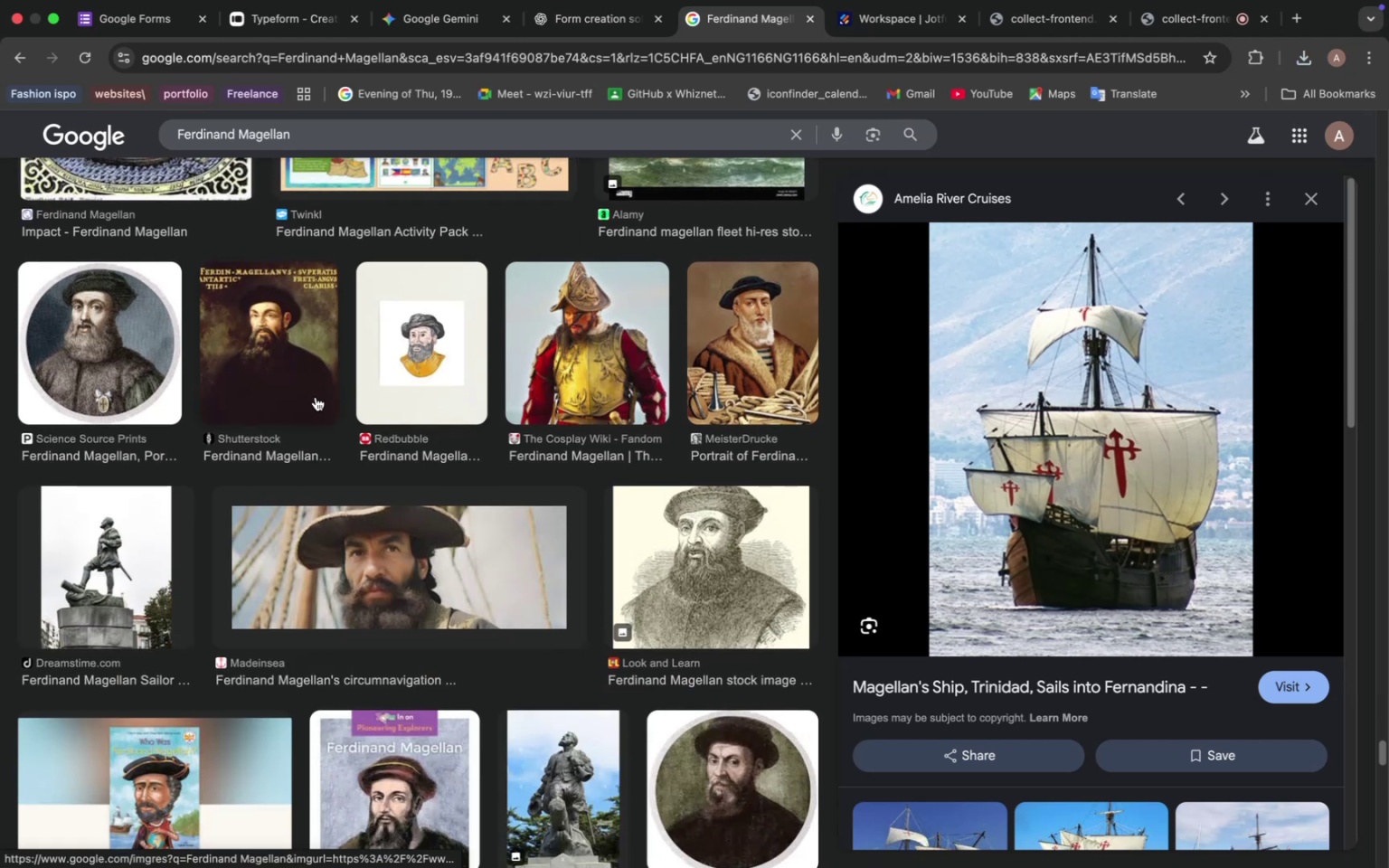 
left_click([269, 300])
 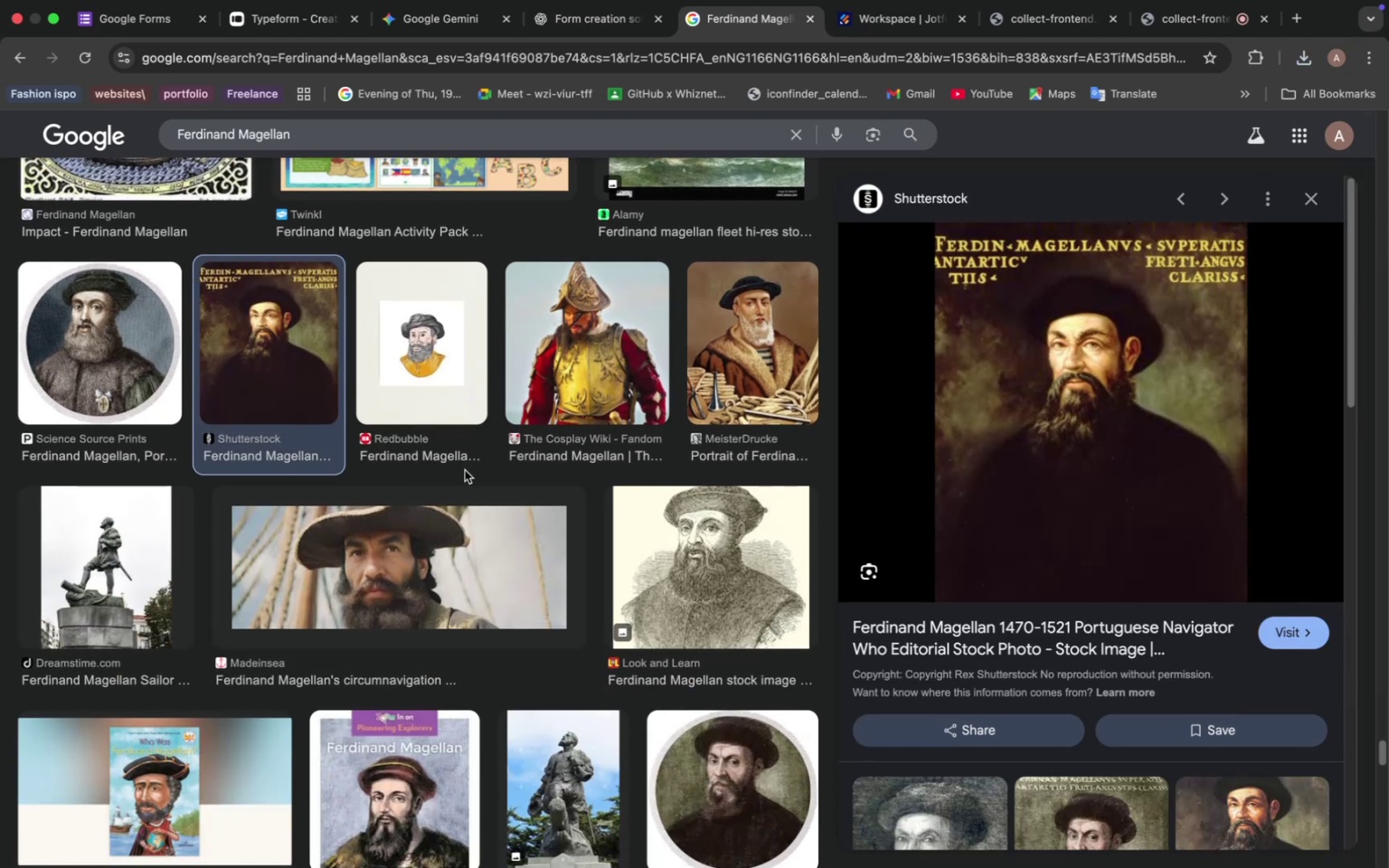 
wait(5.75)
 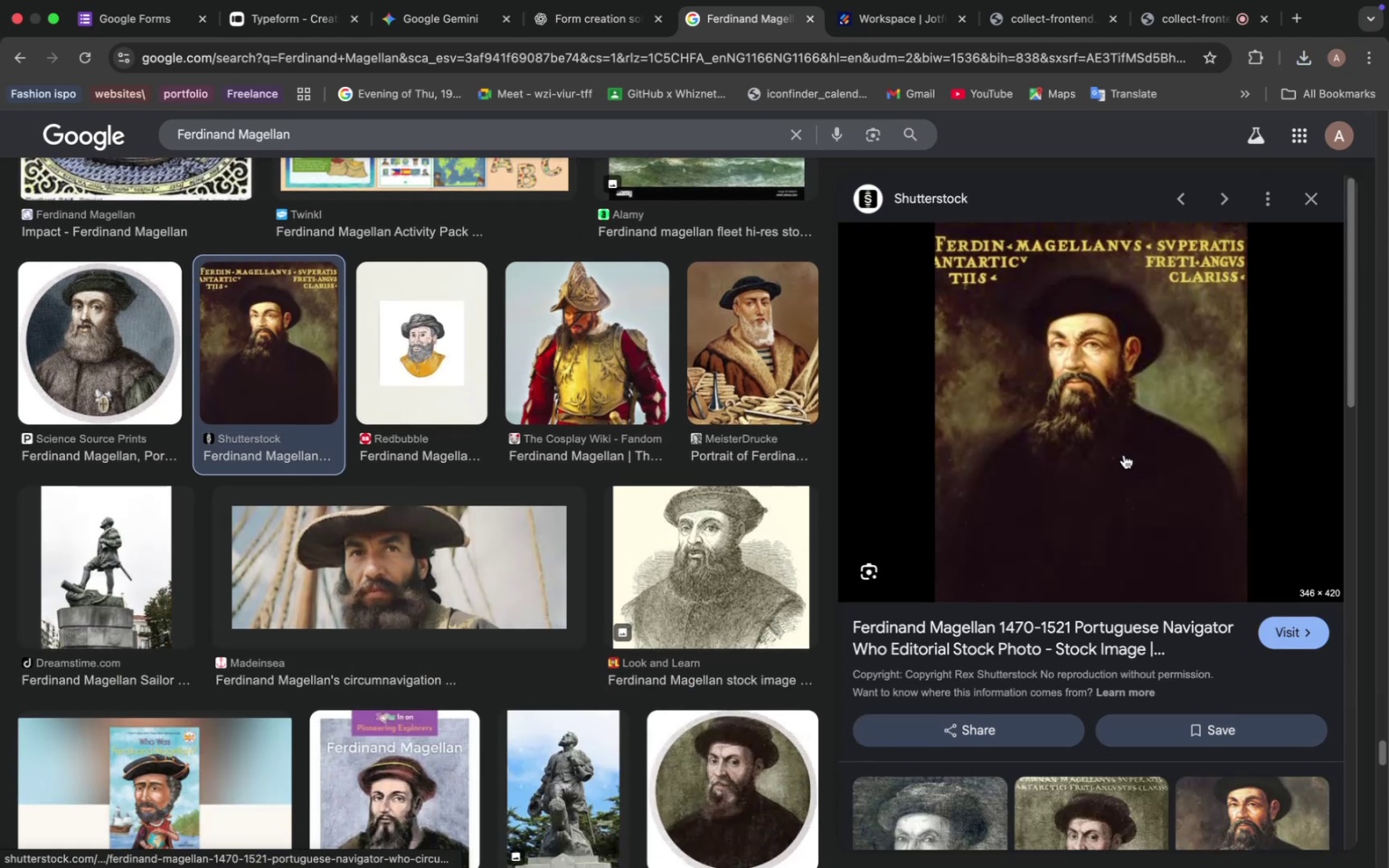 
scroll: coordinate [428, 448], scroll_direction: down, amount: 29.0
 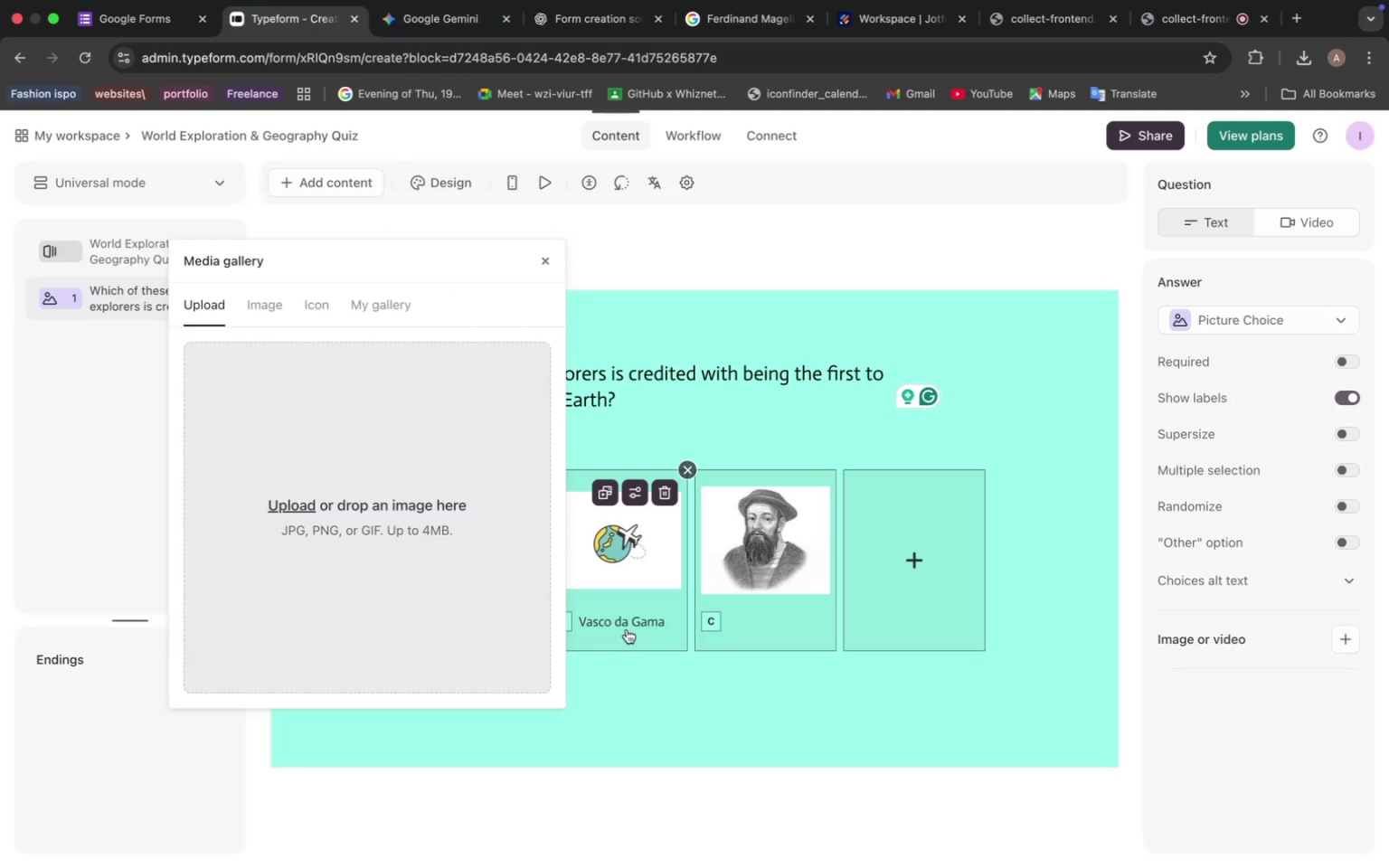 
wait(7.7)
 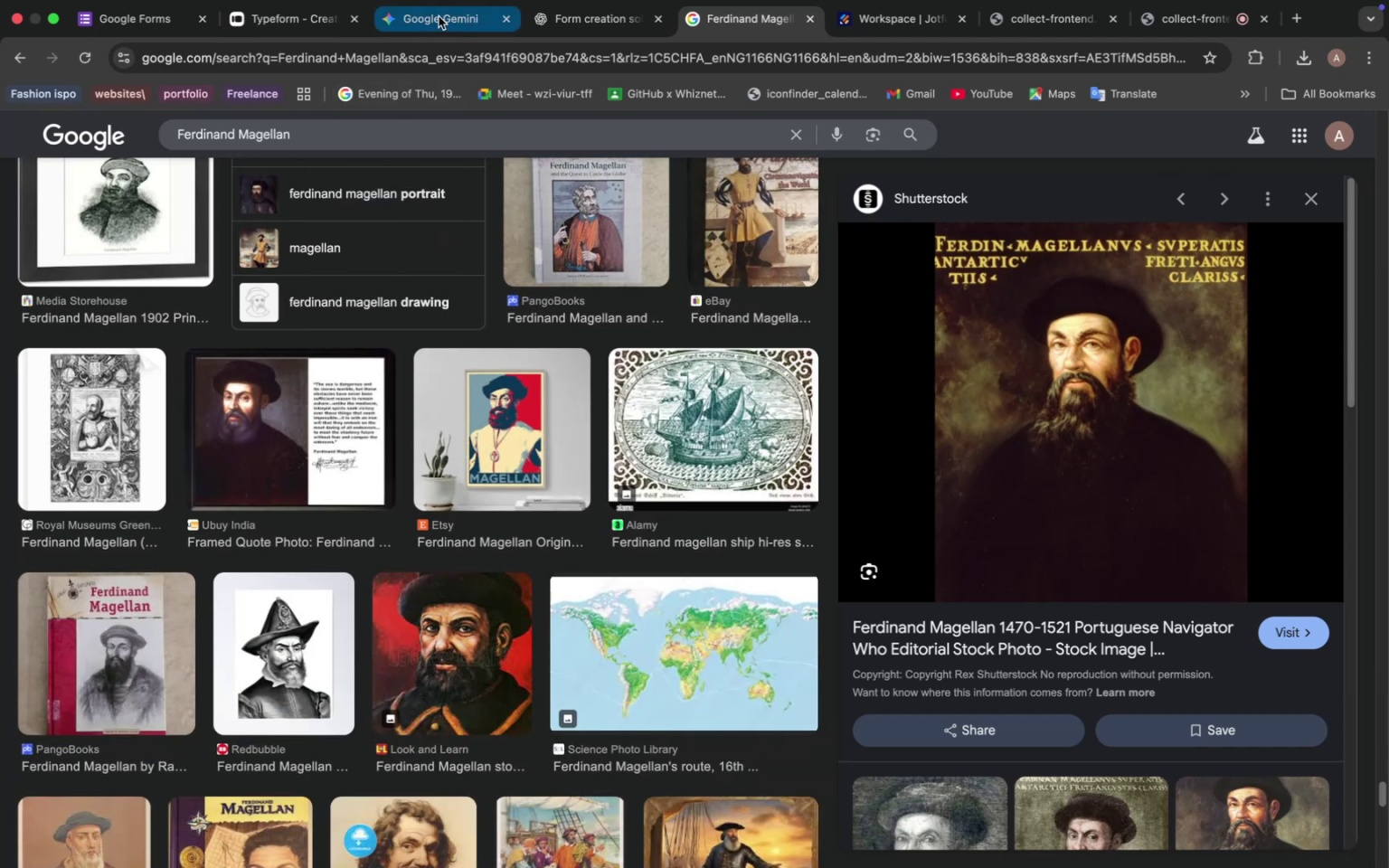 
double_click([589, 618])
 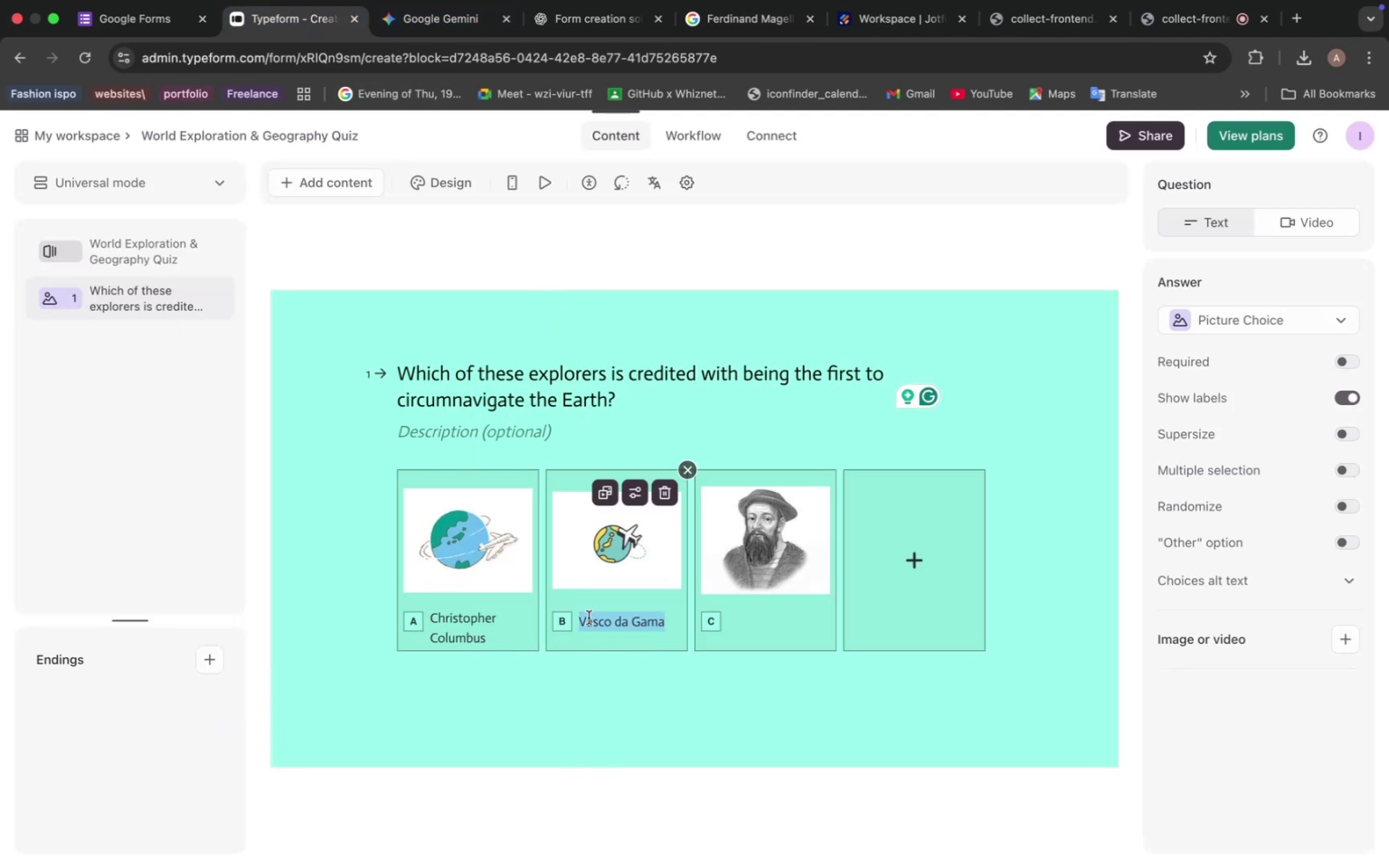 
key(Meta+C)
 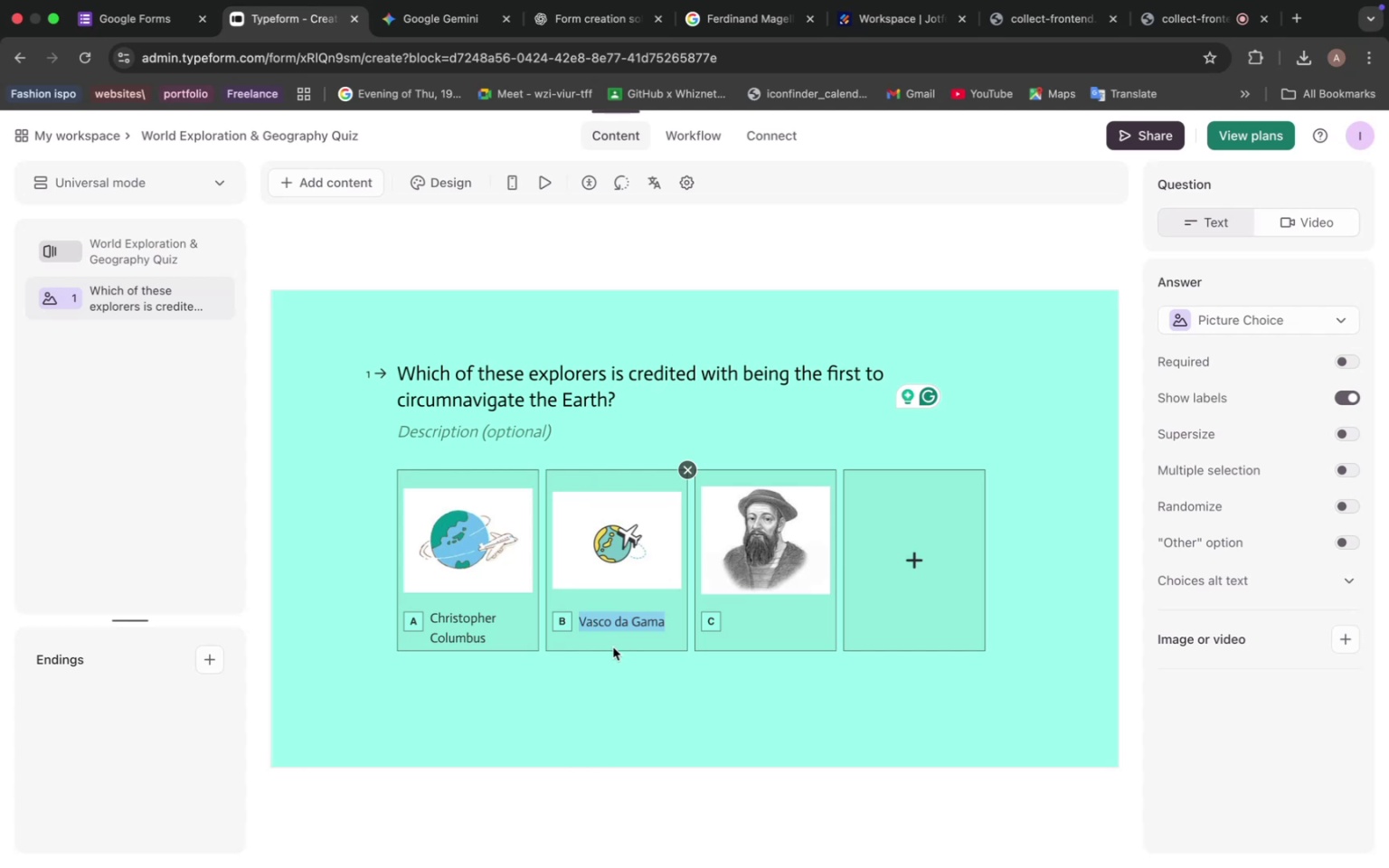 
left_click([668, 435])
 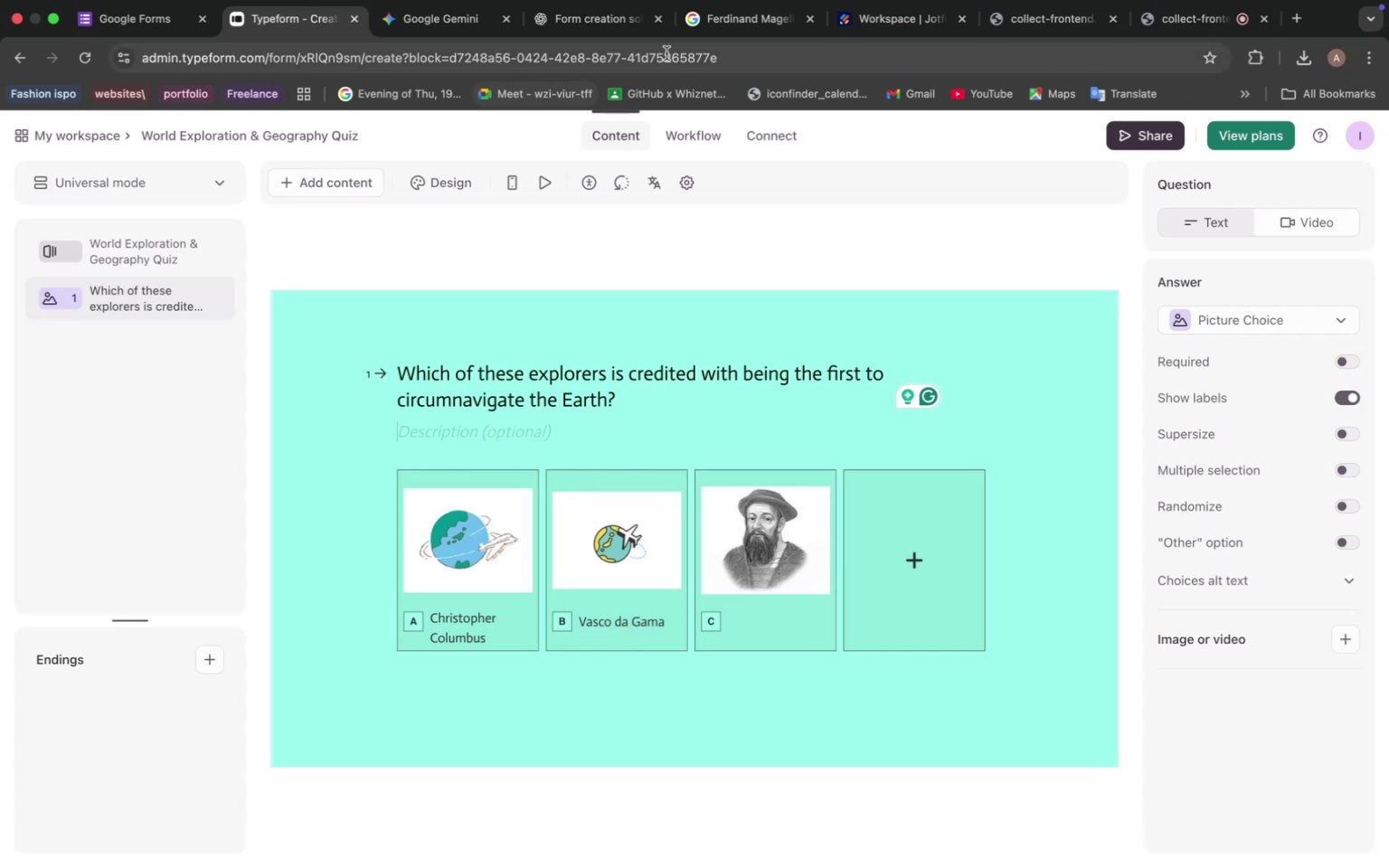 
left_click([731, 20])
 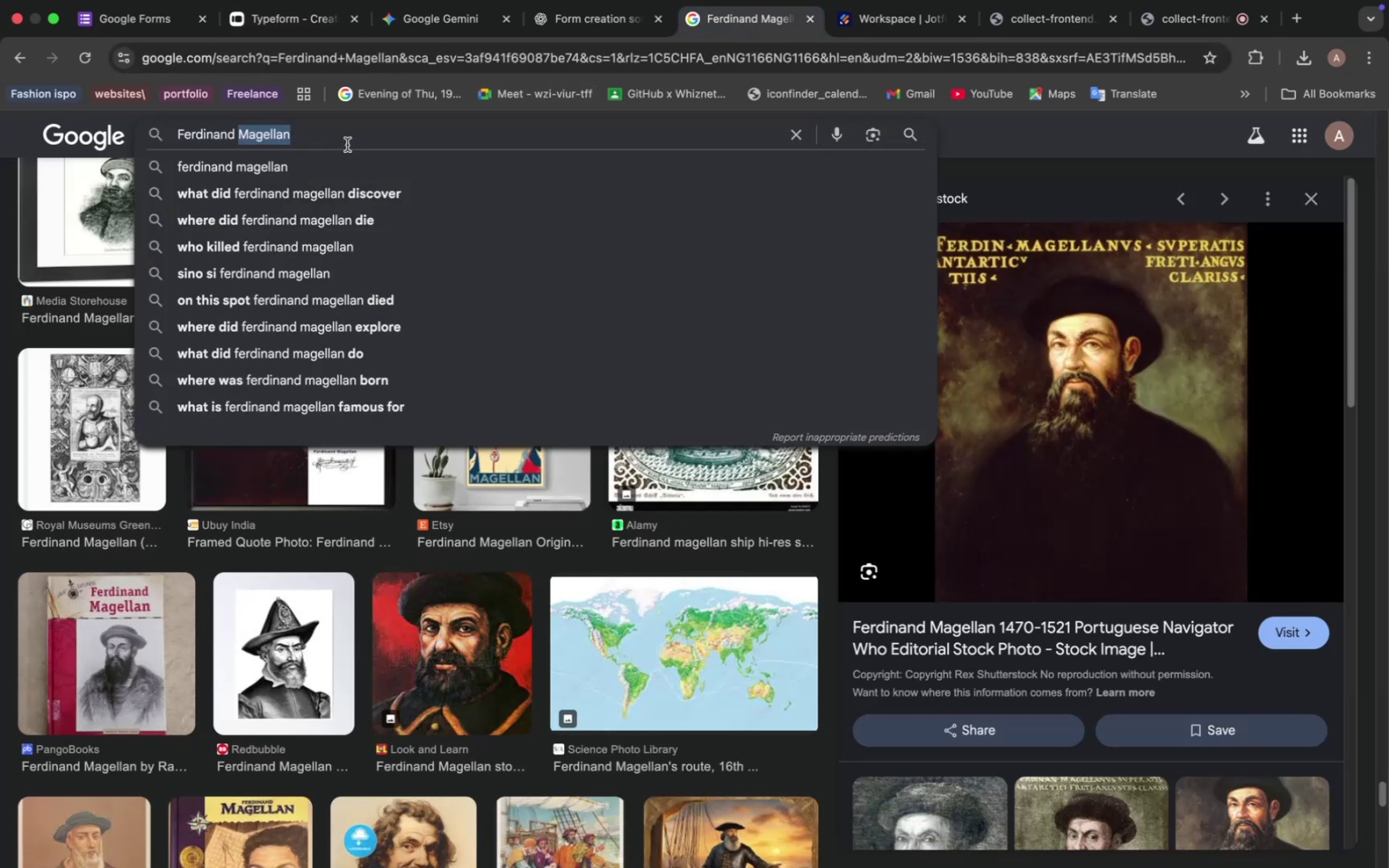 
key(Meta+V)
 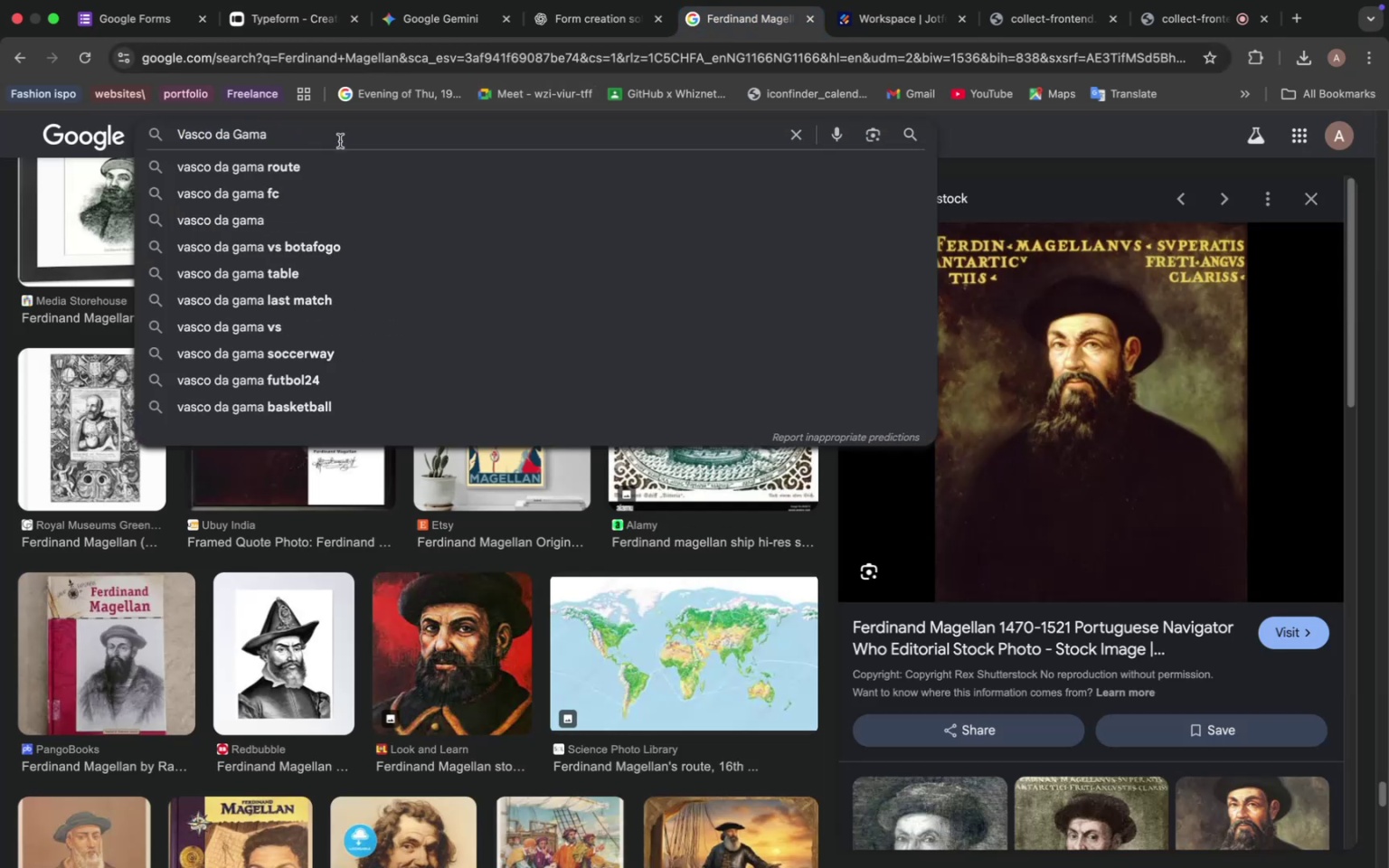 
key(Enter)
 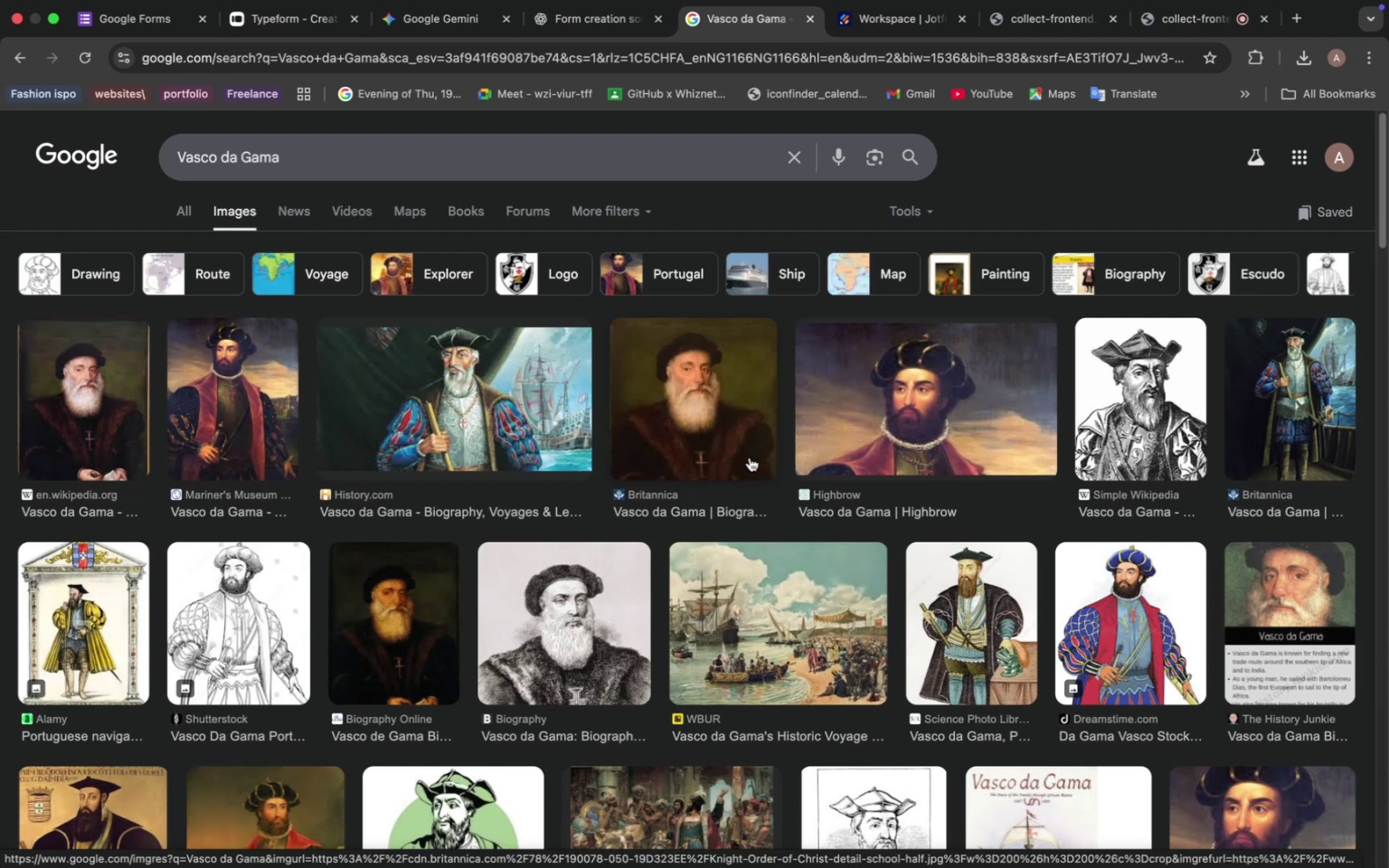 
wait(6.86)
 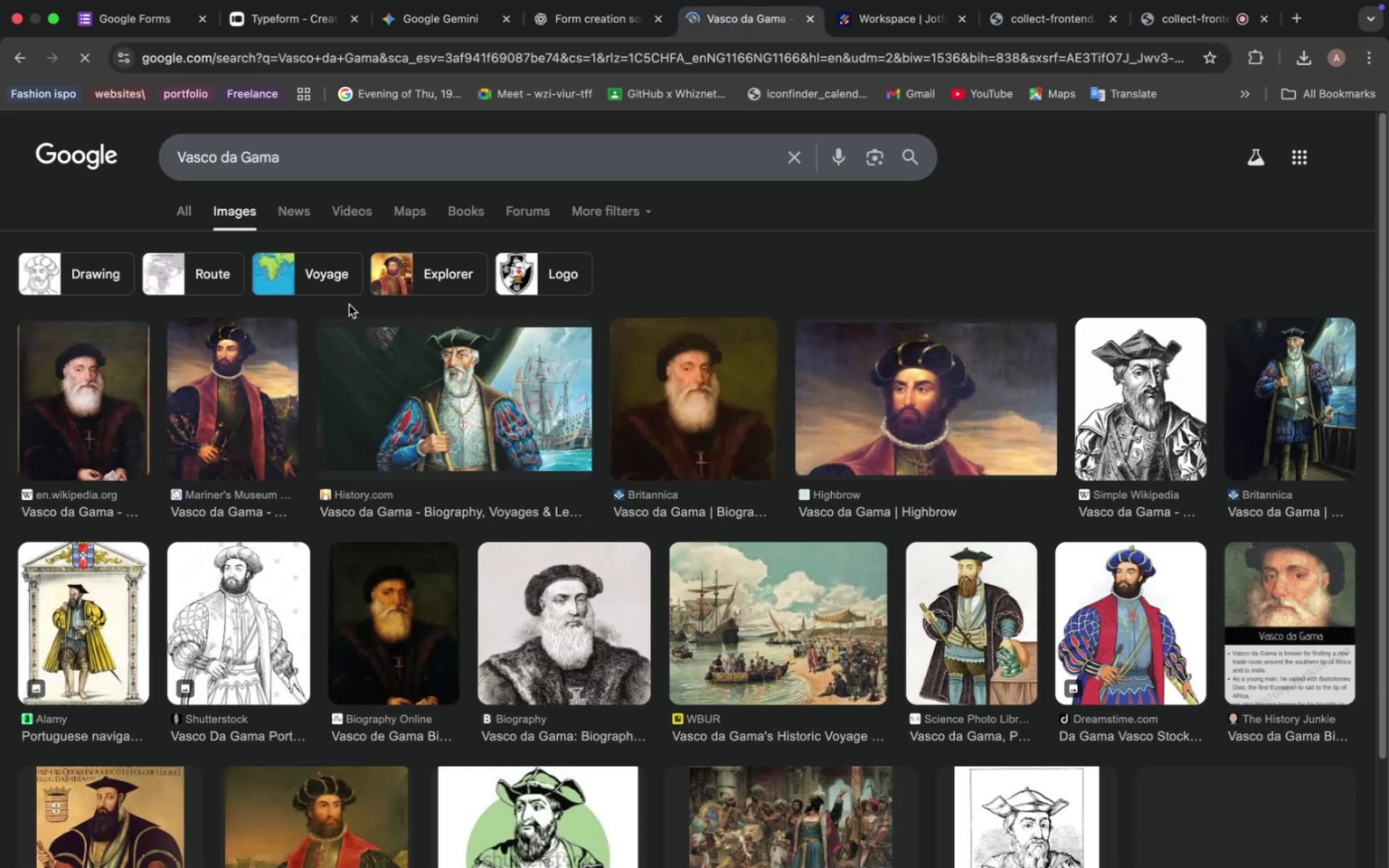 
scroll: coordinate [751, 458], scroll_direction: down, amount: 31.0
 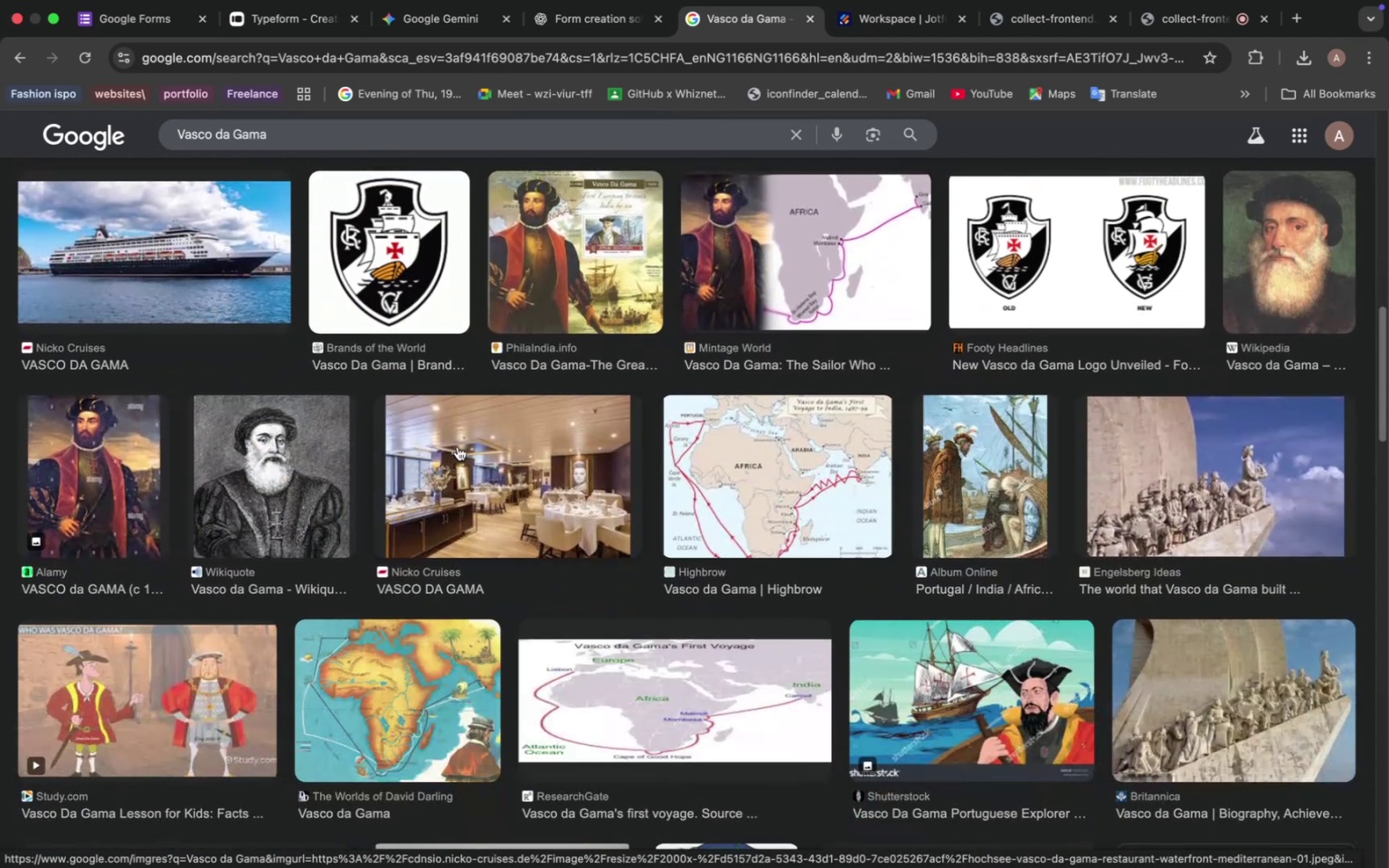 
left_click([264, 443])
 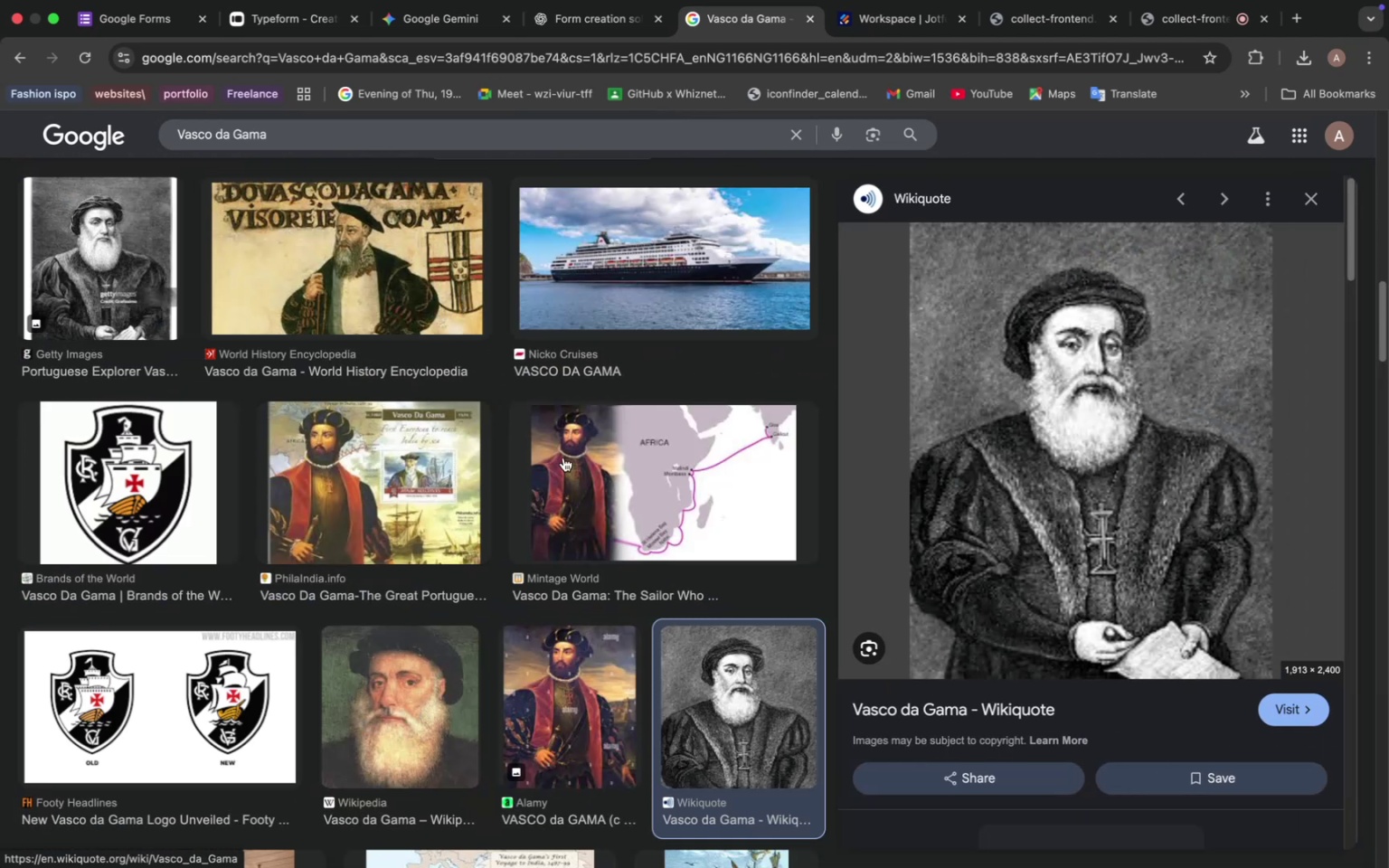 
scroll: coordinate [417, 457], scroll_direction: up, amount: 23.0
 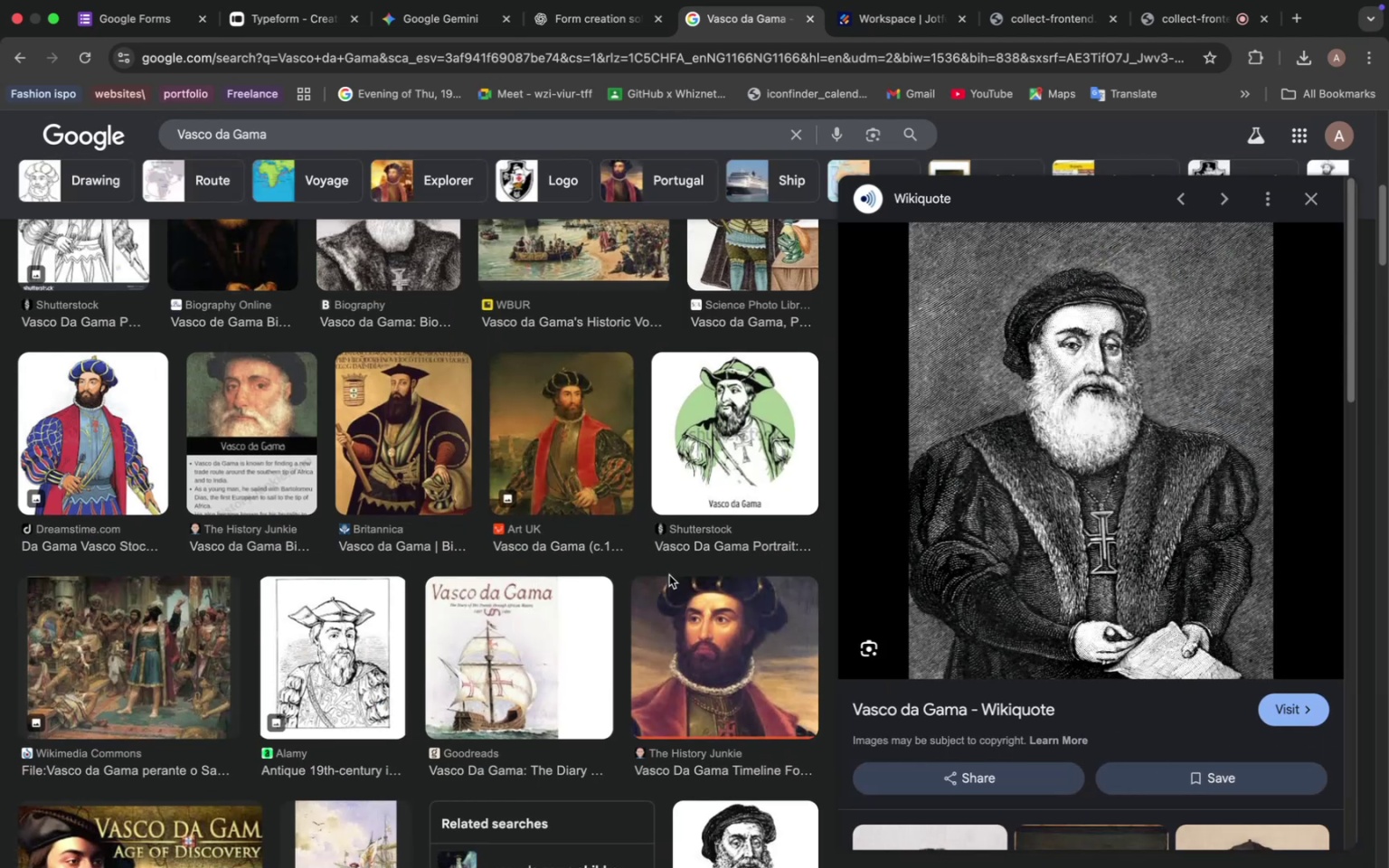 
left_click([706, 596])
 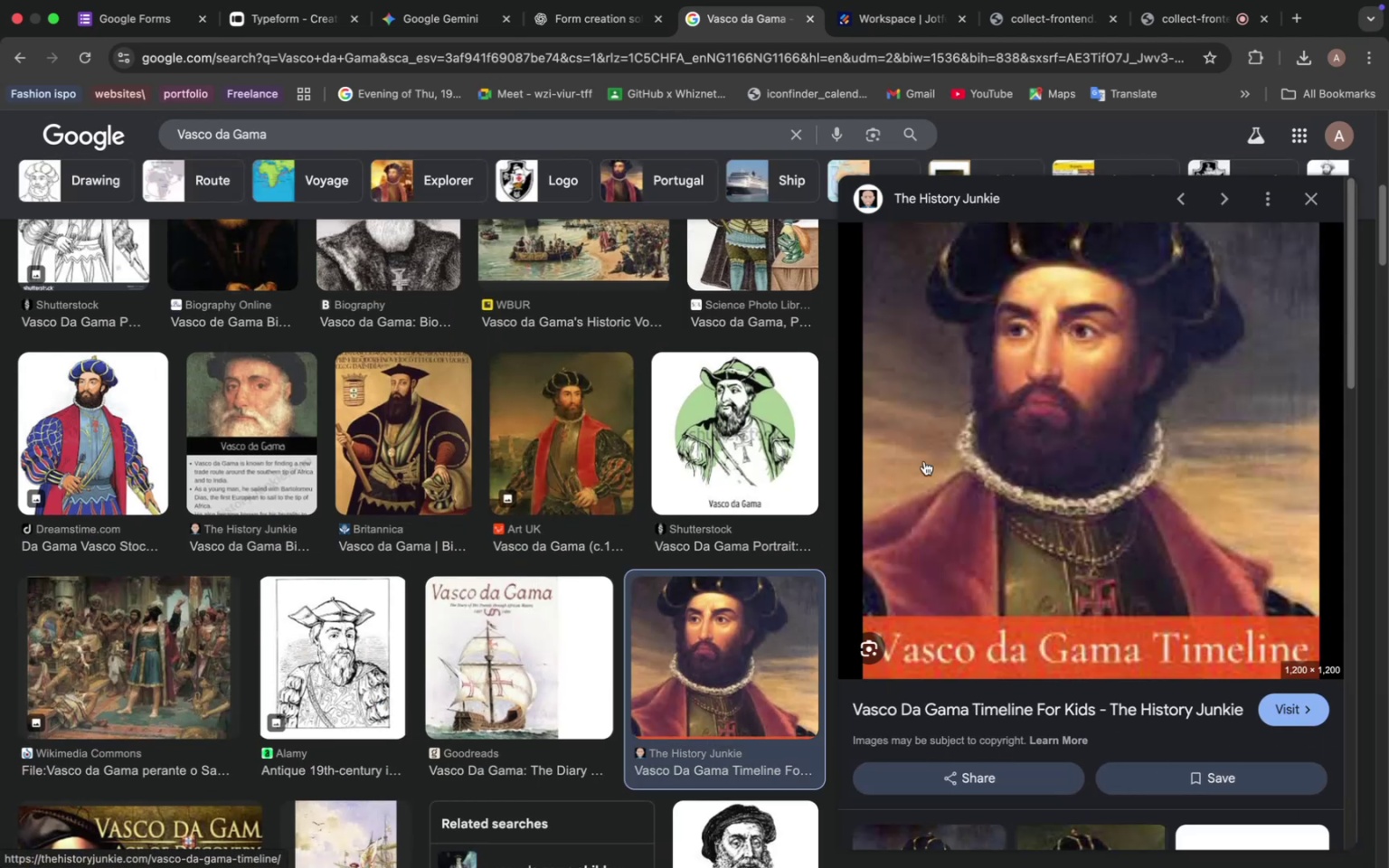 
scroll: coordinate [463, 476], scroll_direction: up, amount: 23.0
 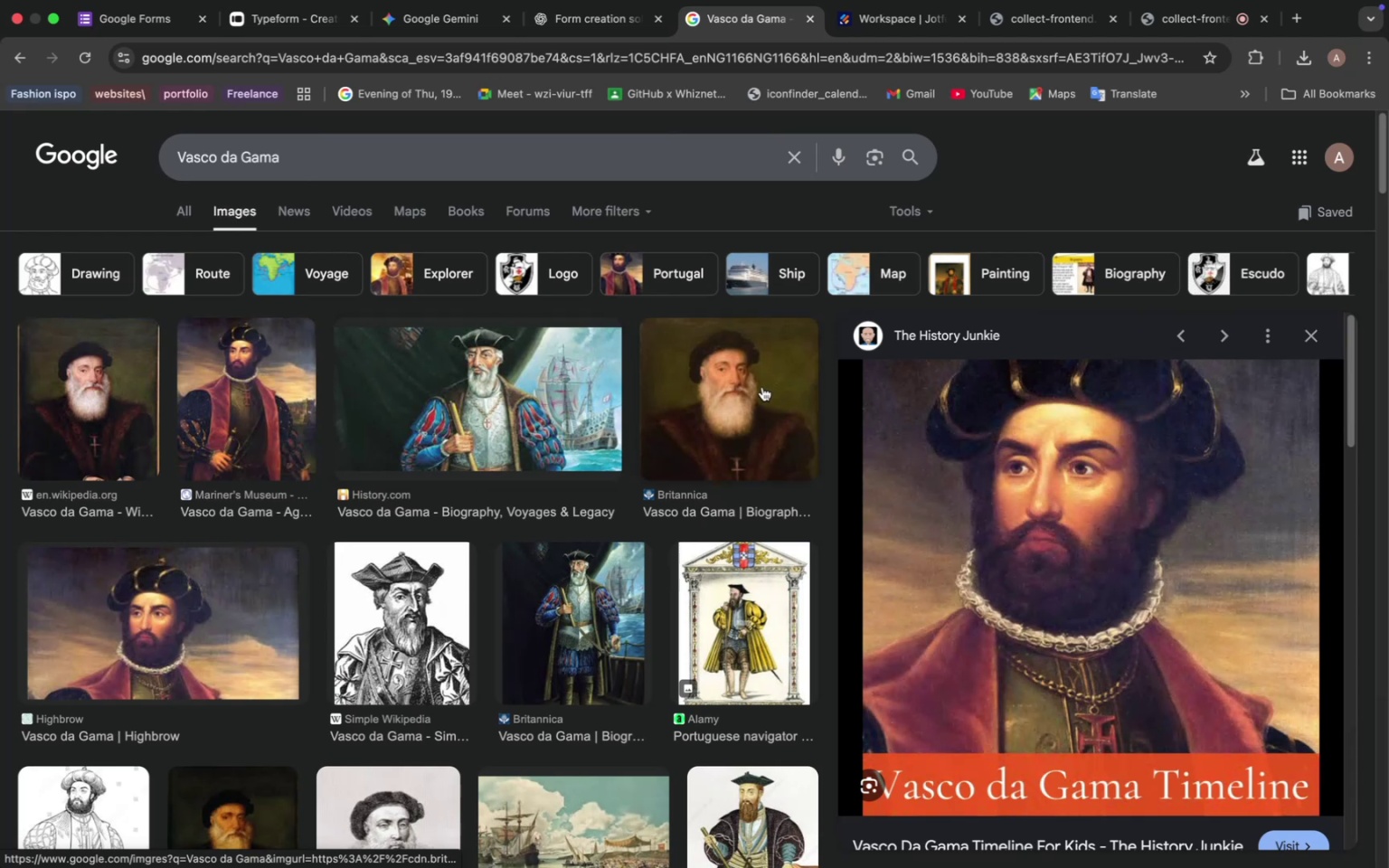 
left_click([256, 405])
 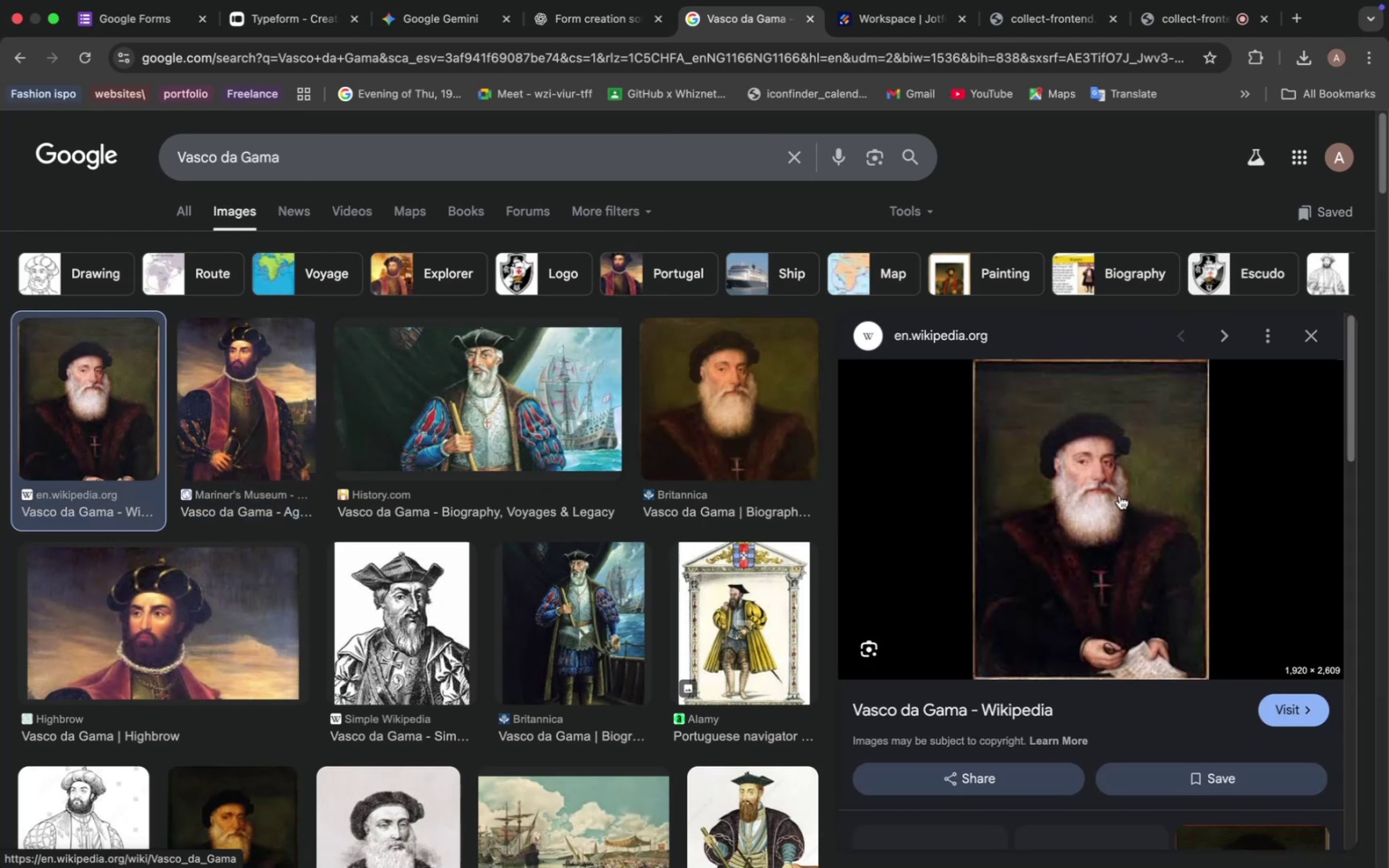 
left_click([265, 391])
 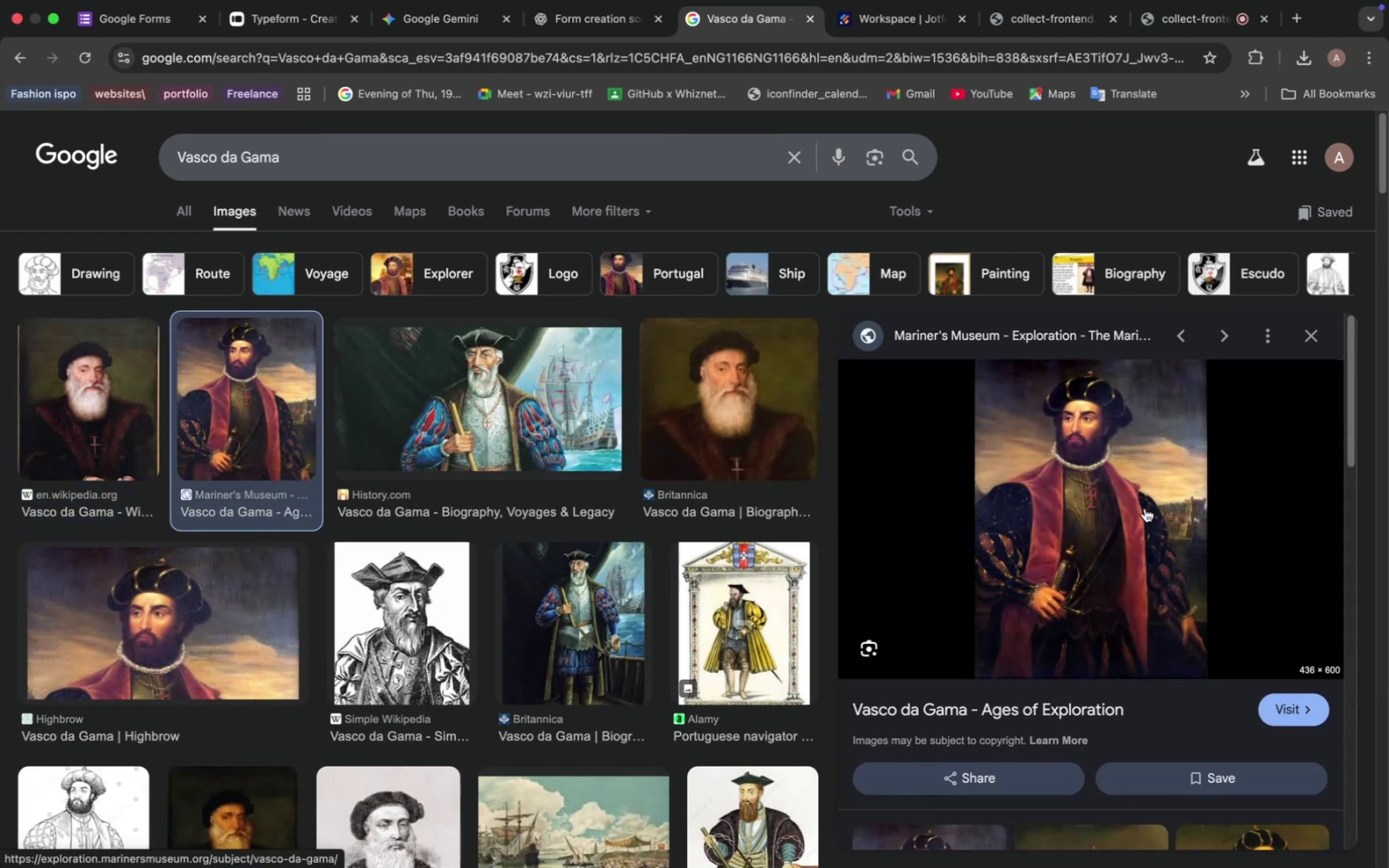 
right_click([1120, 495])
 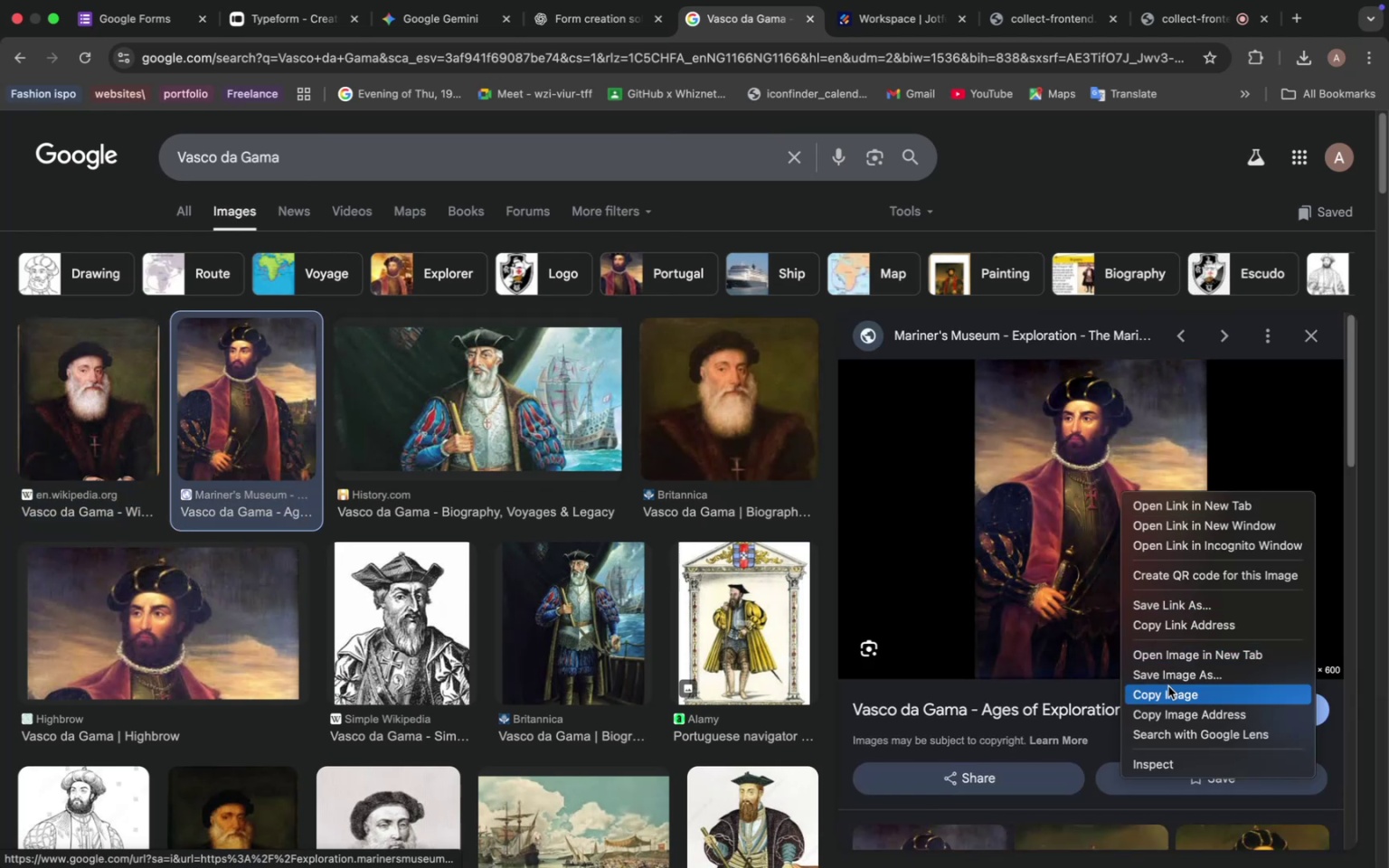 
left_click([1179, 675])
 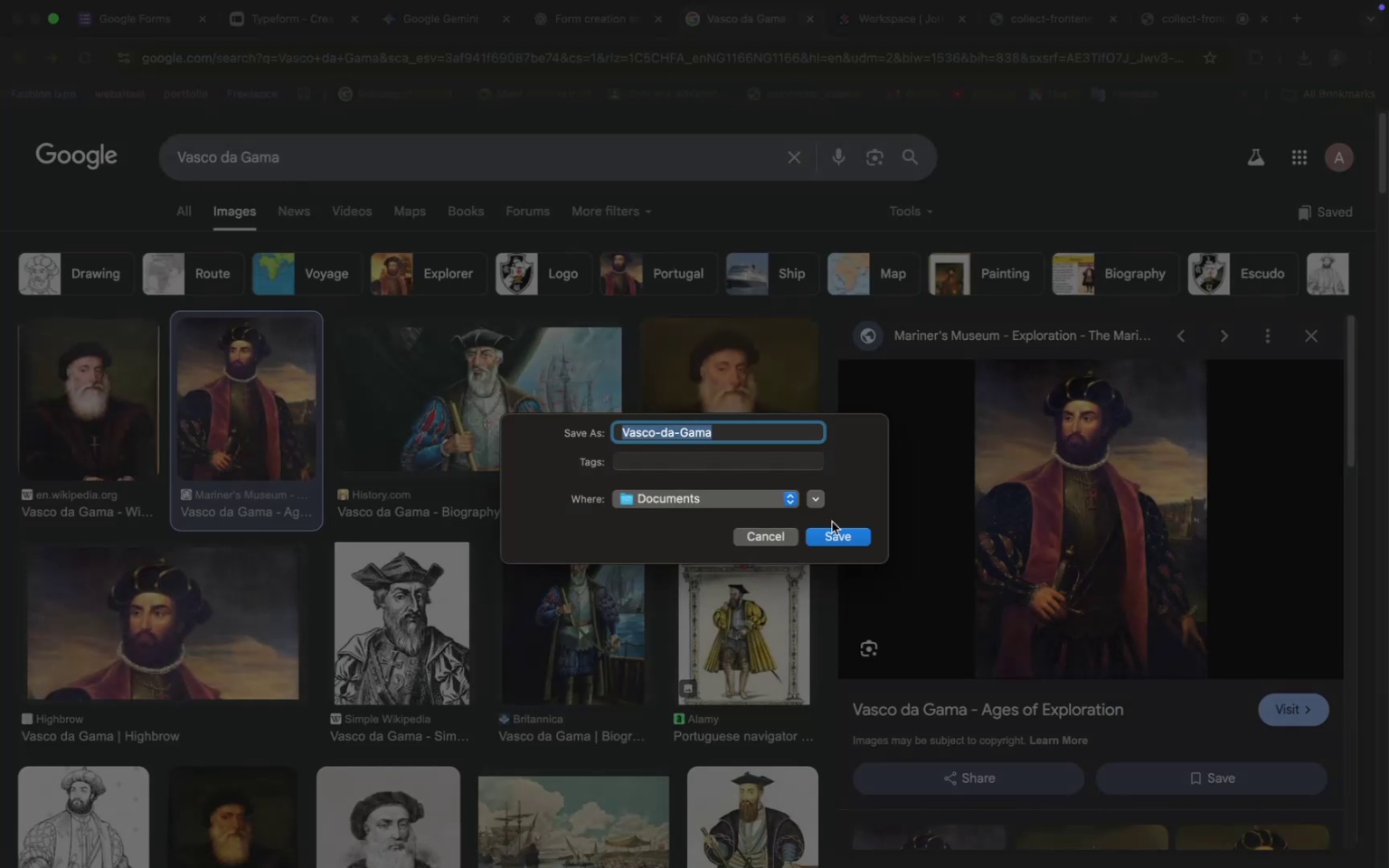 
left_click([845, 538])
 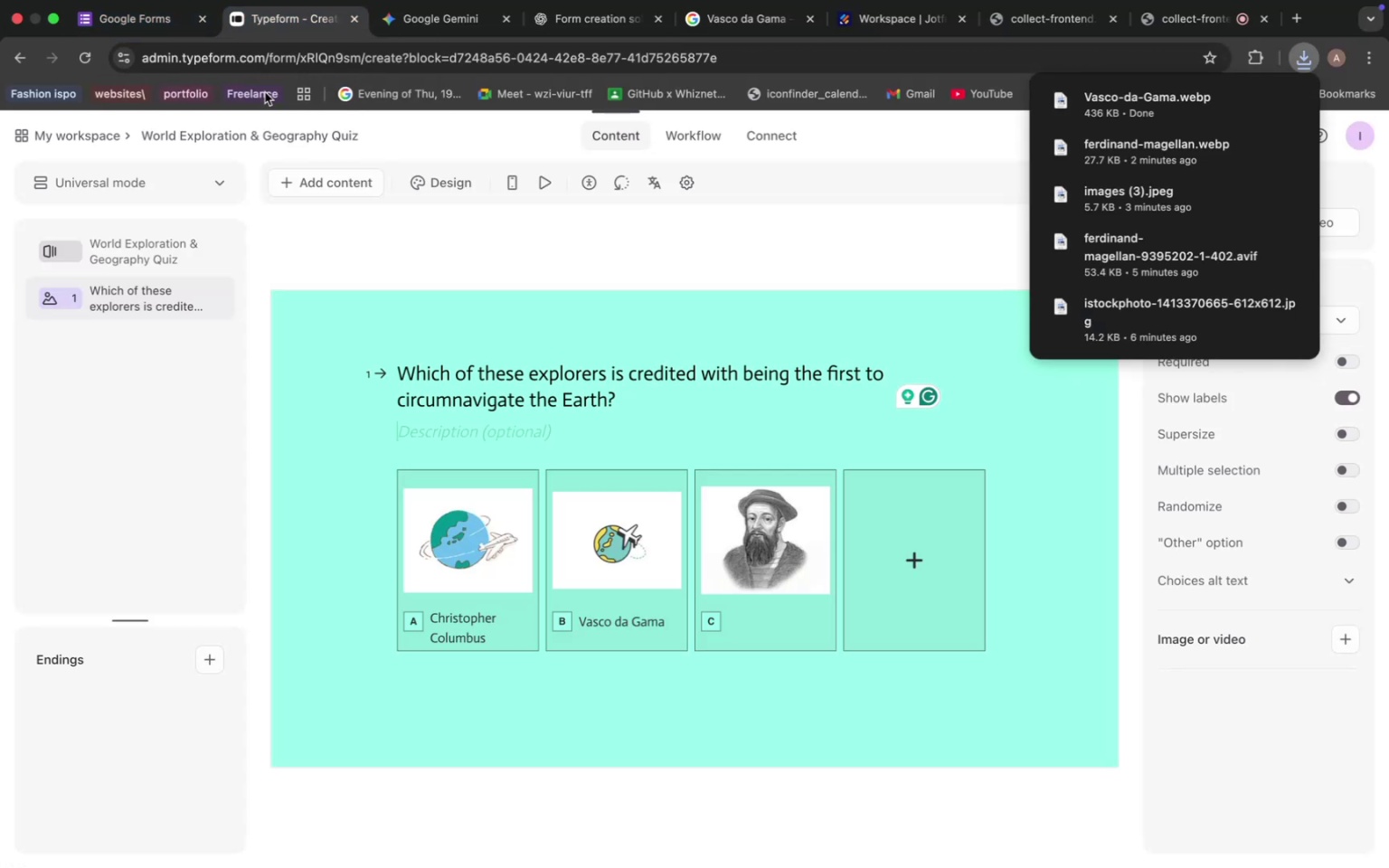 
left_click([485, 539])
 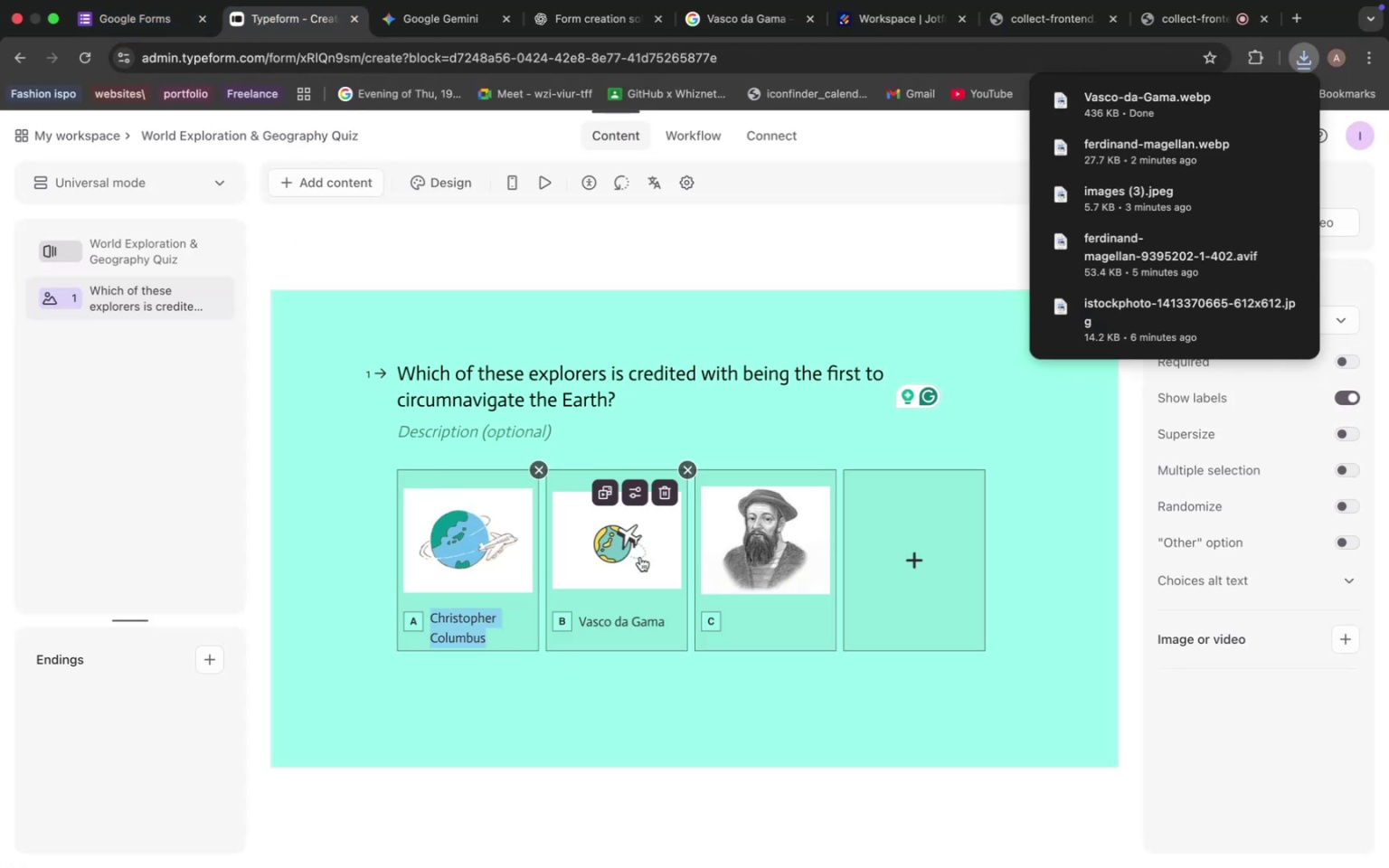 
left_click([630, 556])
 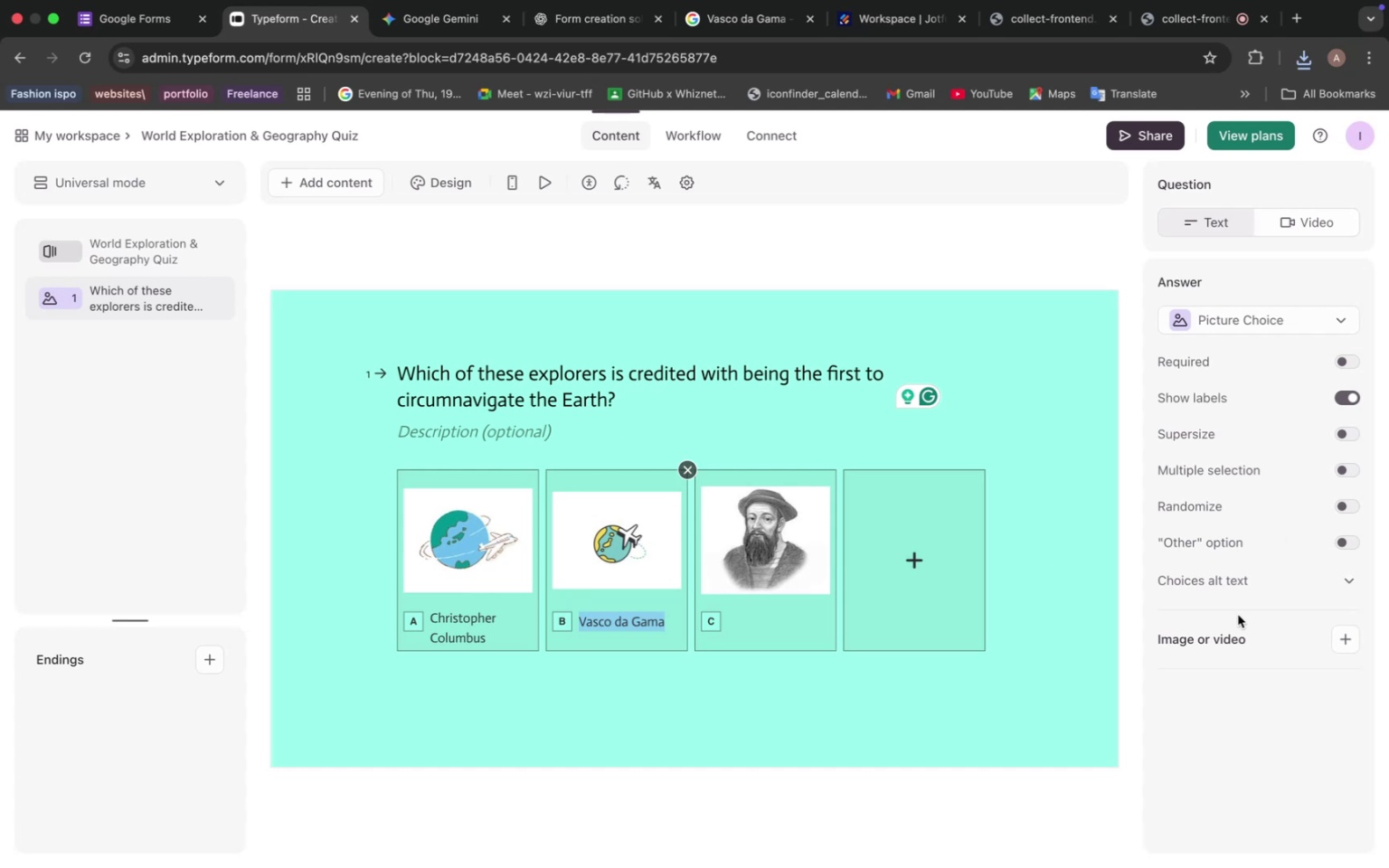 
wait(5.97)
 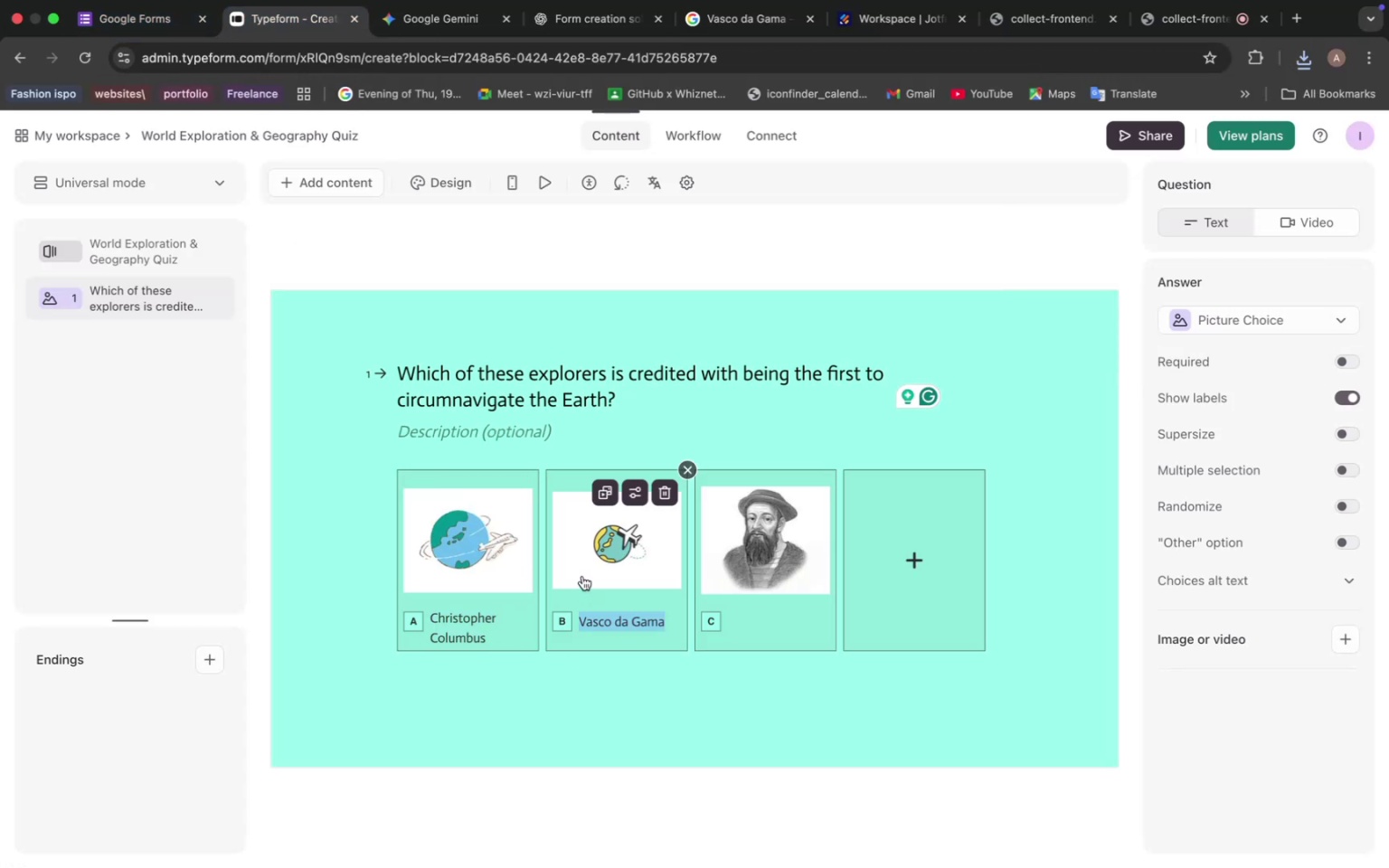 
left_click([1354, 644])
 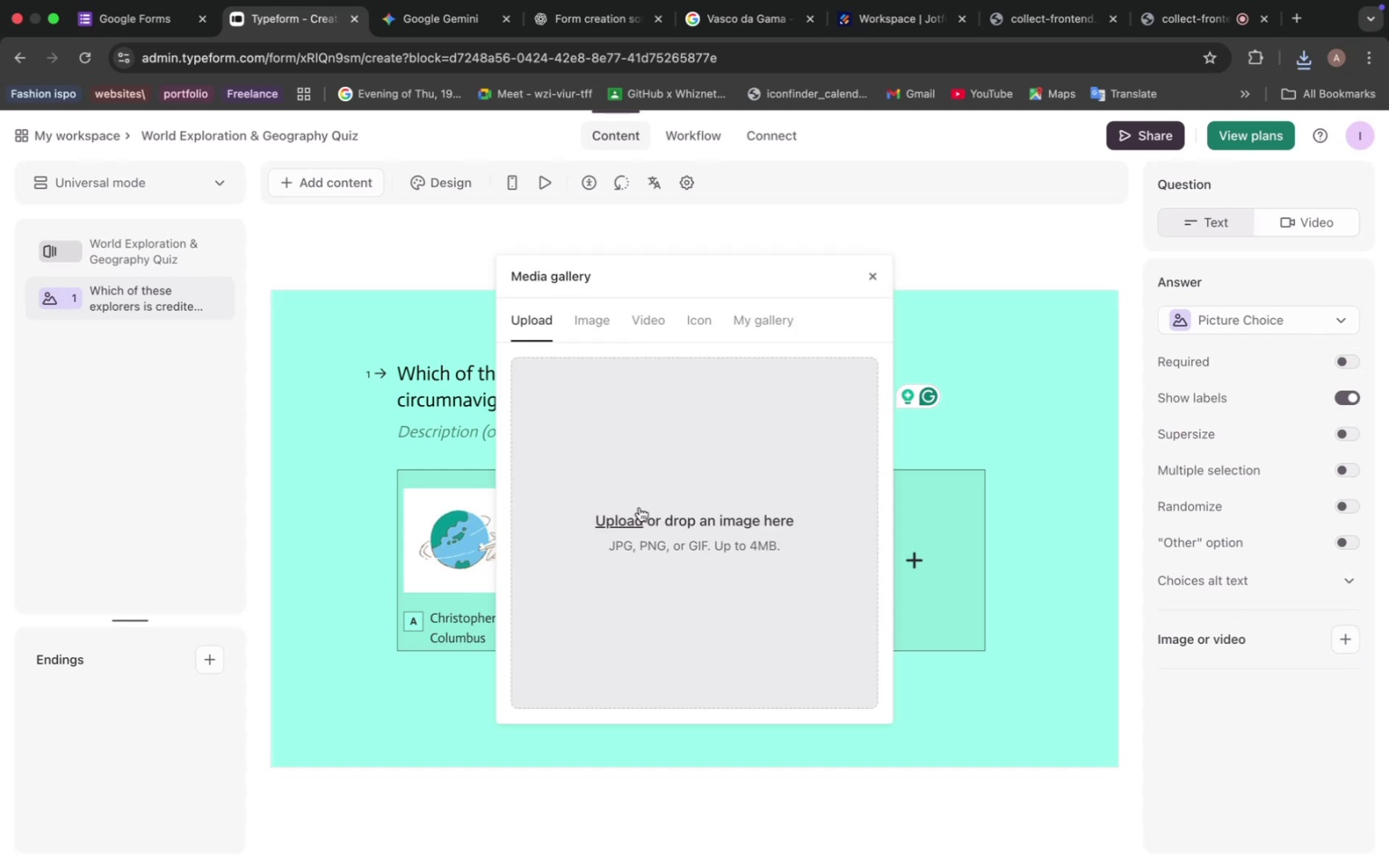 
left_click([638, 520])
 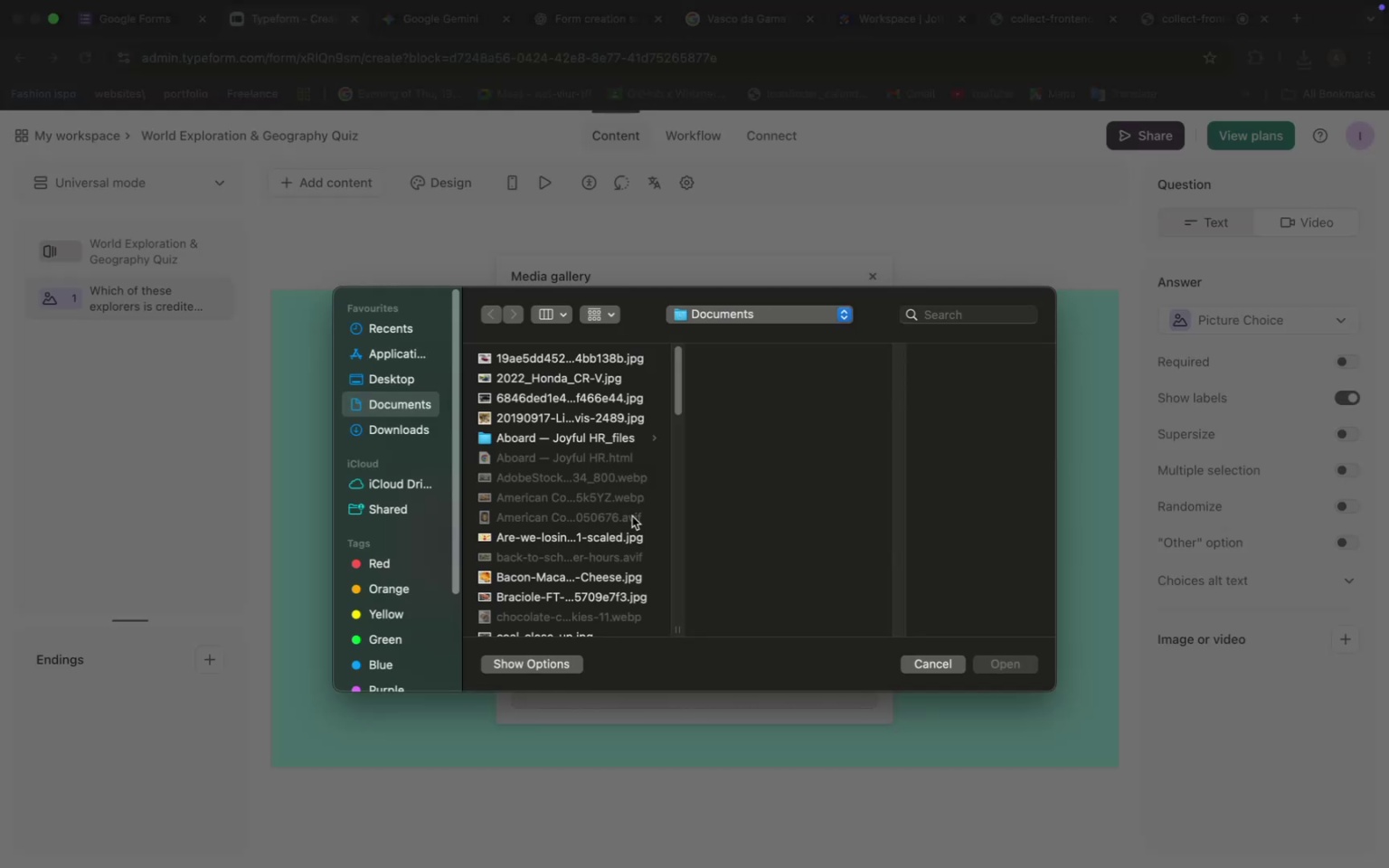 
scroll: coordinate [519, 496], scroll_direction: down, amount: 64.0
 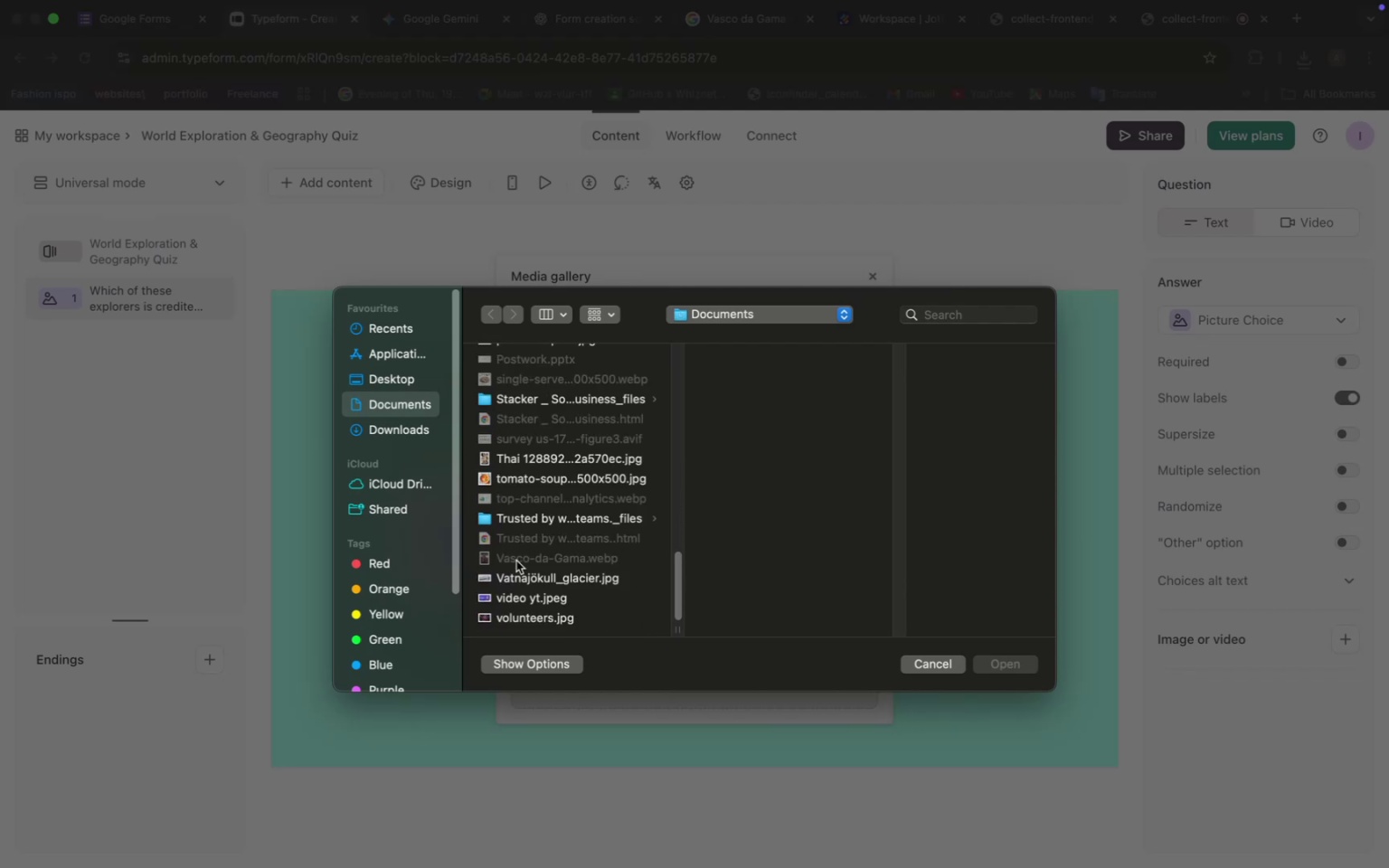 
left_click([526, 559])
 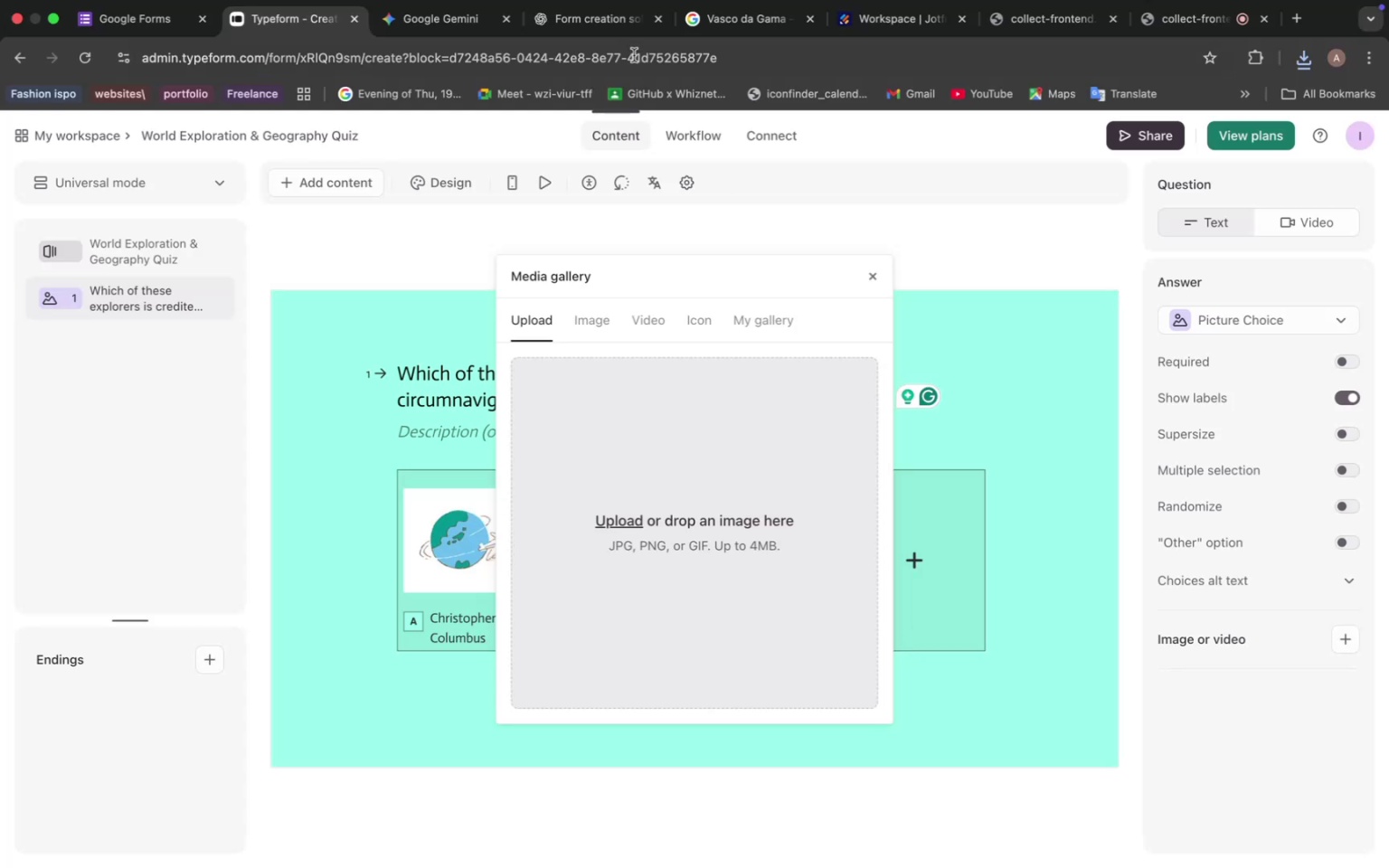 
left_click([876, 278])
 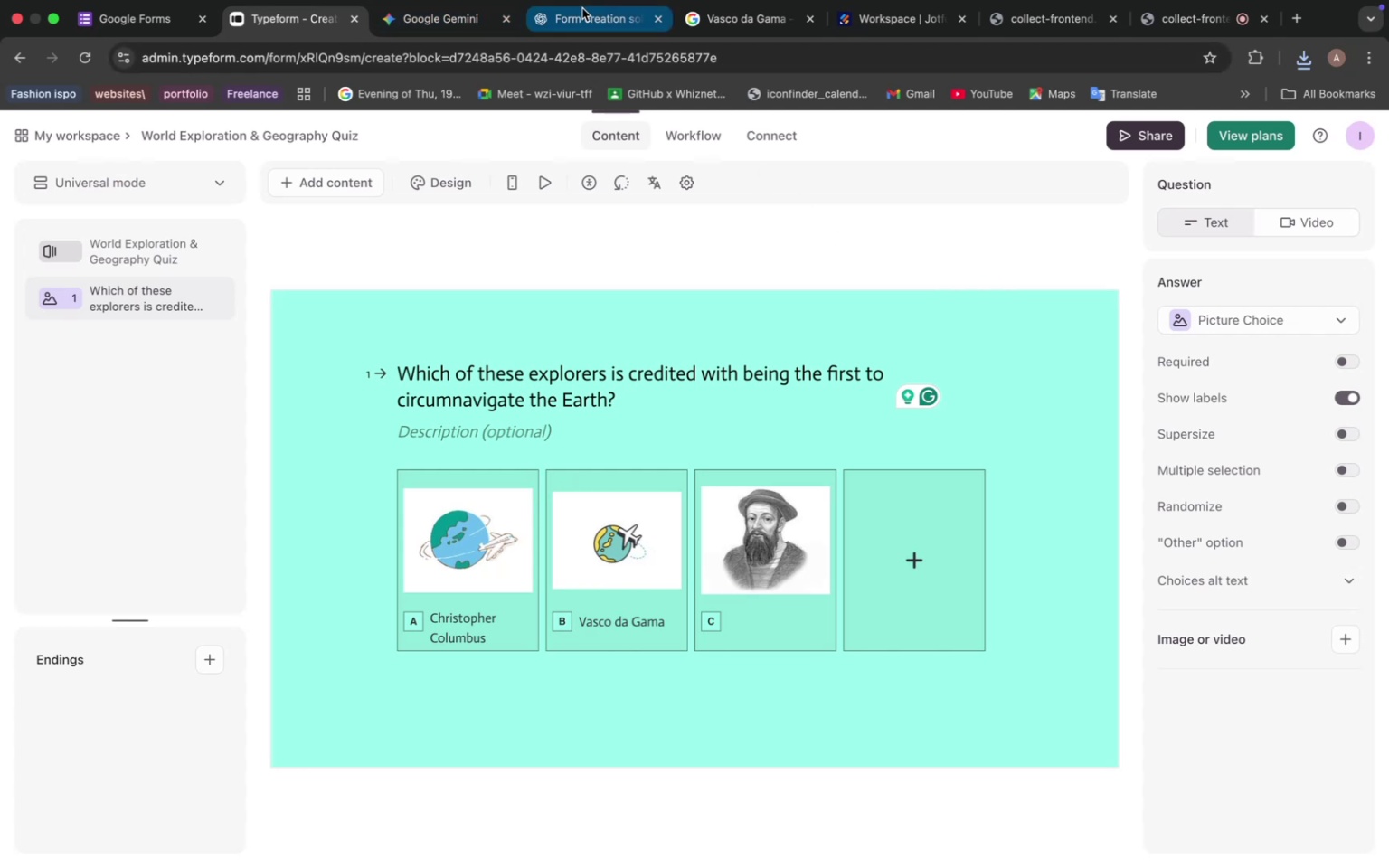 
left_click([584, 14])
 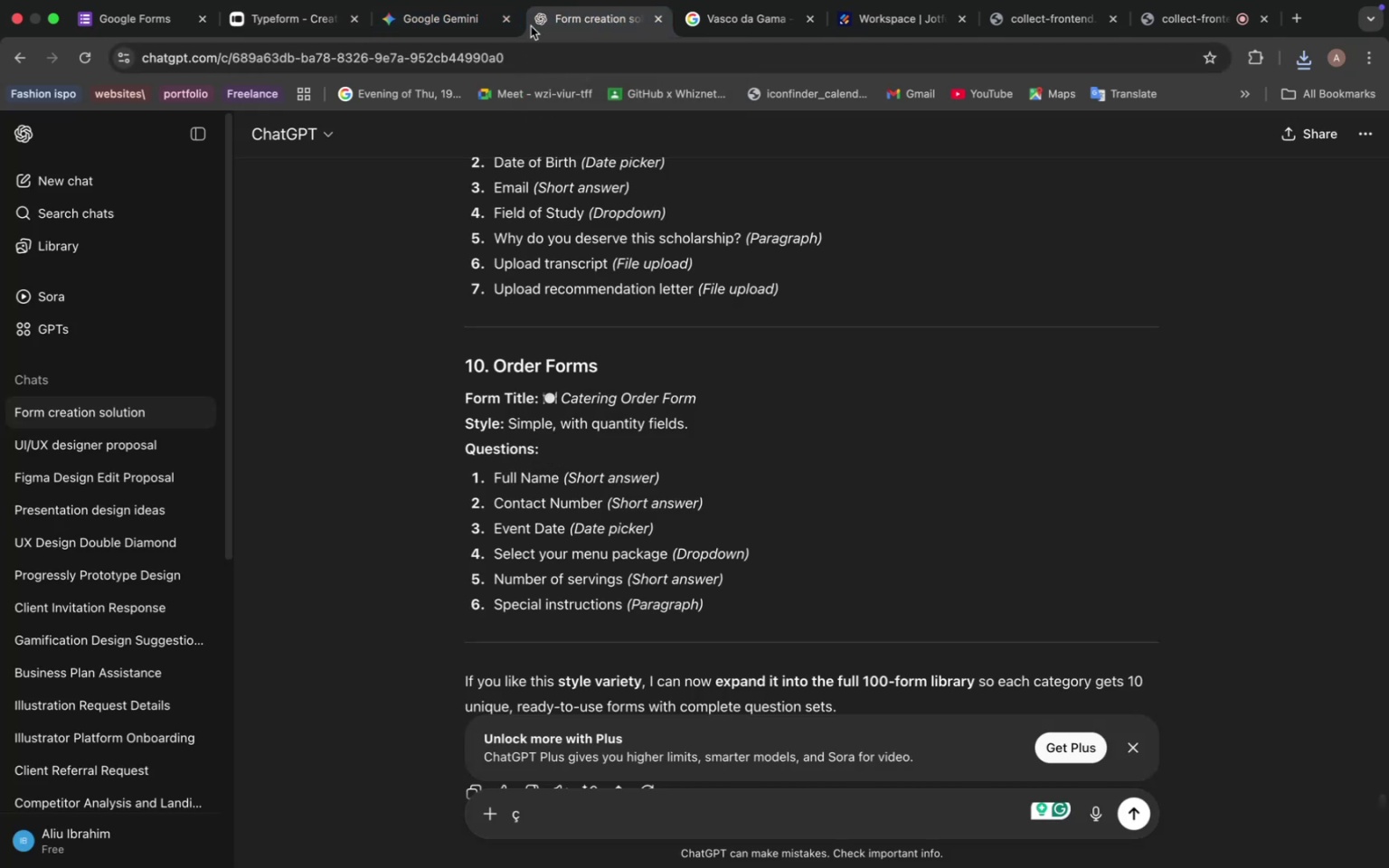 
left_click([413, 24])
 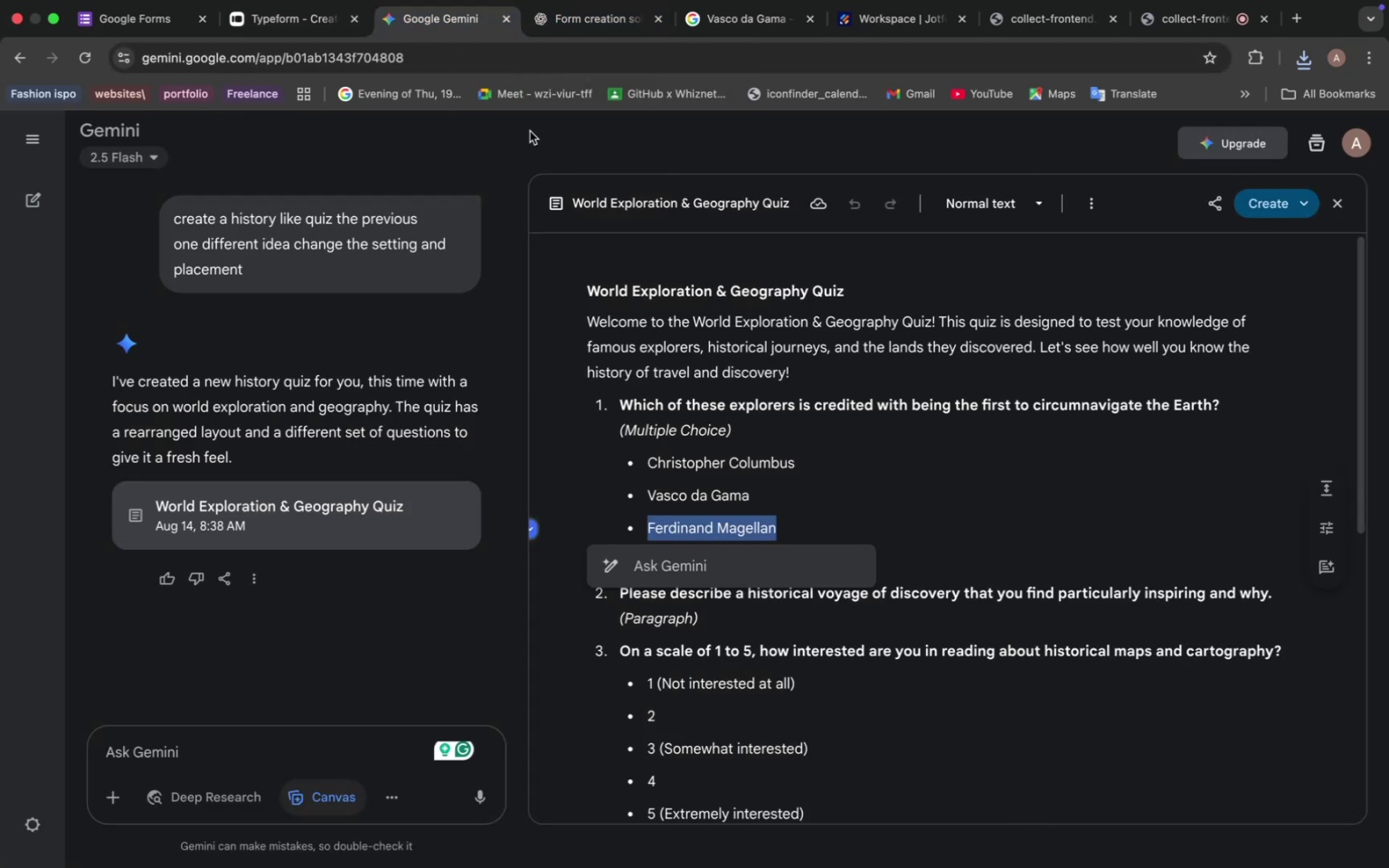 
left_click([726, 29])
 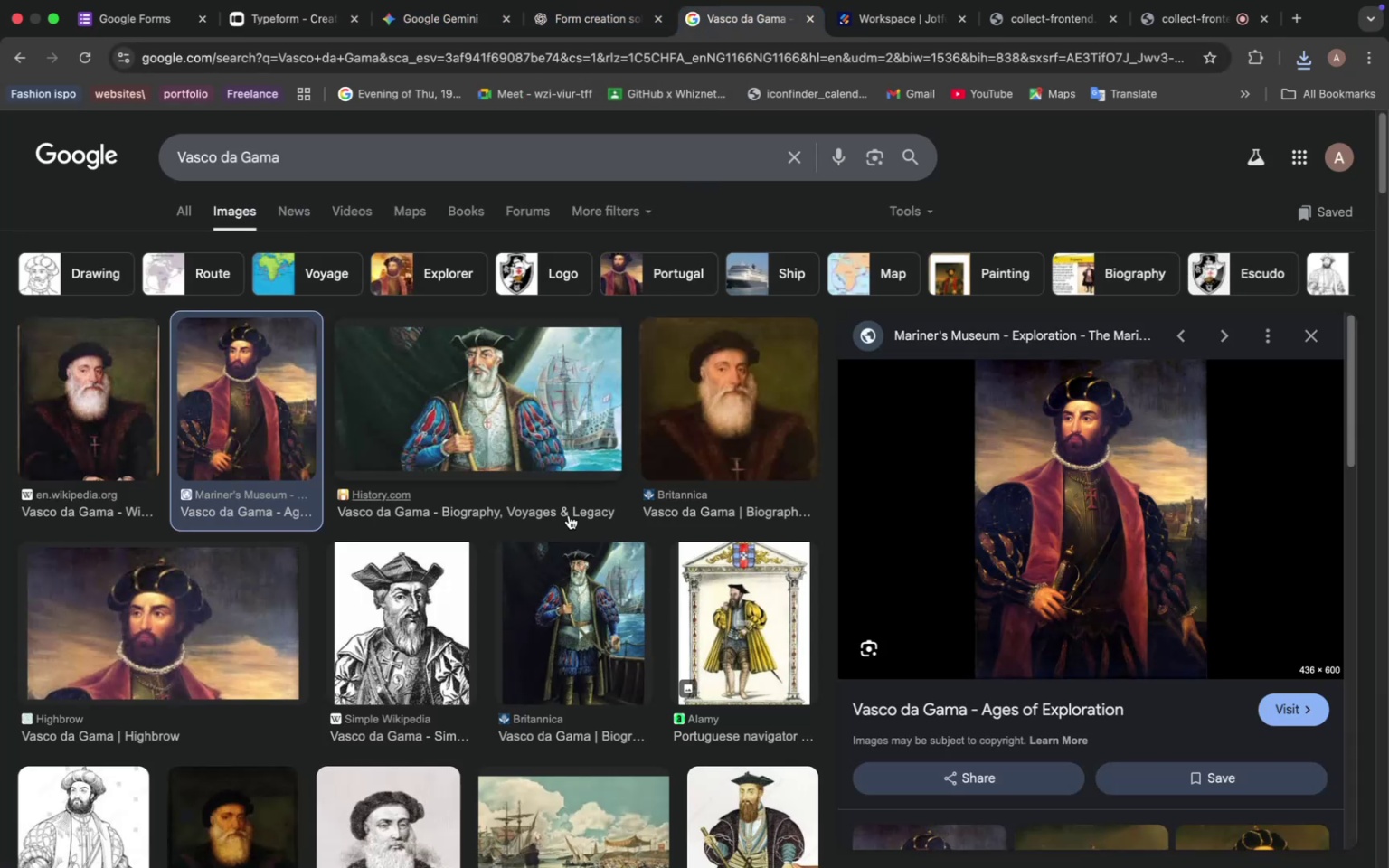 
scroll: coordinate [436, 465], scroll_direction: down, amount: 49.0
 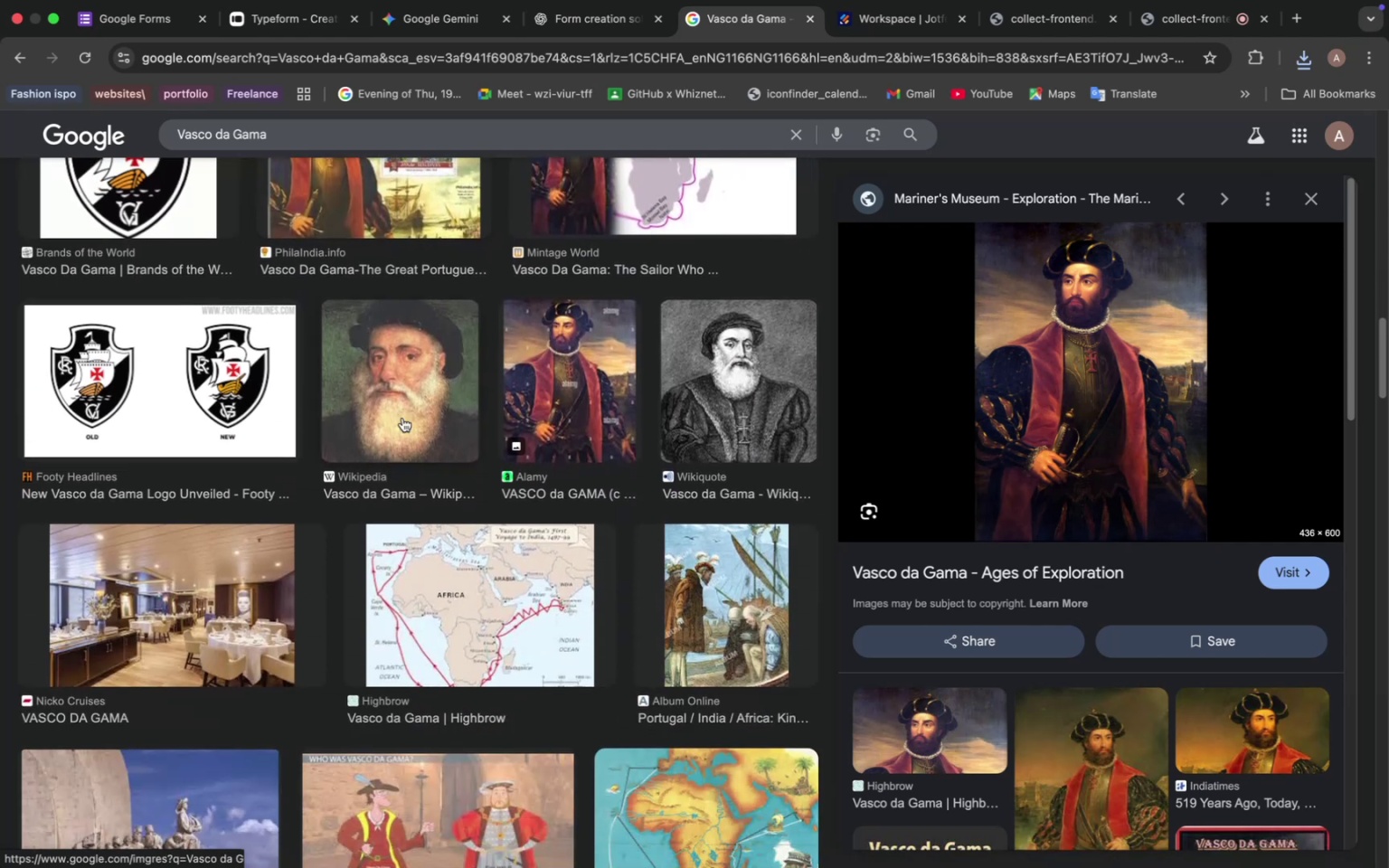 
left_click([382, 366])
 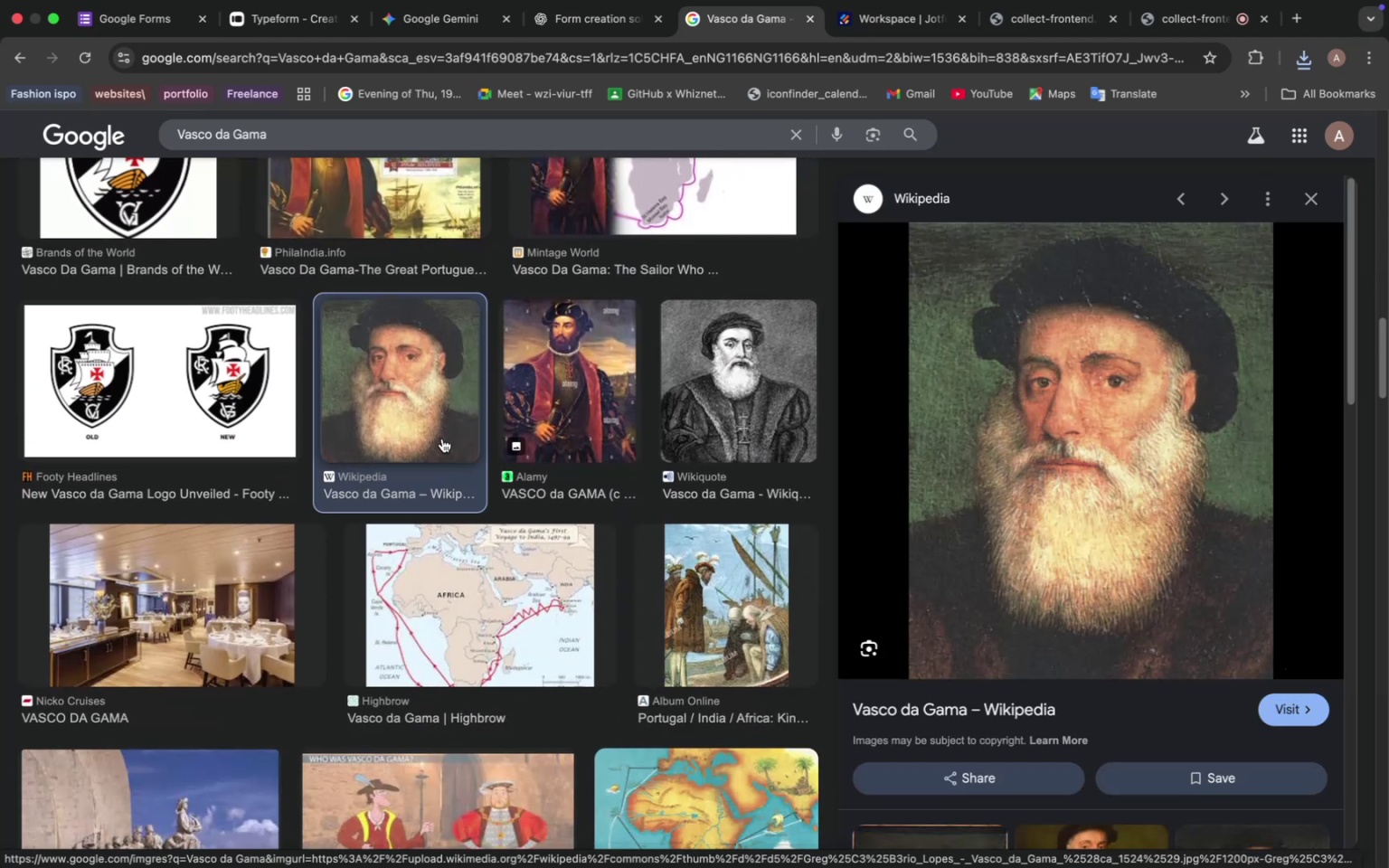 
scroll: coordinate [429, 457], scroll_direction: down, amount: 34.0
 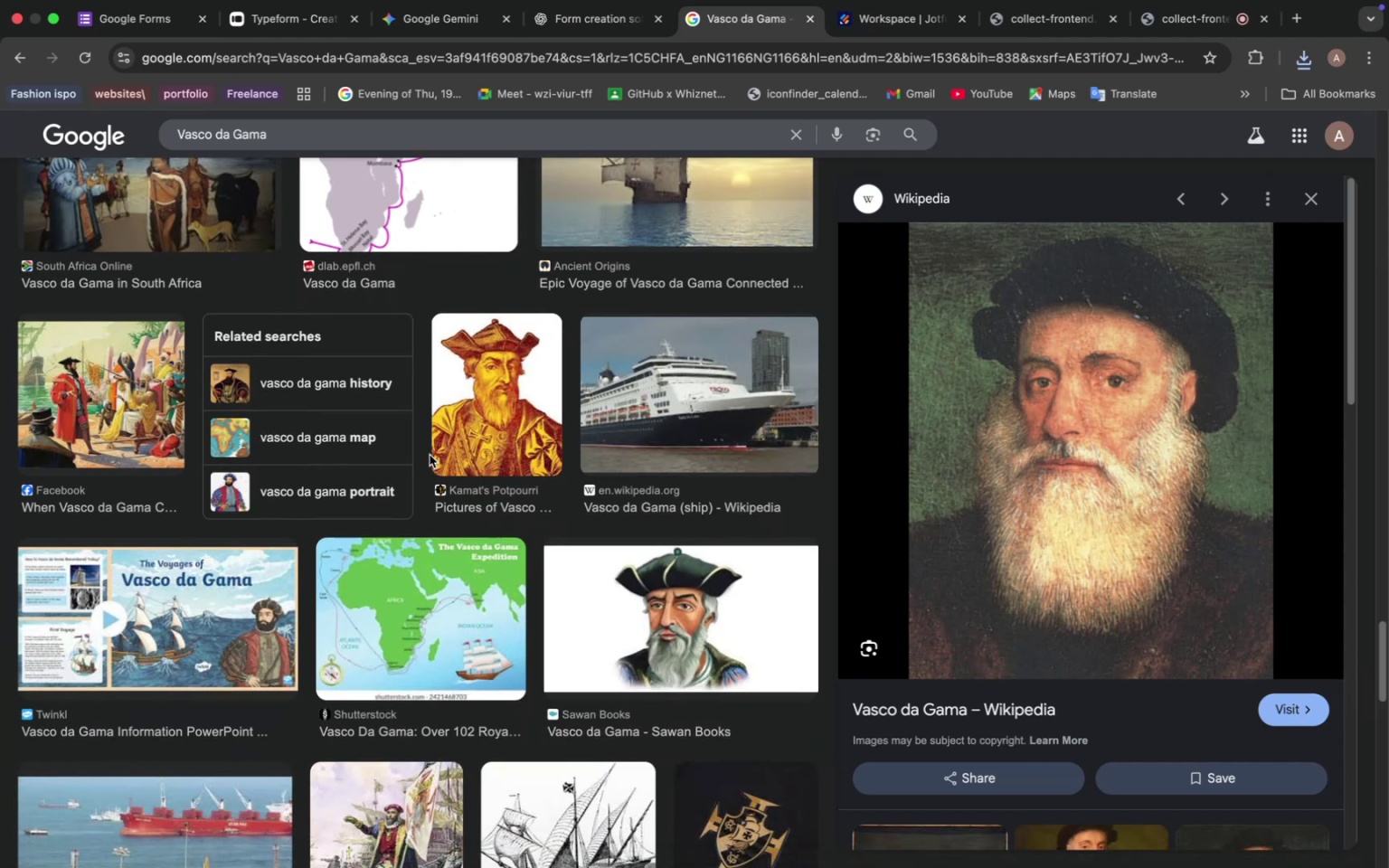 
scroll: coordinate [445, 472], scroll_direction: down, amount: 55.0
 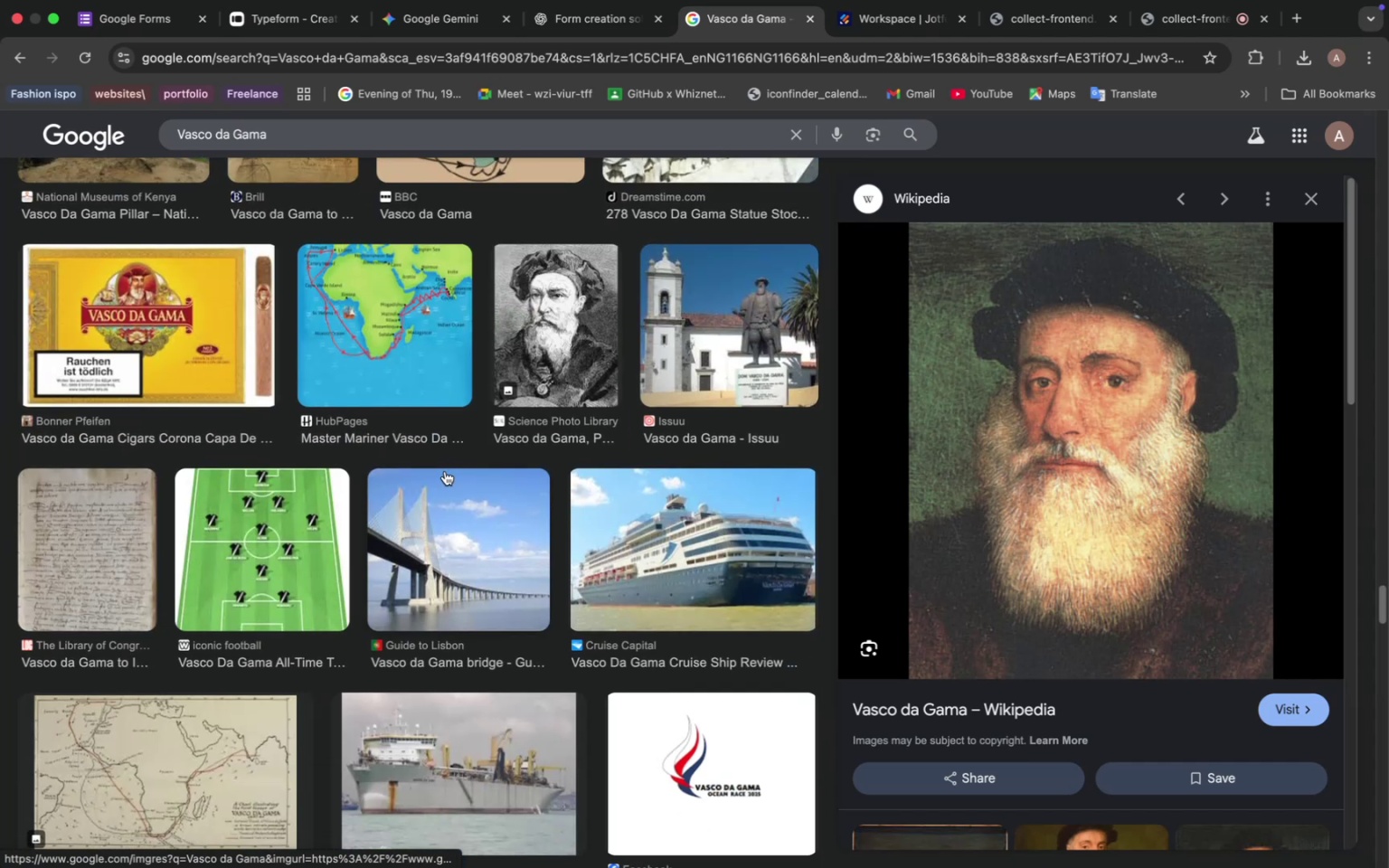 
scroll: coordinate [436, 467], scroll_direction: down, amount: 41.0
 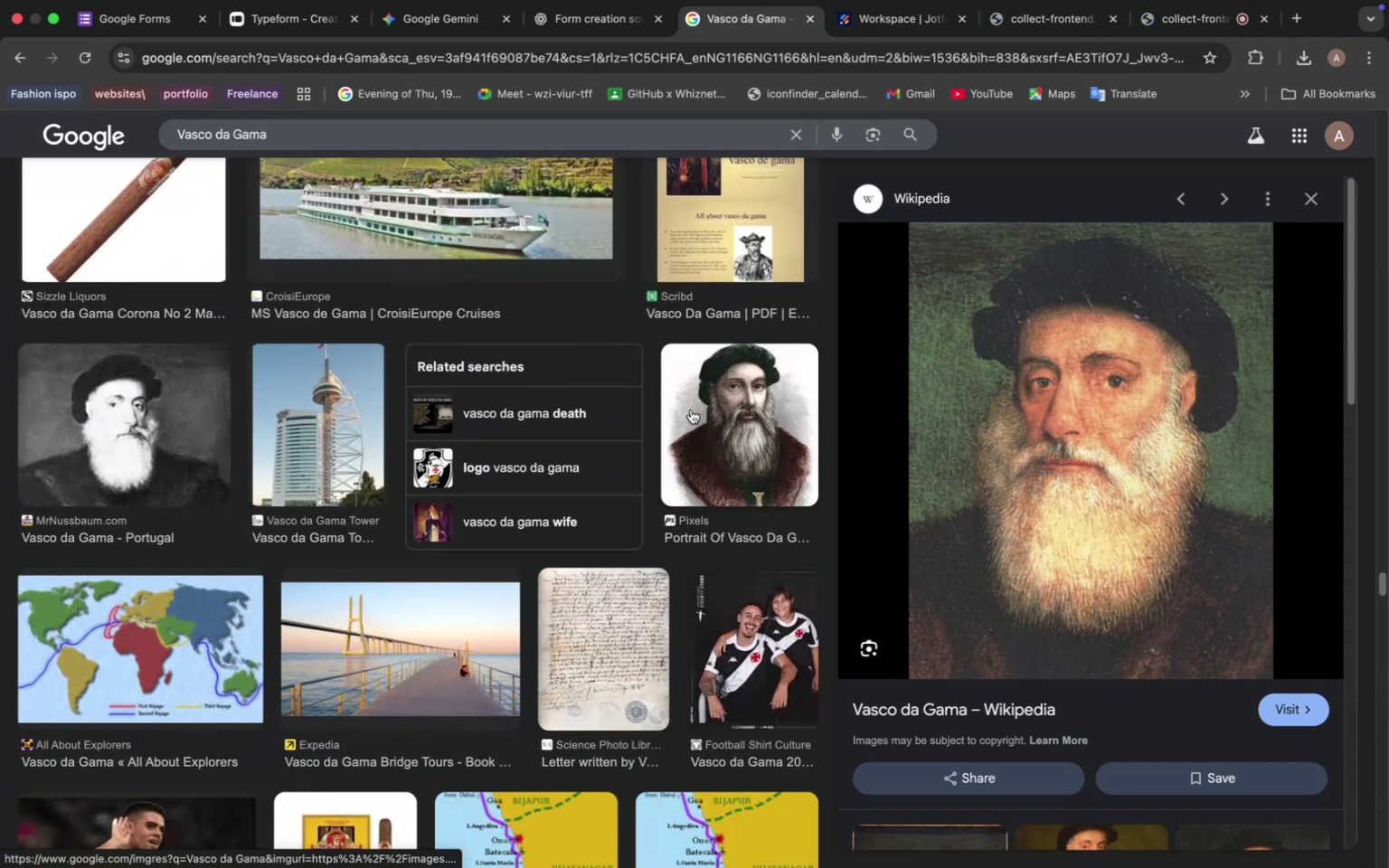 
left_click([713, 436])
 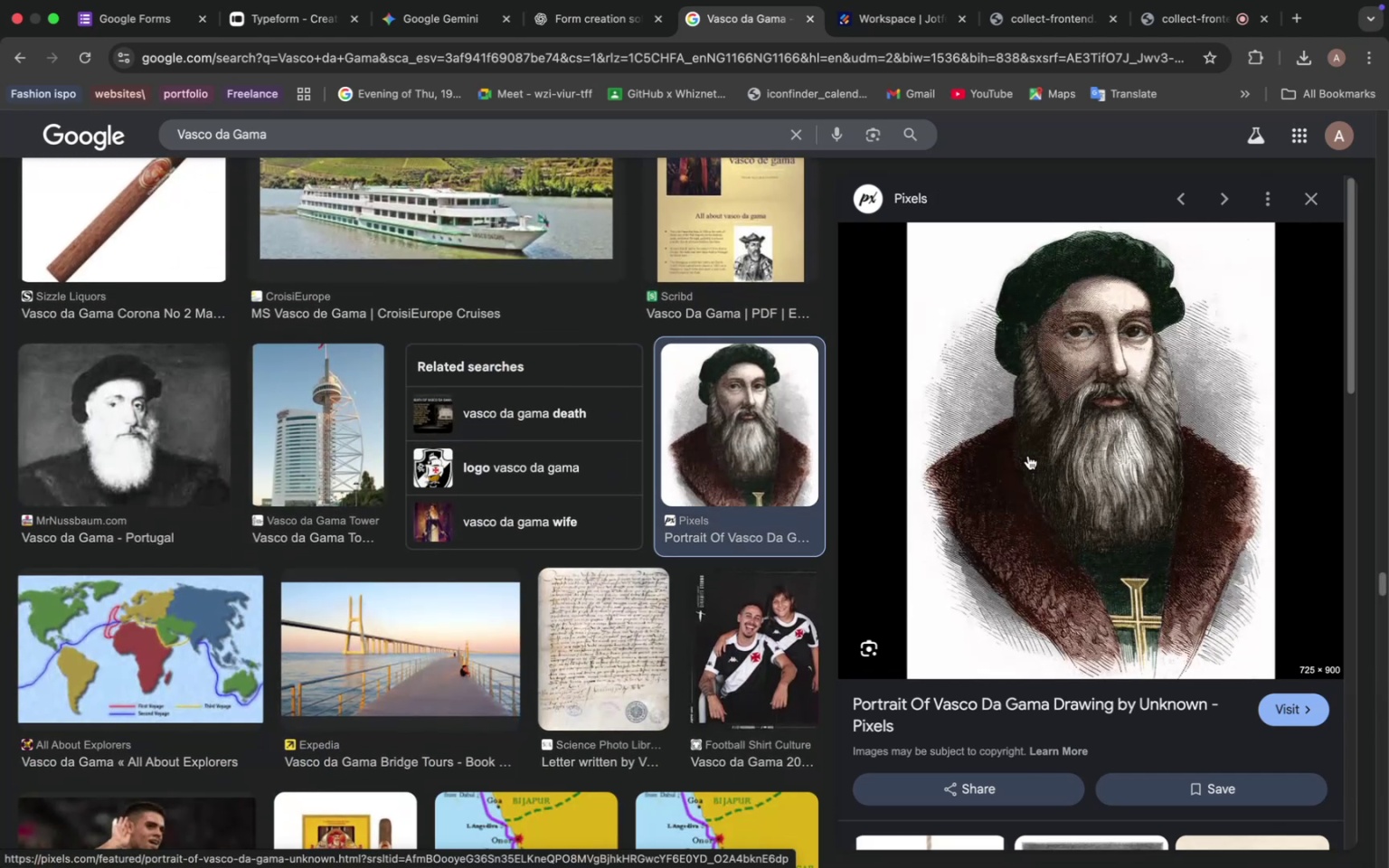 
scroll: coordinate [439, 456], scroll_direction: down, amount: 36.0
 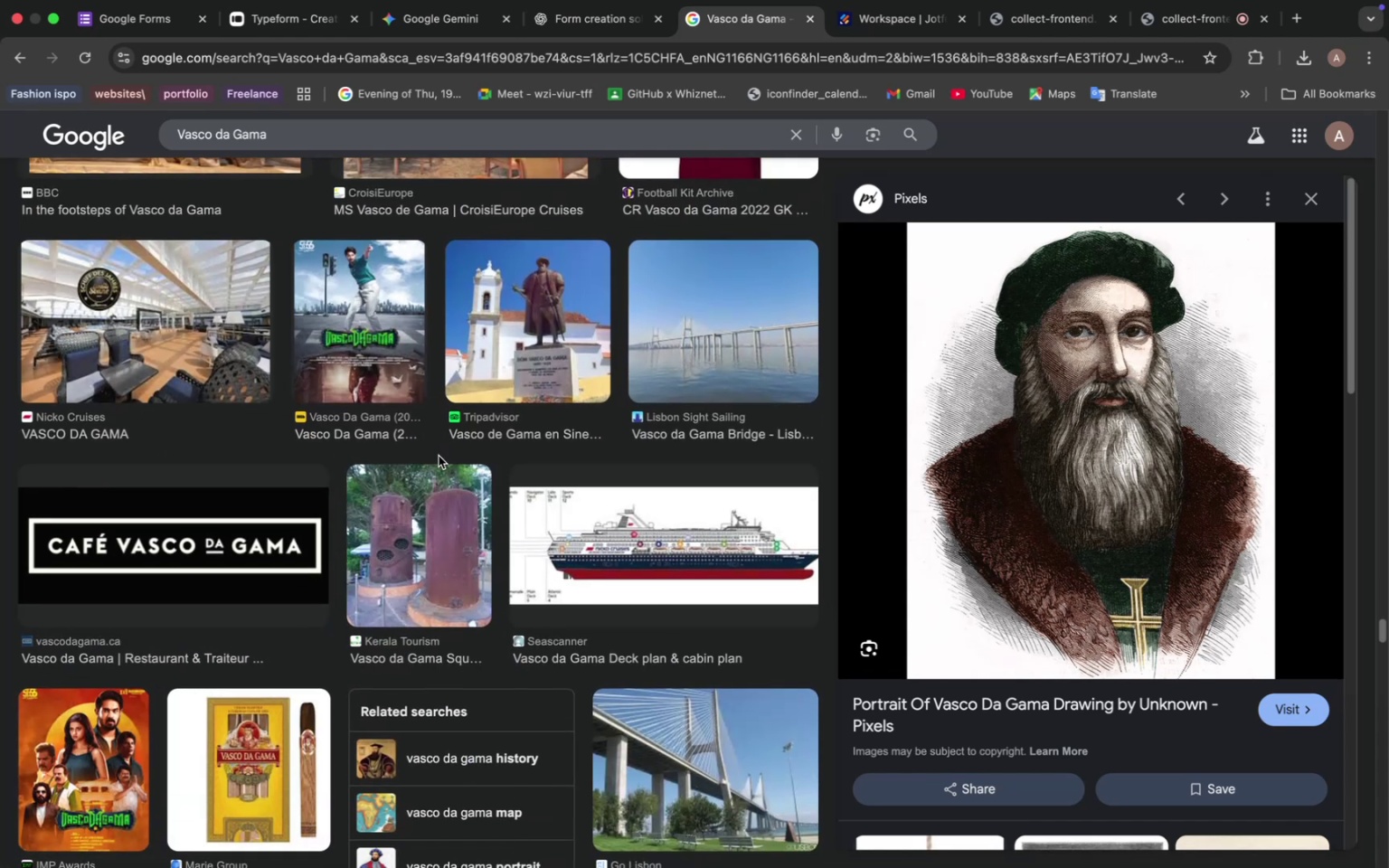 
scroll: coordinate [412, 470], scroll_direction: down, amount: 60.0
 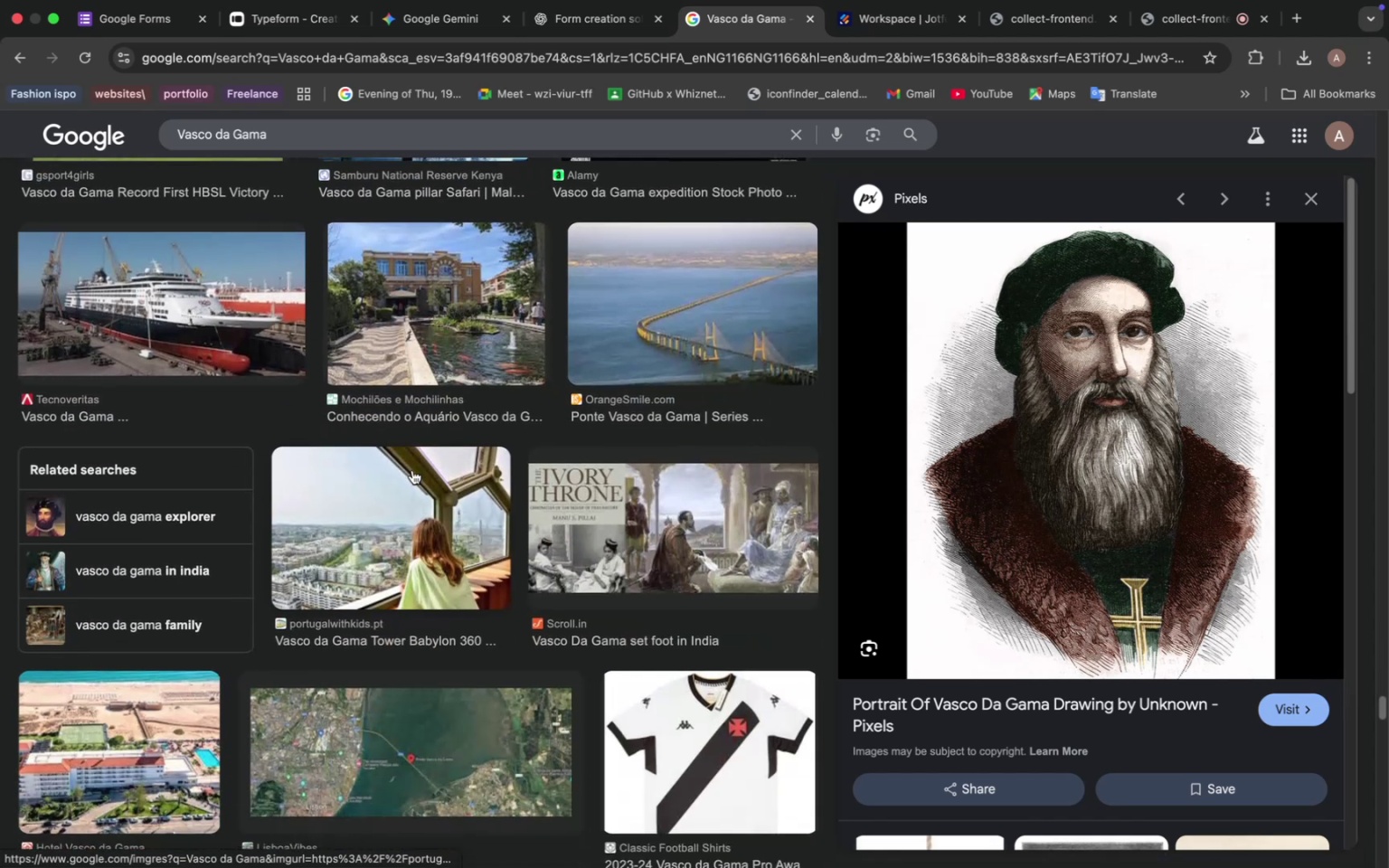 
scroll: coordinate [1006, 509], scroll_direction: down, amount: 43.0
 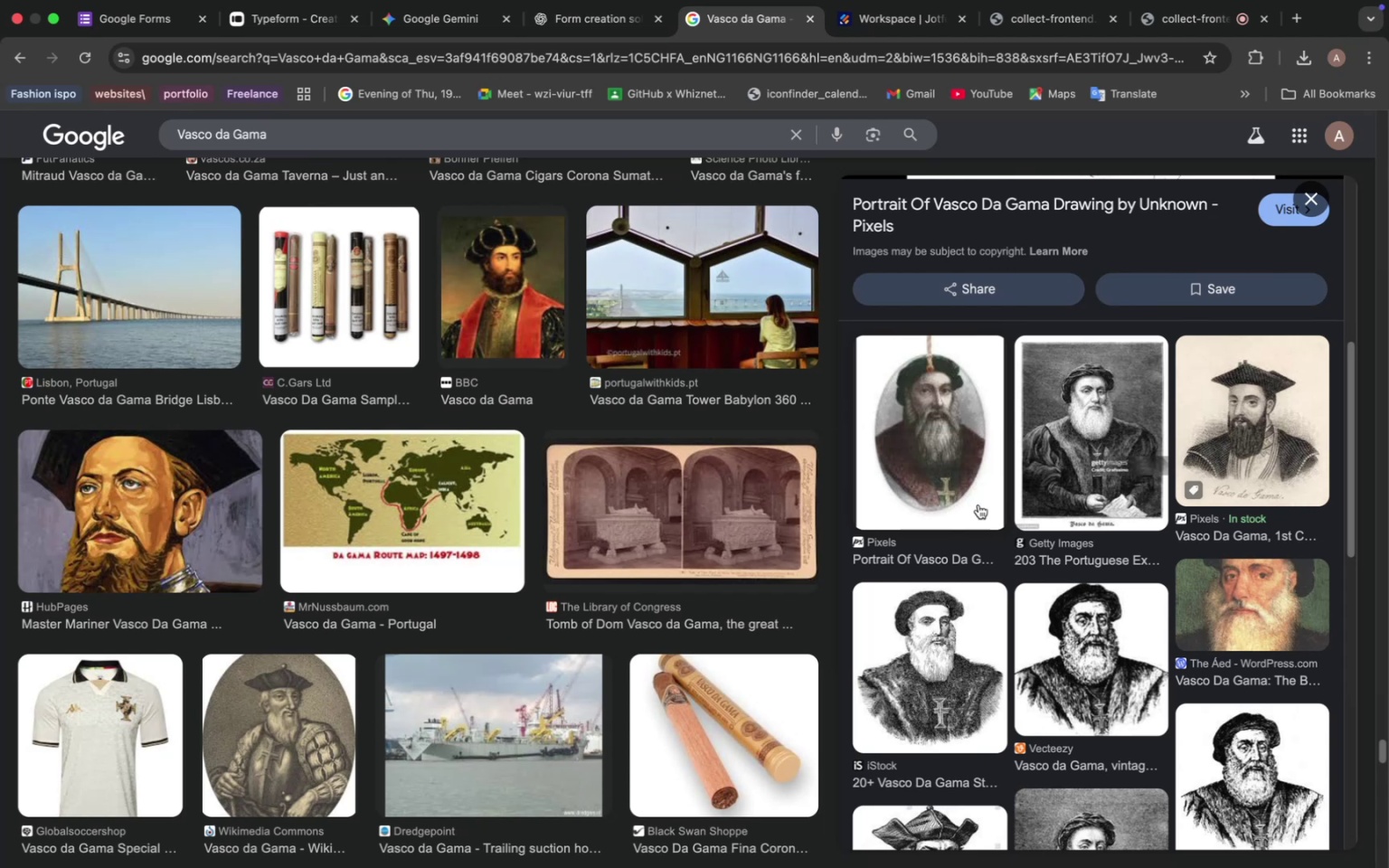 
scroll: coordinate [973, 502], scroll_direction: up, amount: 11.0
 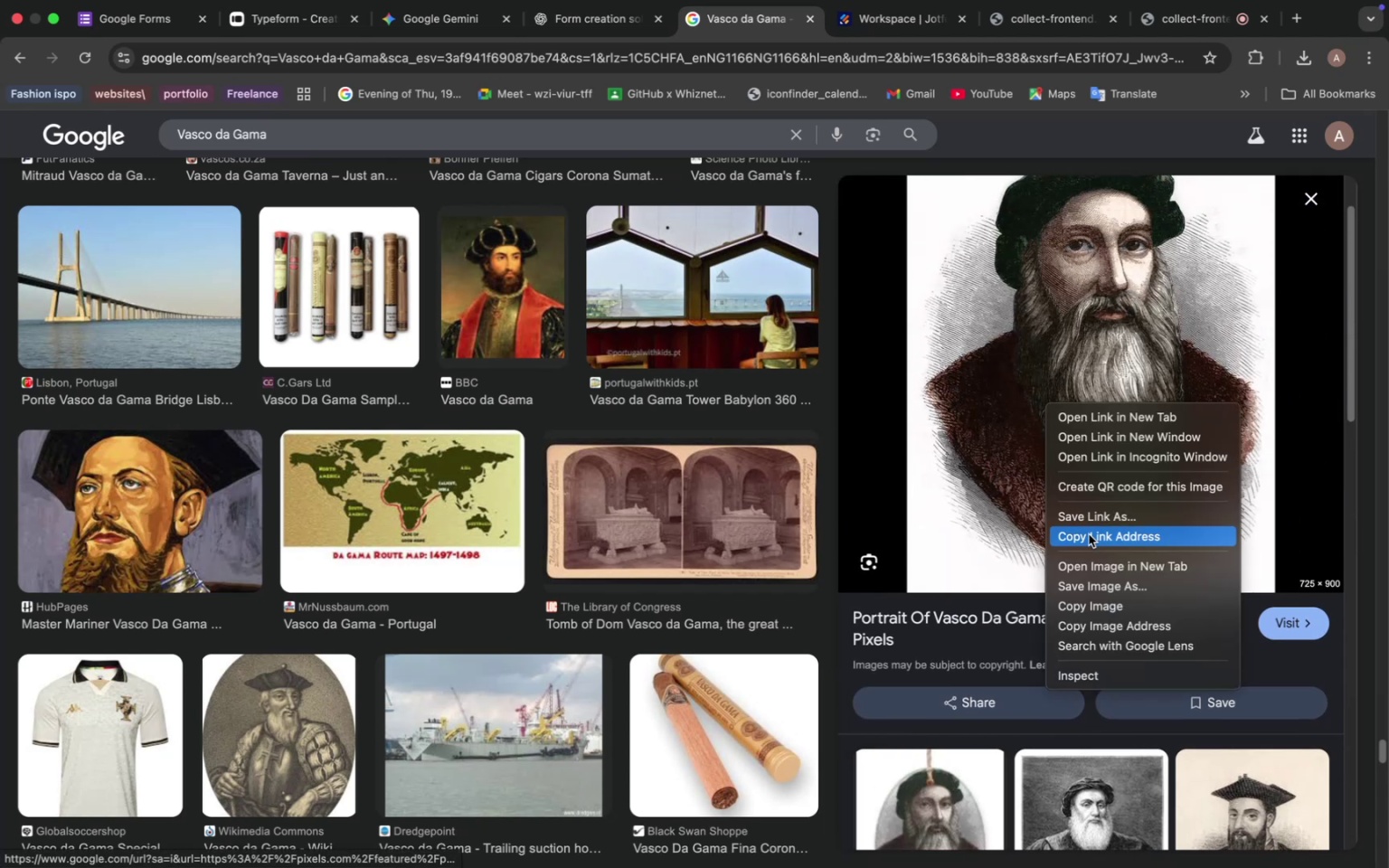 
left_click([1110, 585])
 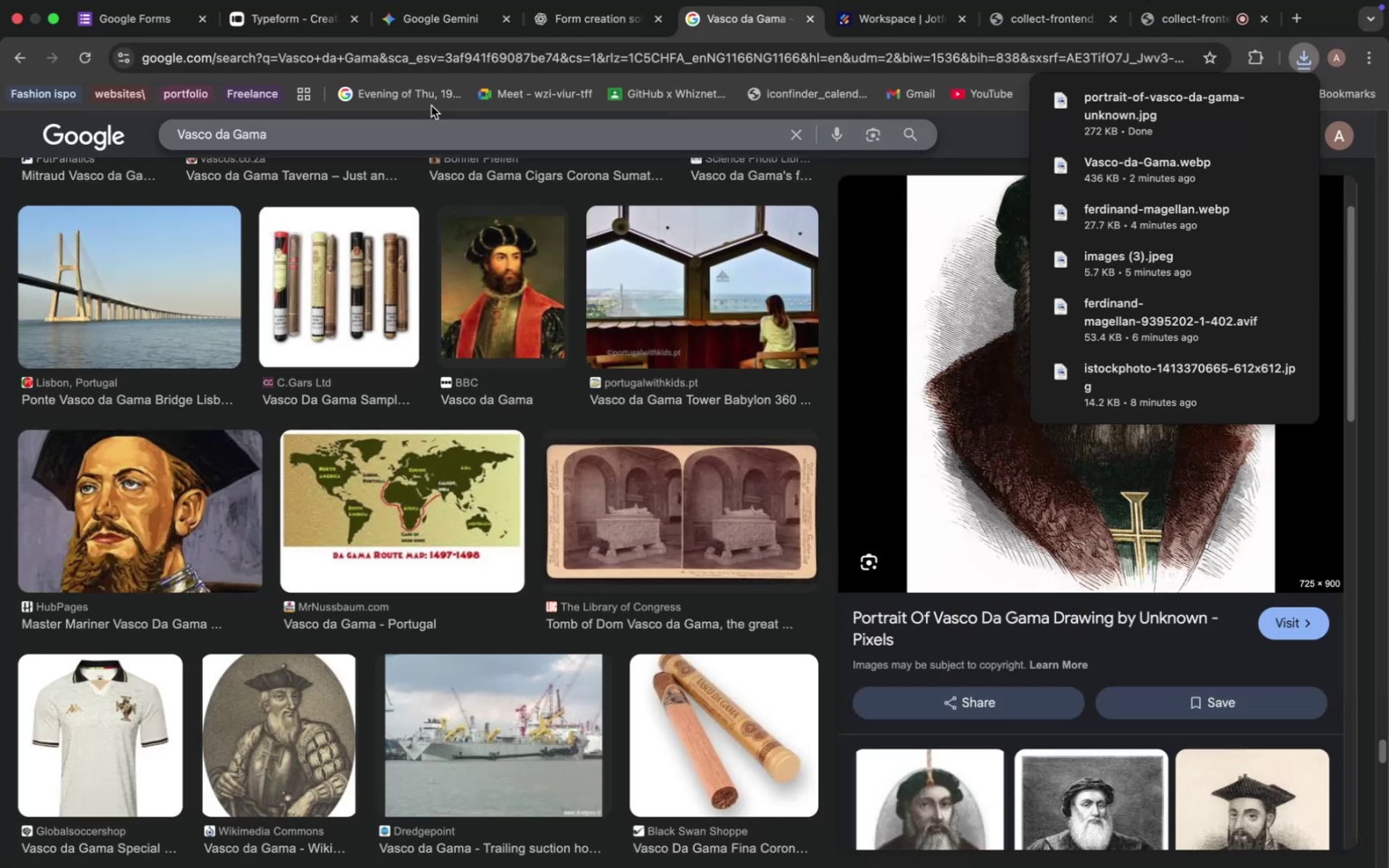 
left_click([288, 34])
 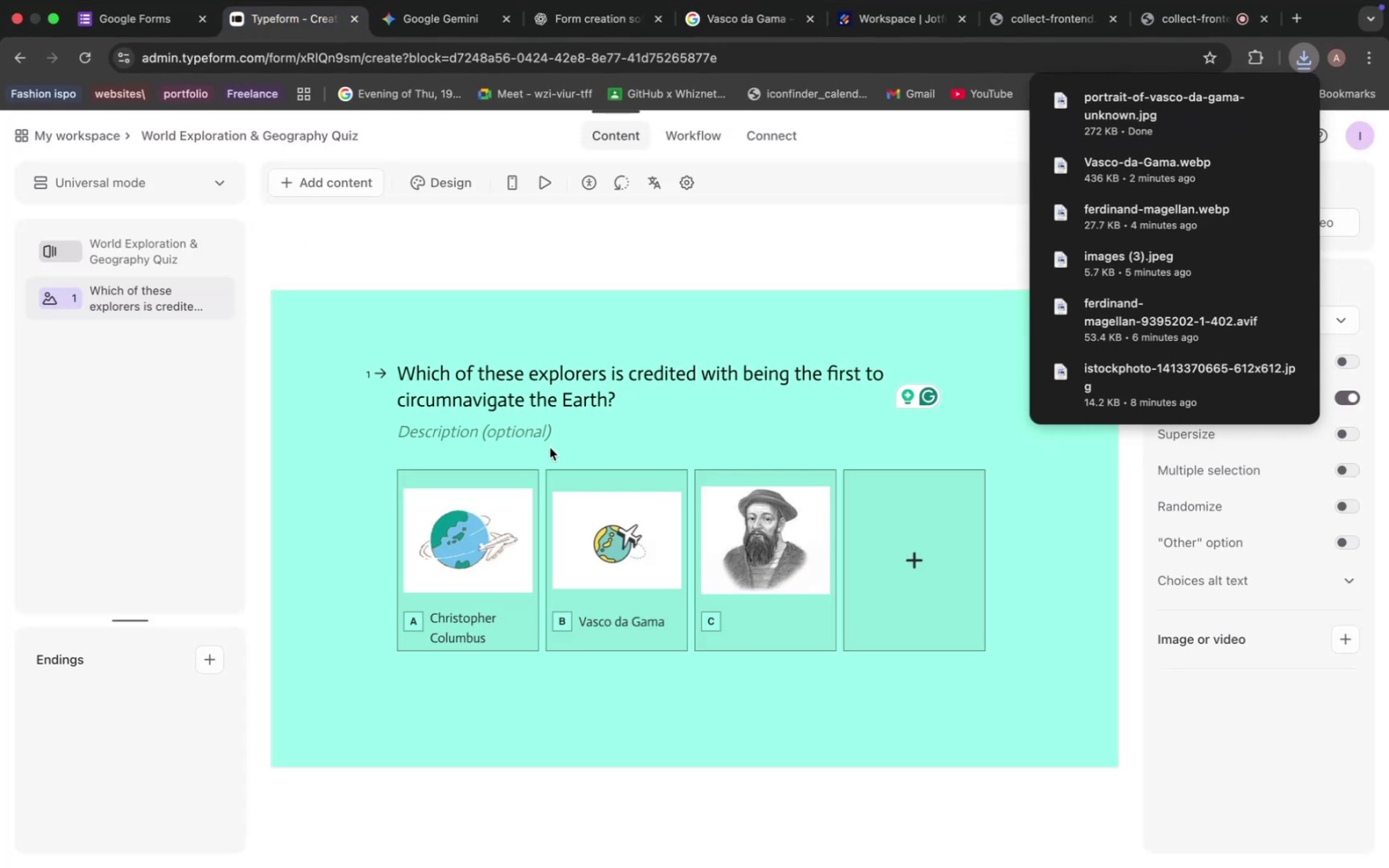 
left_click([636, 542])
 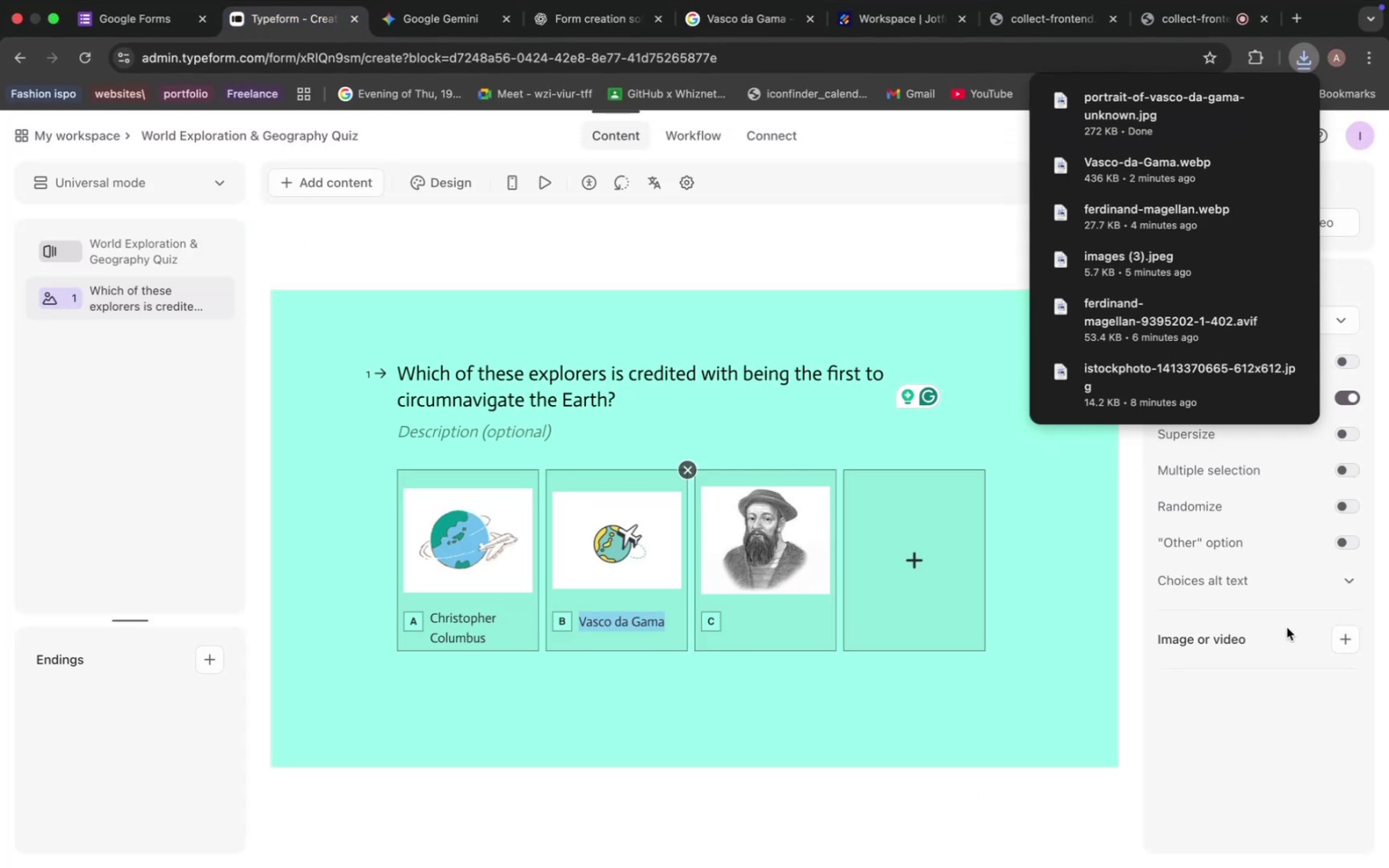 
left_click([1332, 635])
 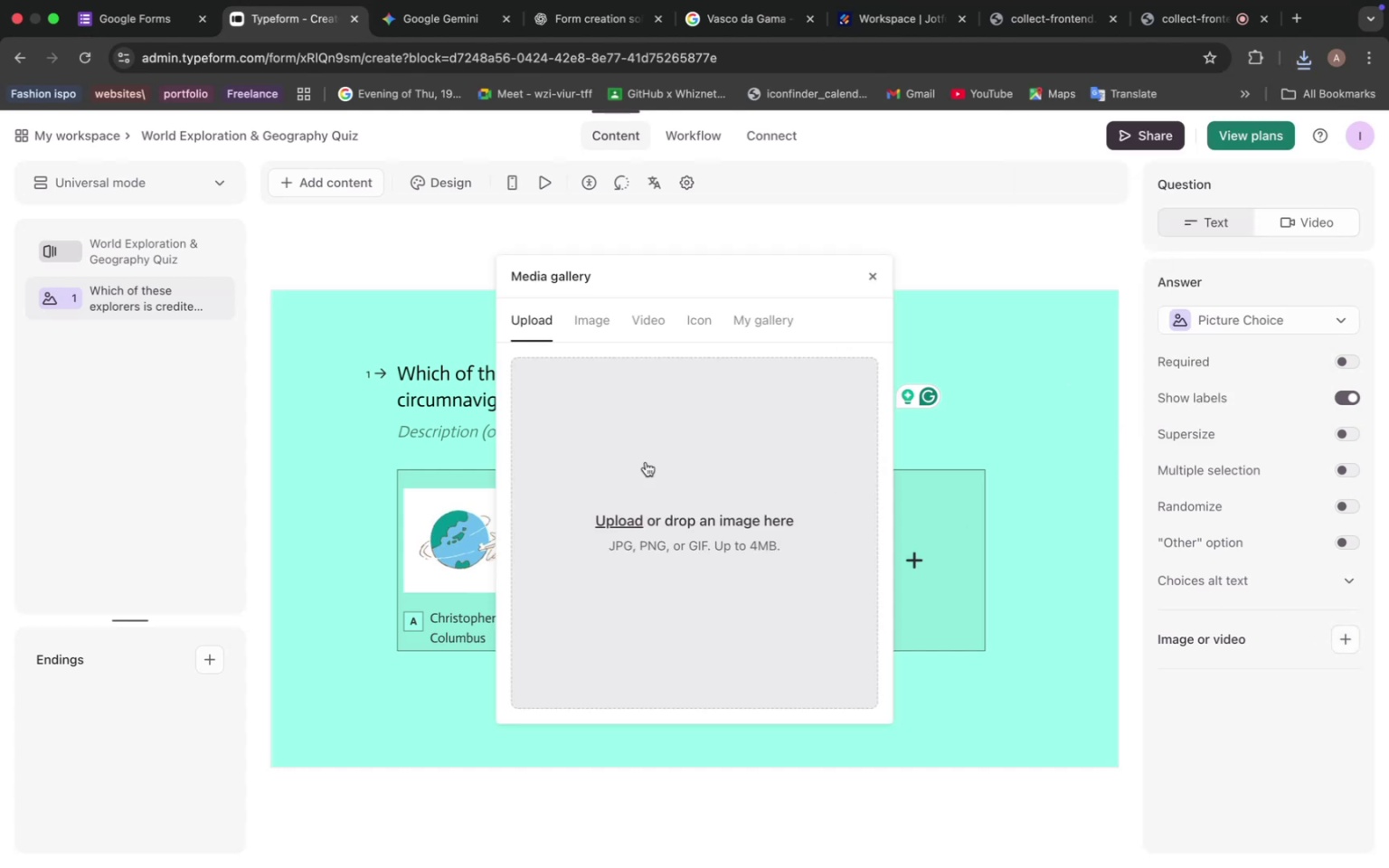 
left_click([619, 518])
 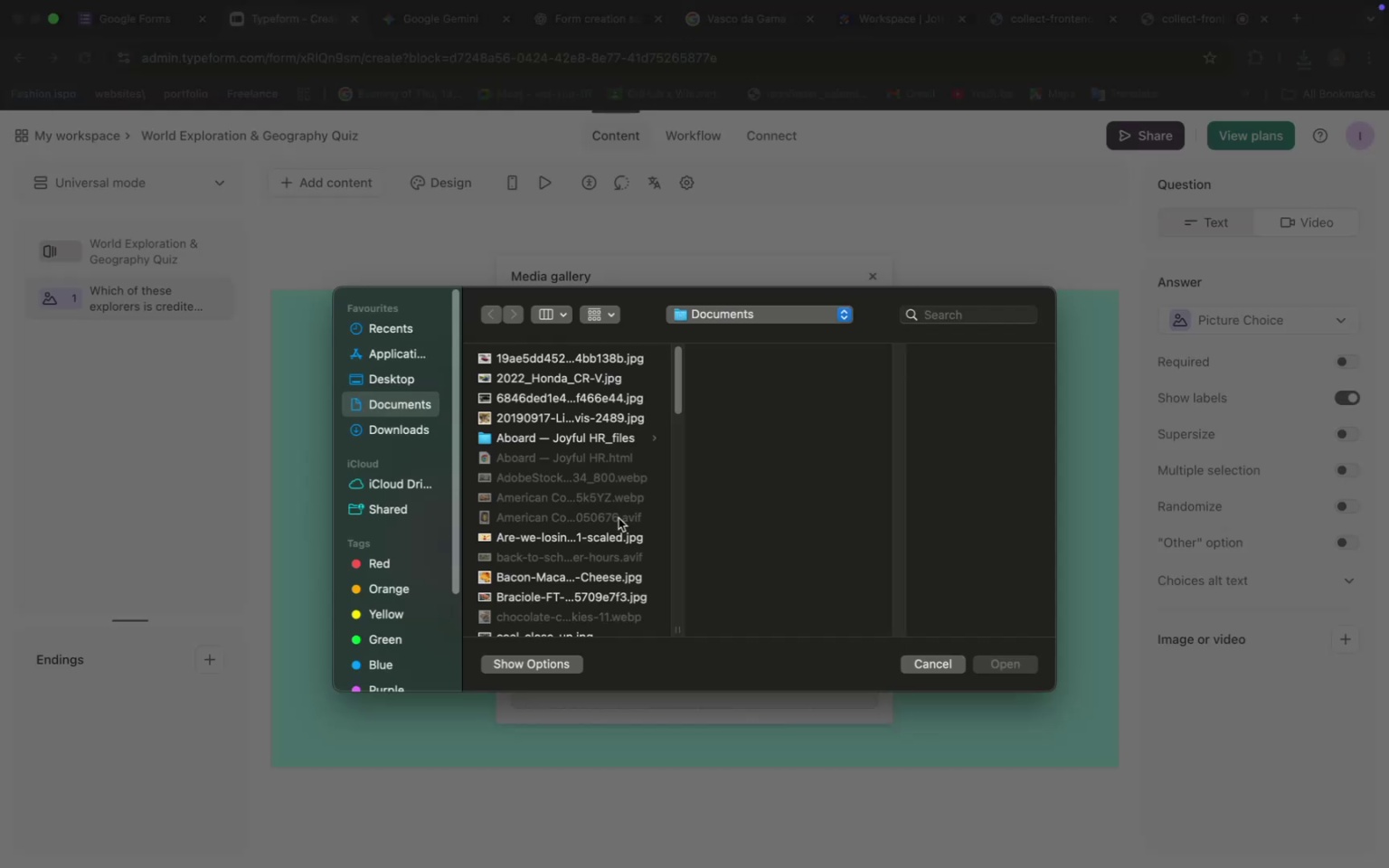 
scroll: coordinate [580, 436], scroll_direction: down, amount: 31.0
 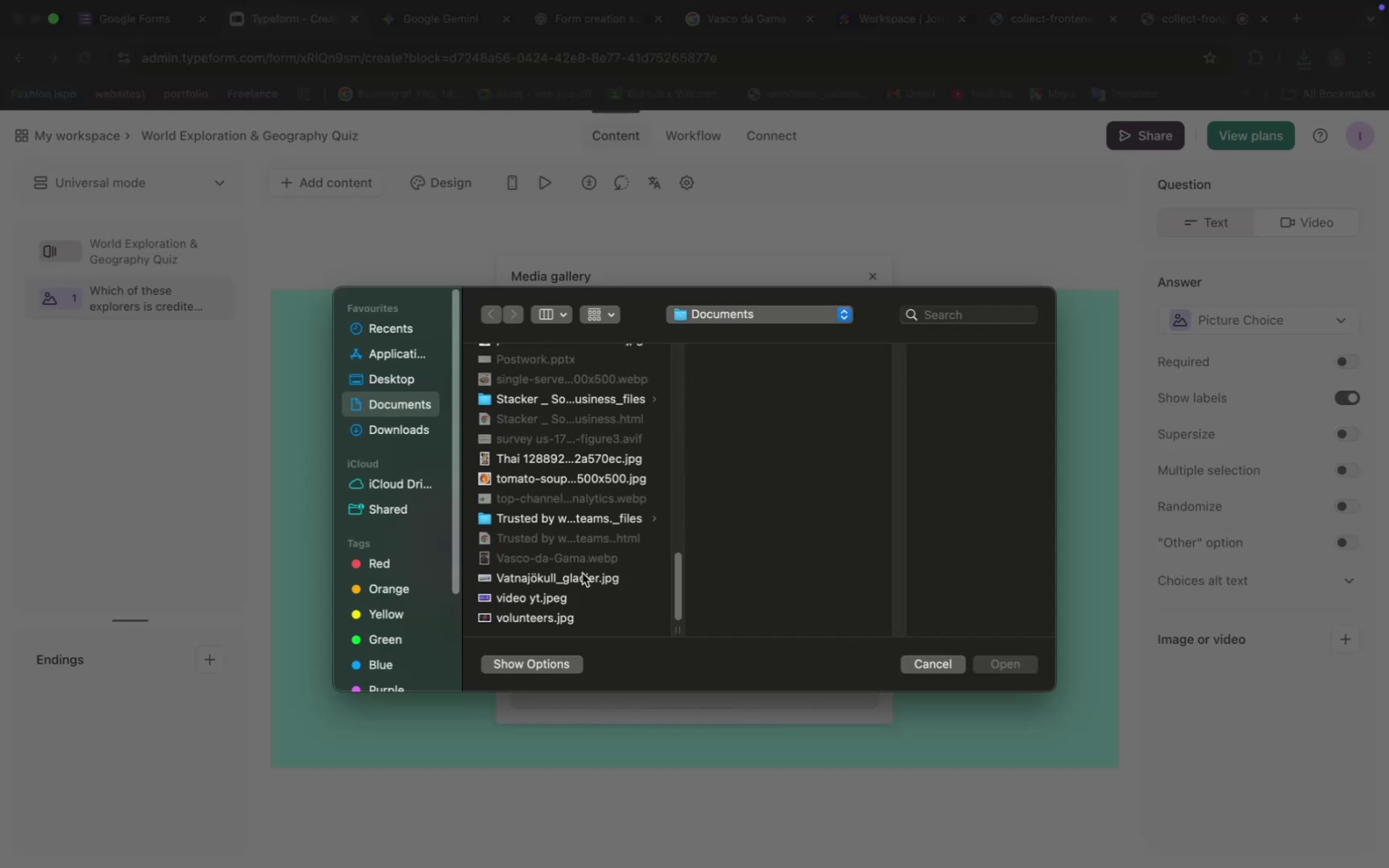 
left_click([575, 575])
 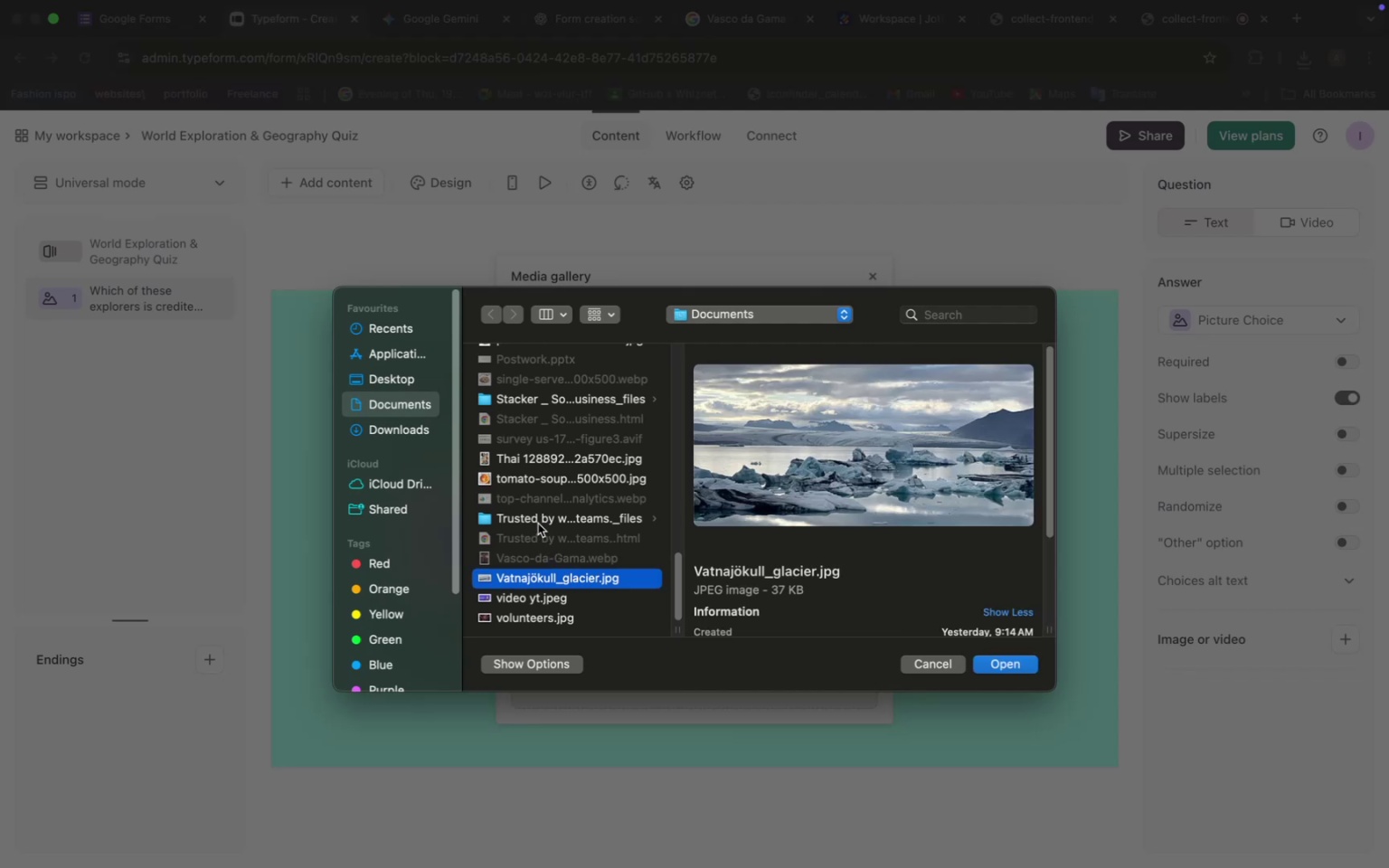 
left_click([554, 517])
 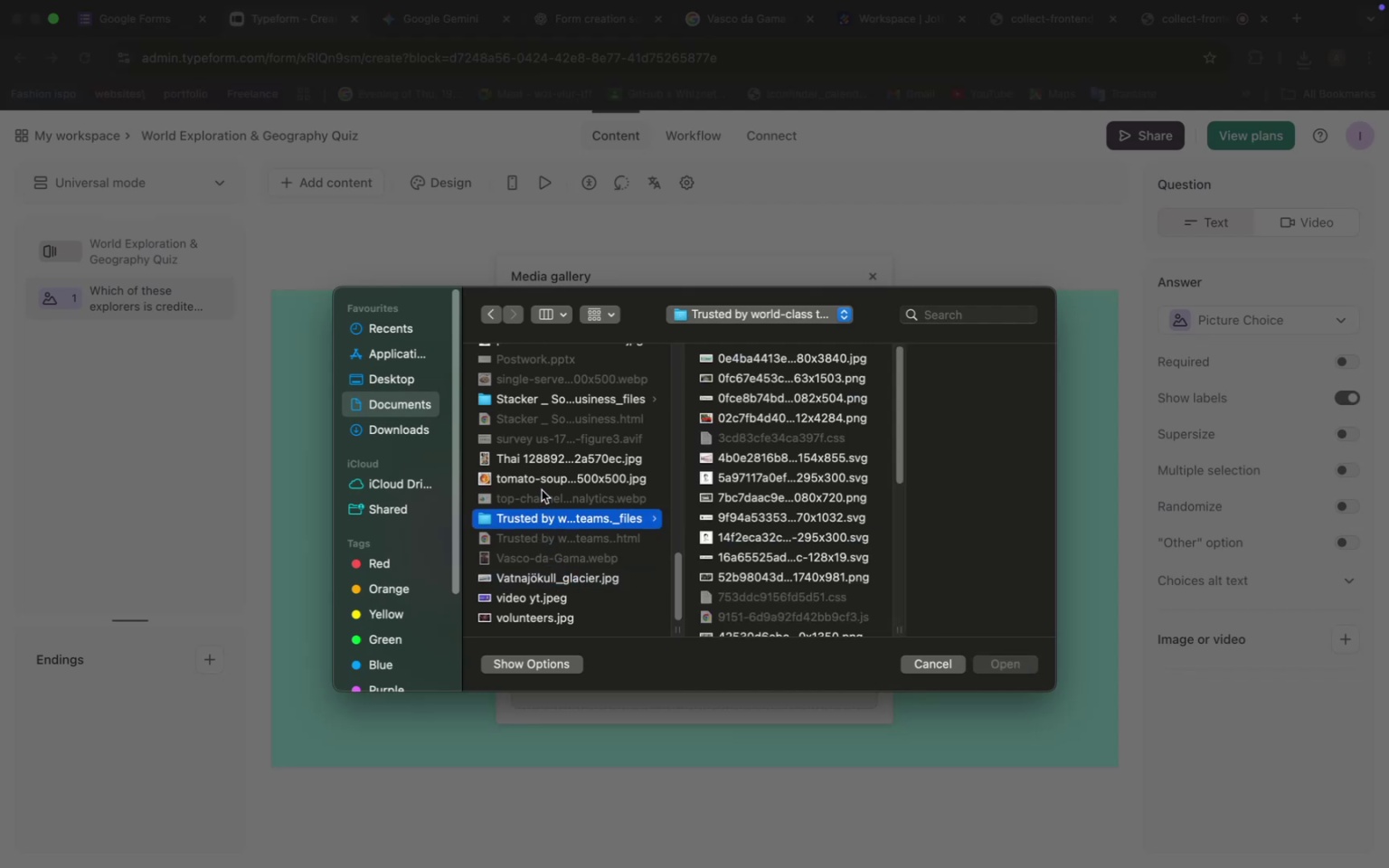 
left_click([548, 502])
 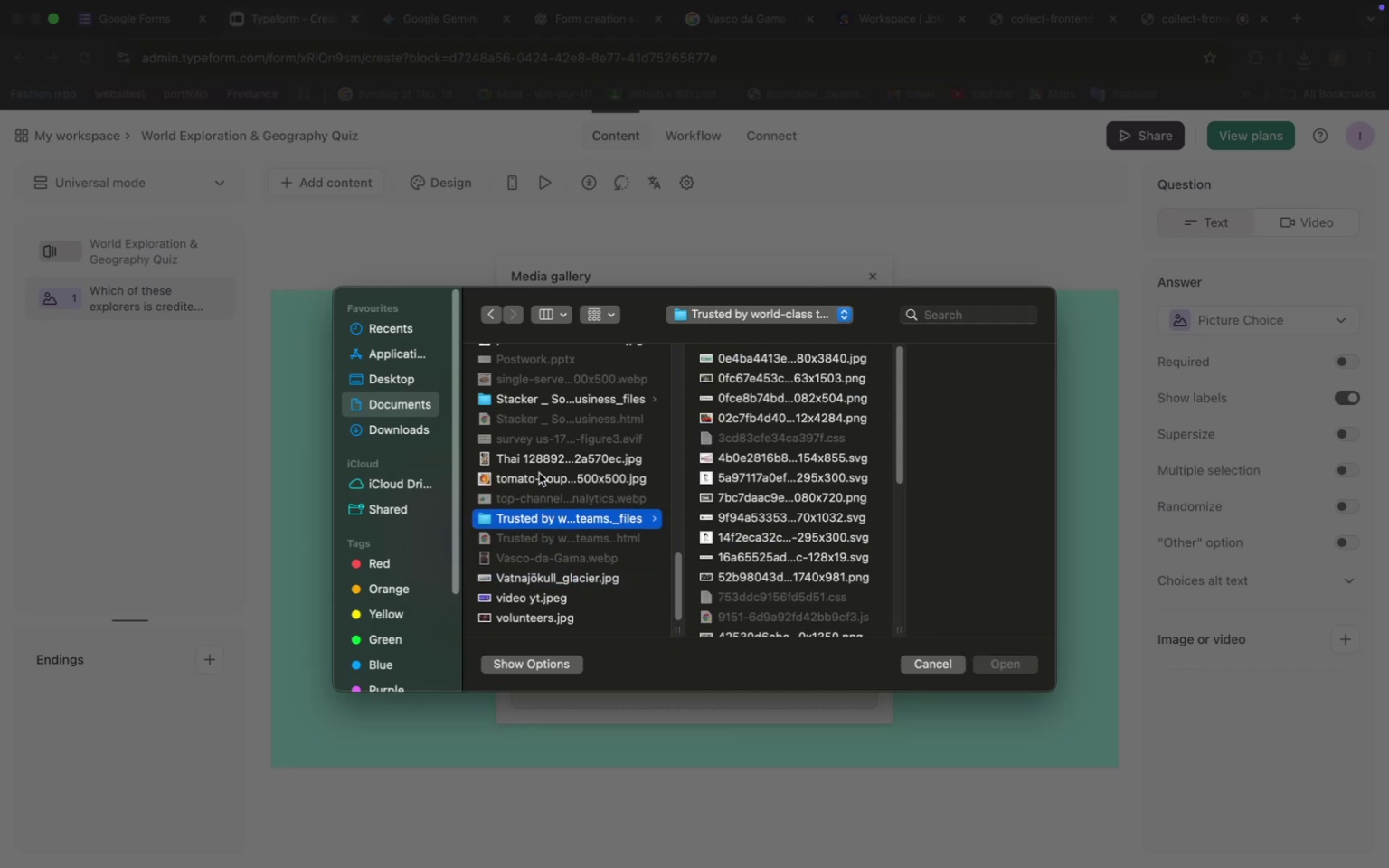 
scroll: coordinate [547, 437], scroll_direction: up, amount: 10.0
 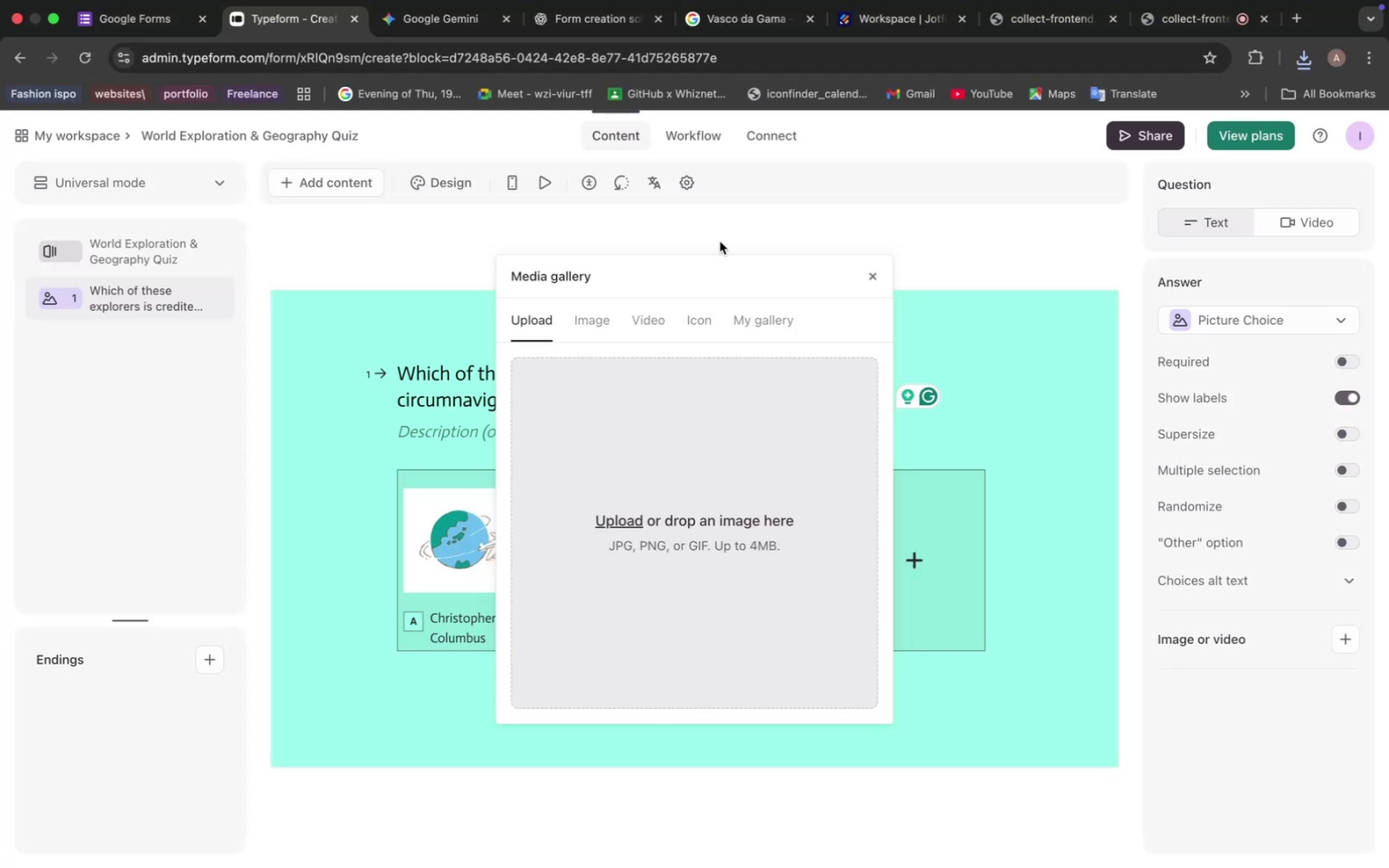 
left_click([751, 17])
 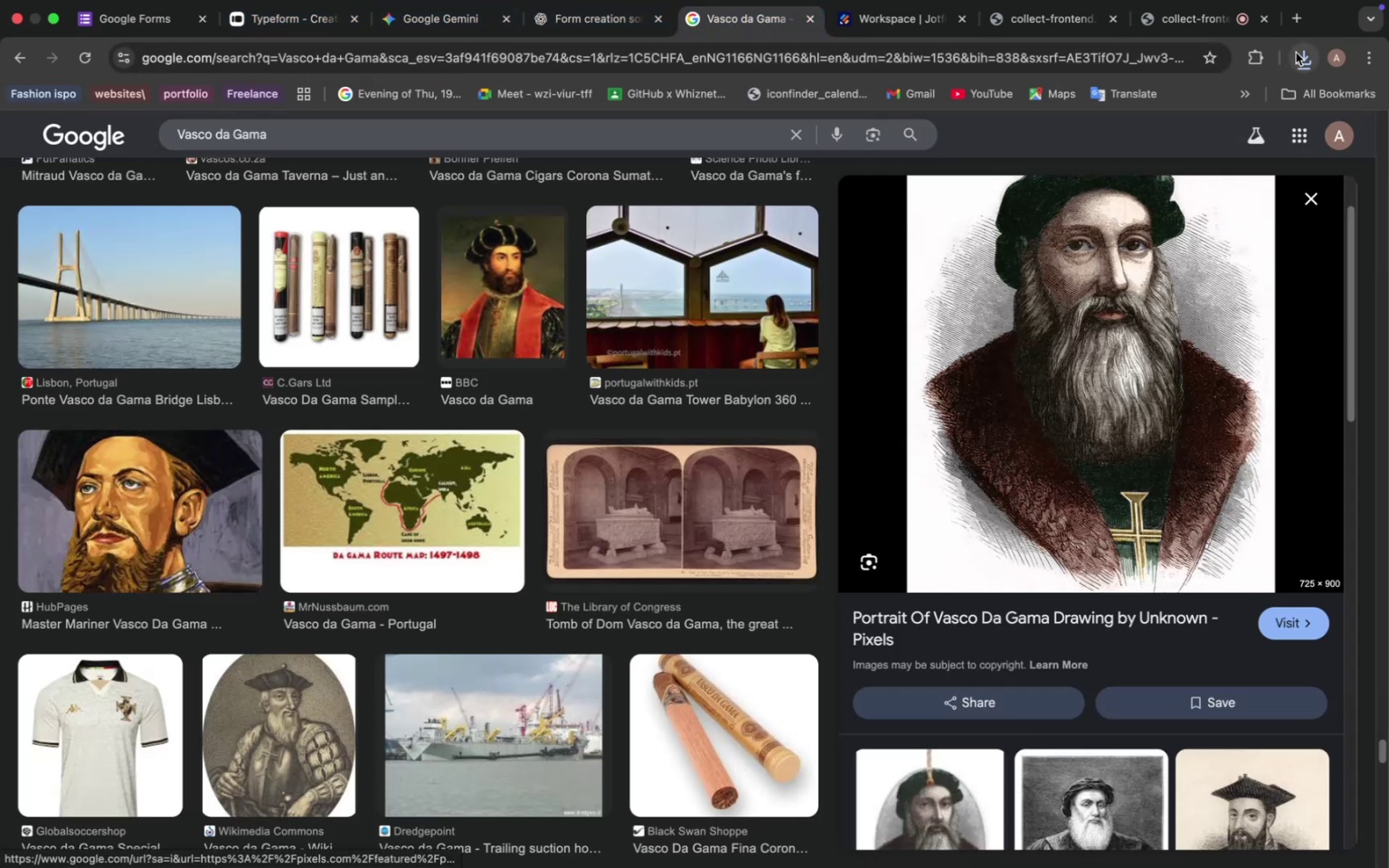 
wait(5.49)
 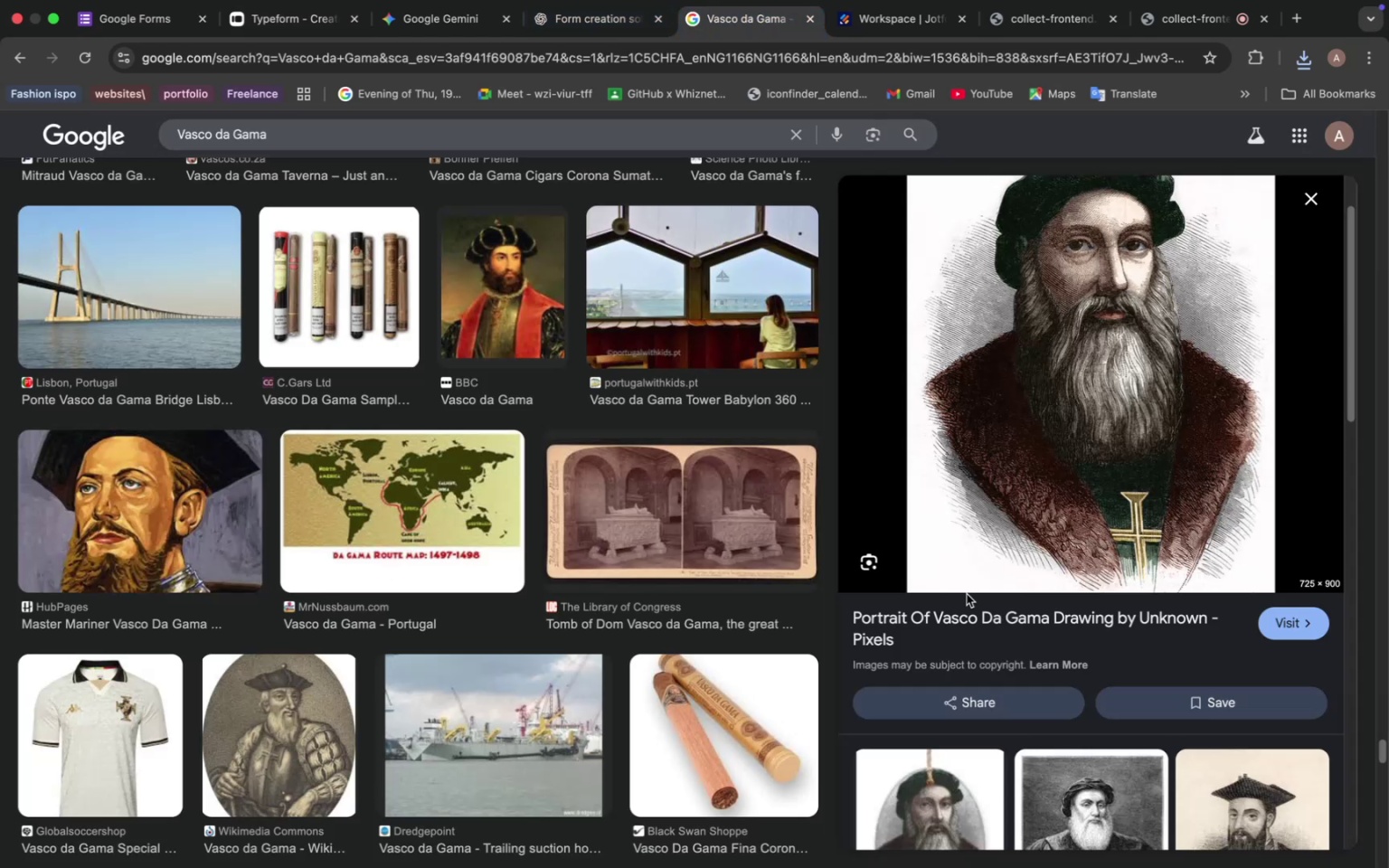 
left_click([1001, 142])
 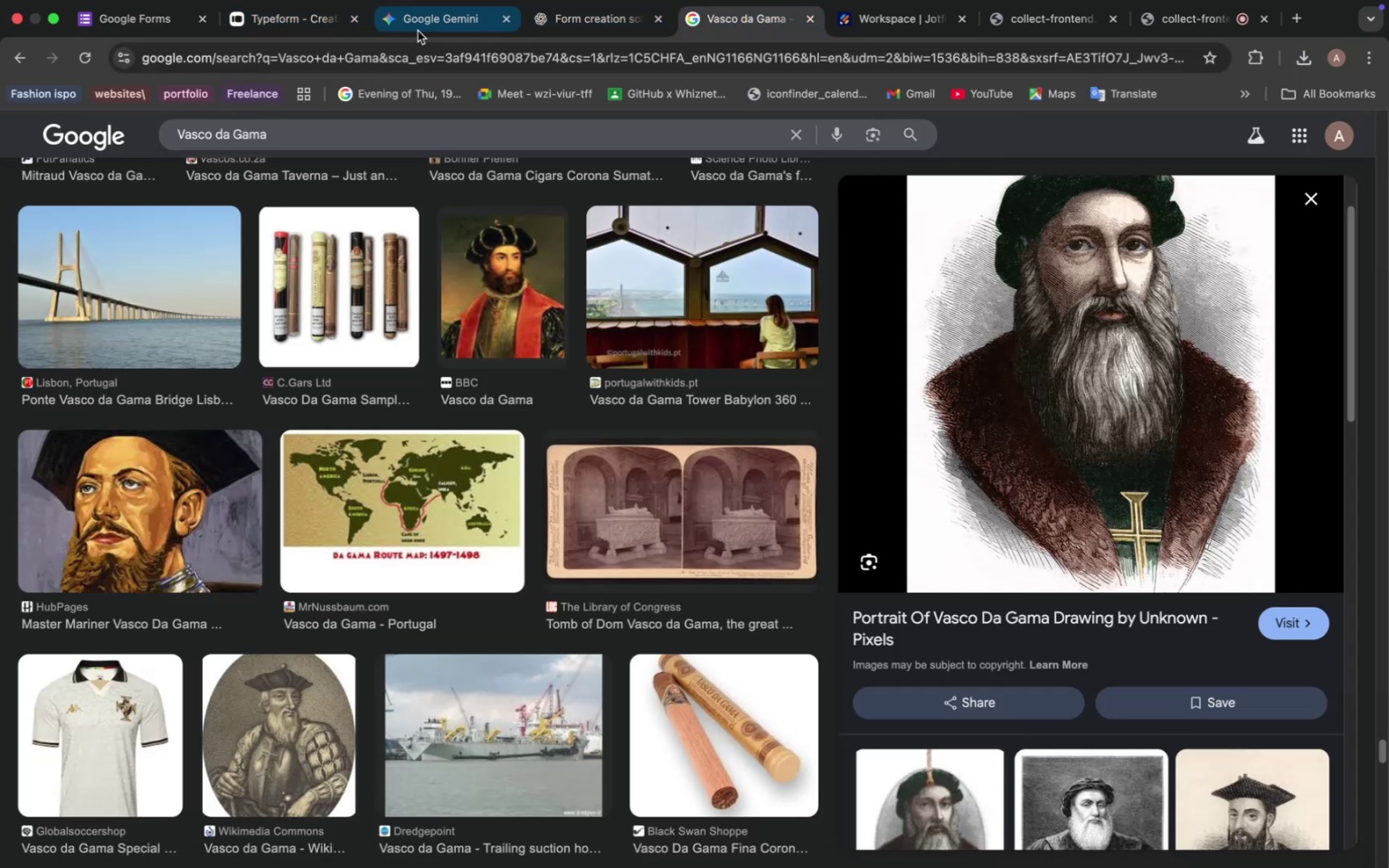 
mouse_move([299, 23])
 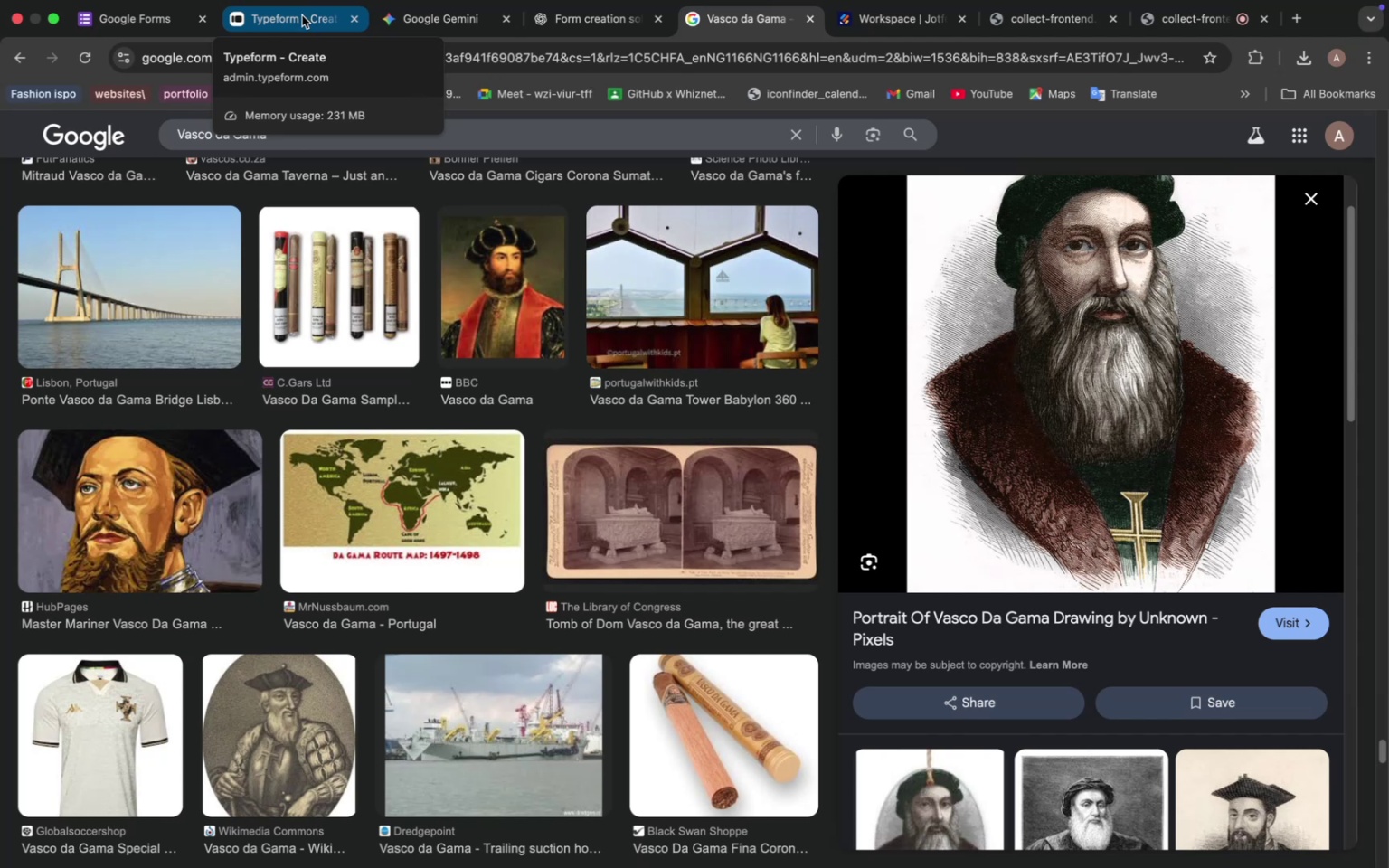 
left_click([277, 18])
 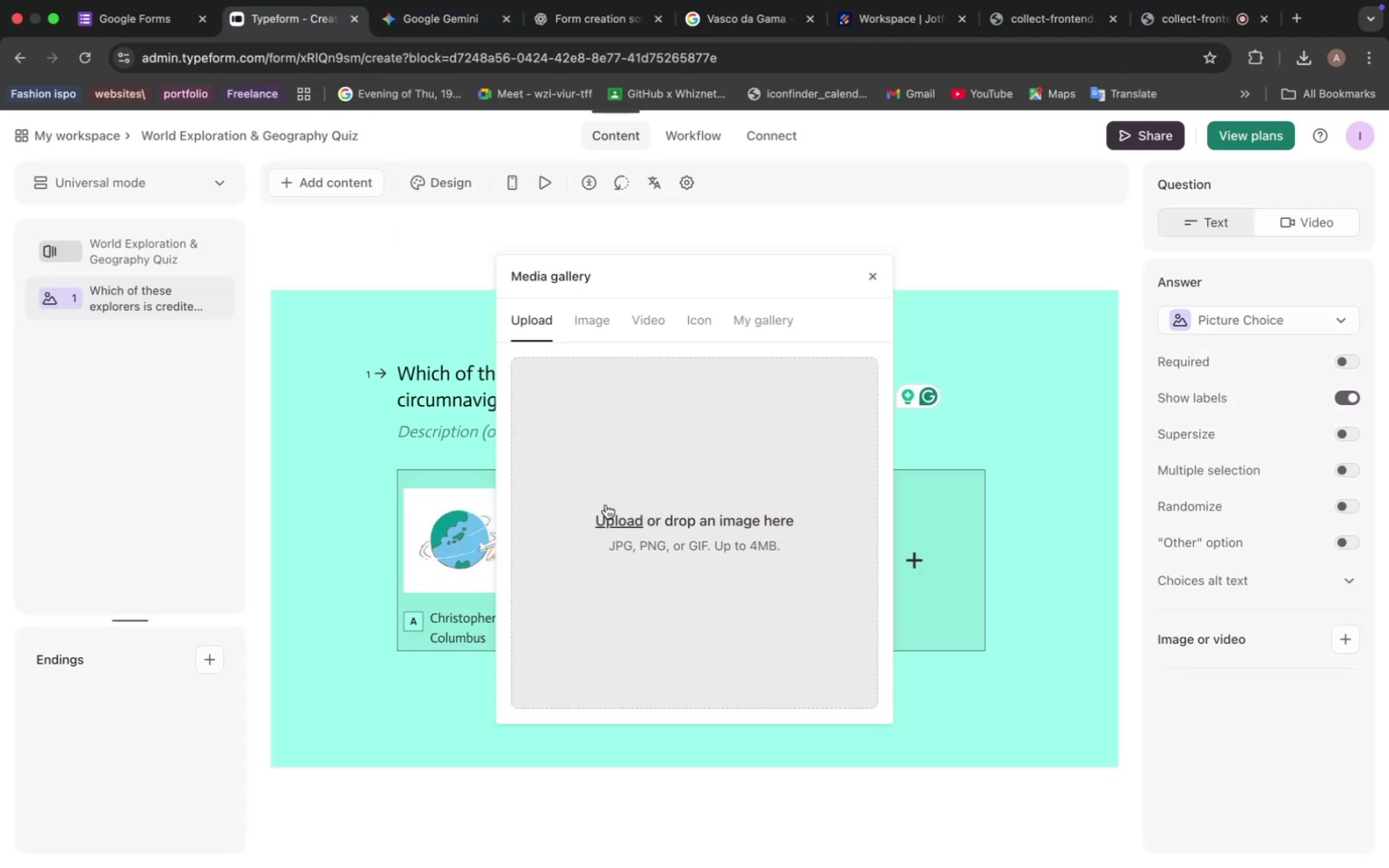 
left_click([627, 525])
 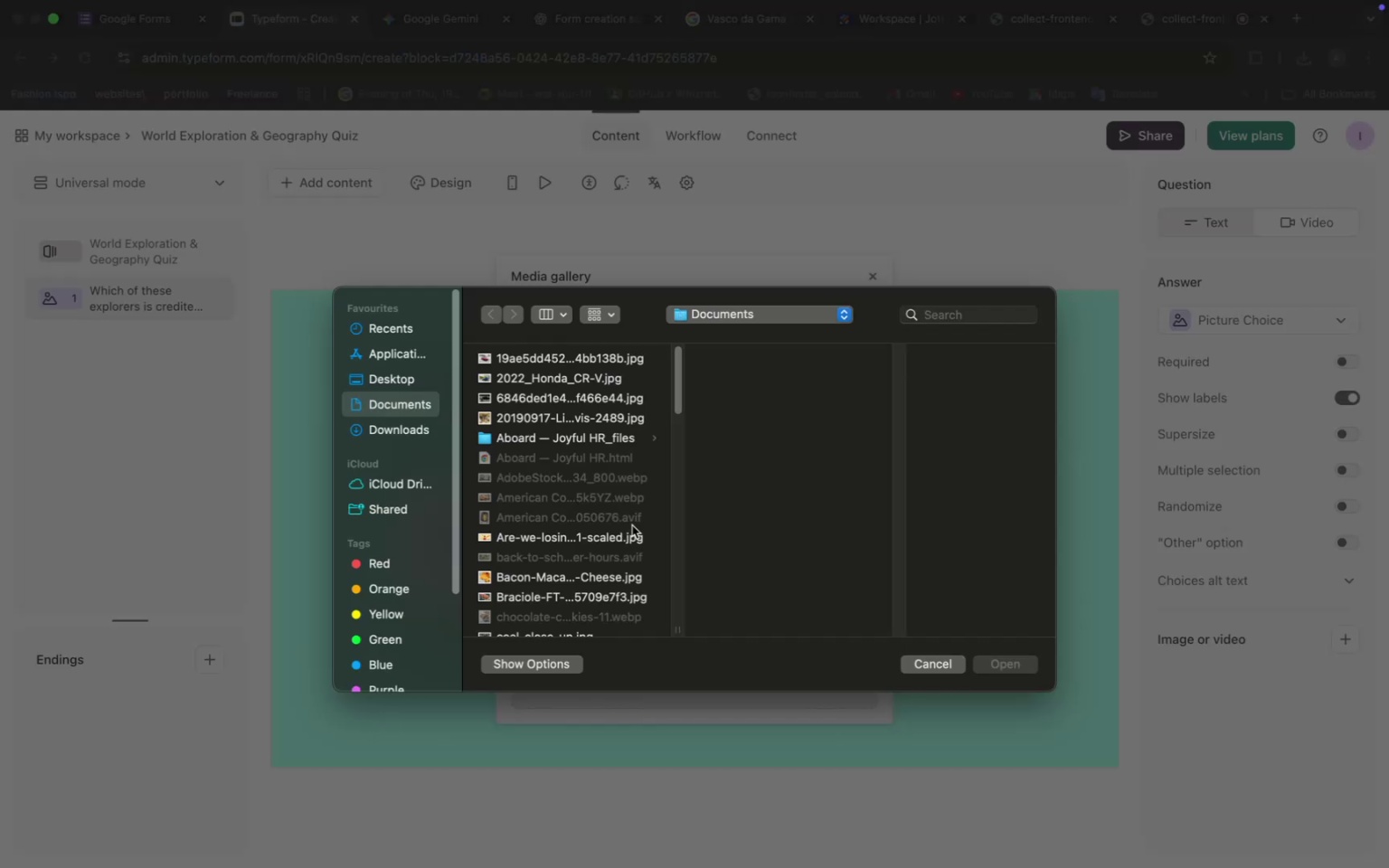 
scroll: coordinate [585, 506], scroll_direction: down, amount: 29.0
 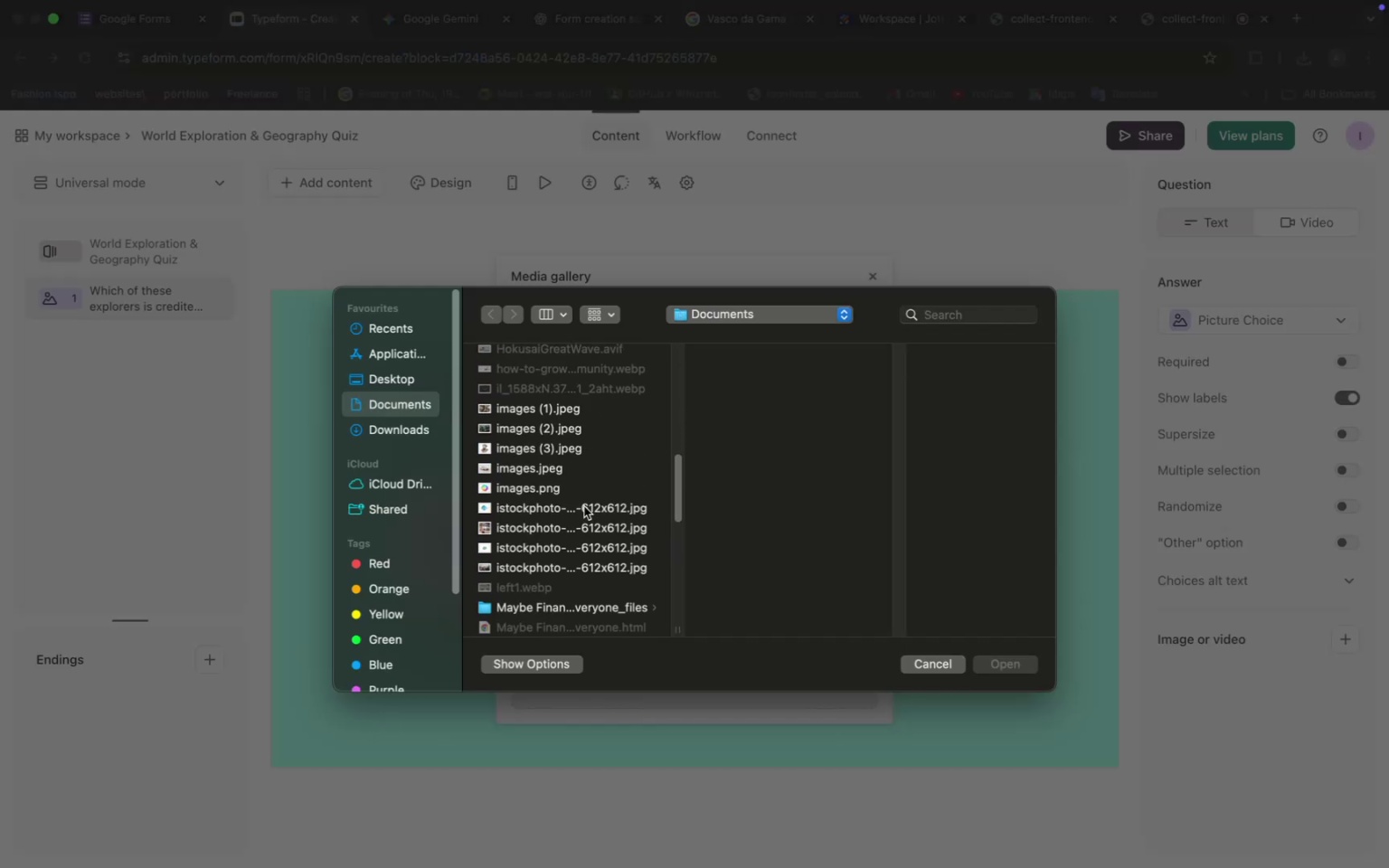 
scroll: coordinate [553, 462], scroll_direction: up, amount: 29.0
 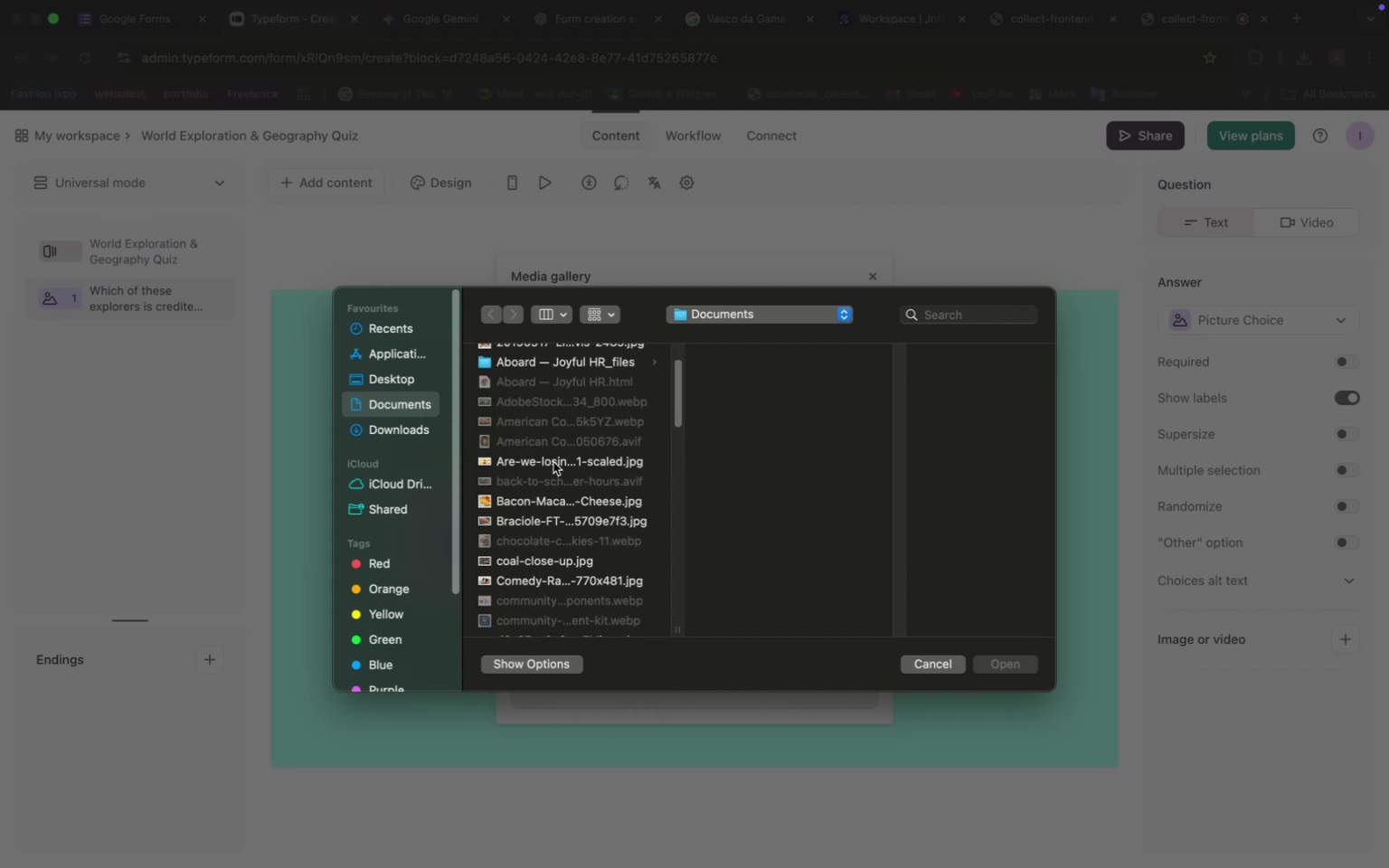 
scroll: coordinate [534, 500], scroll_direction: down, amount: 32.0
 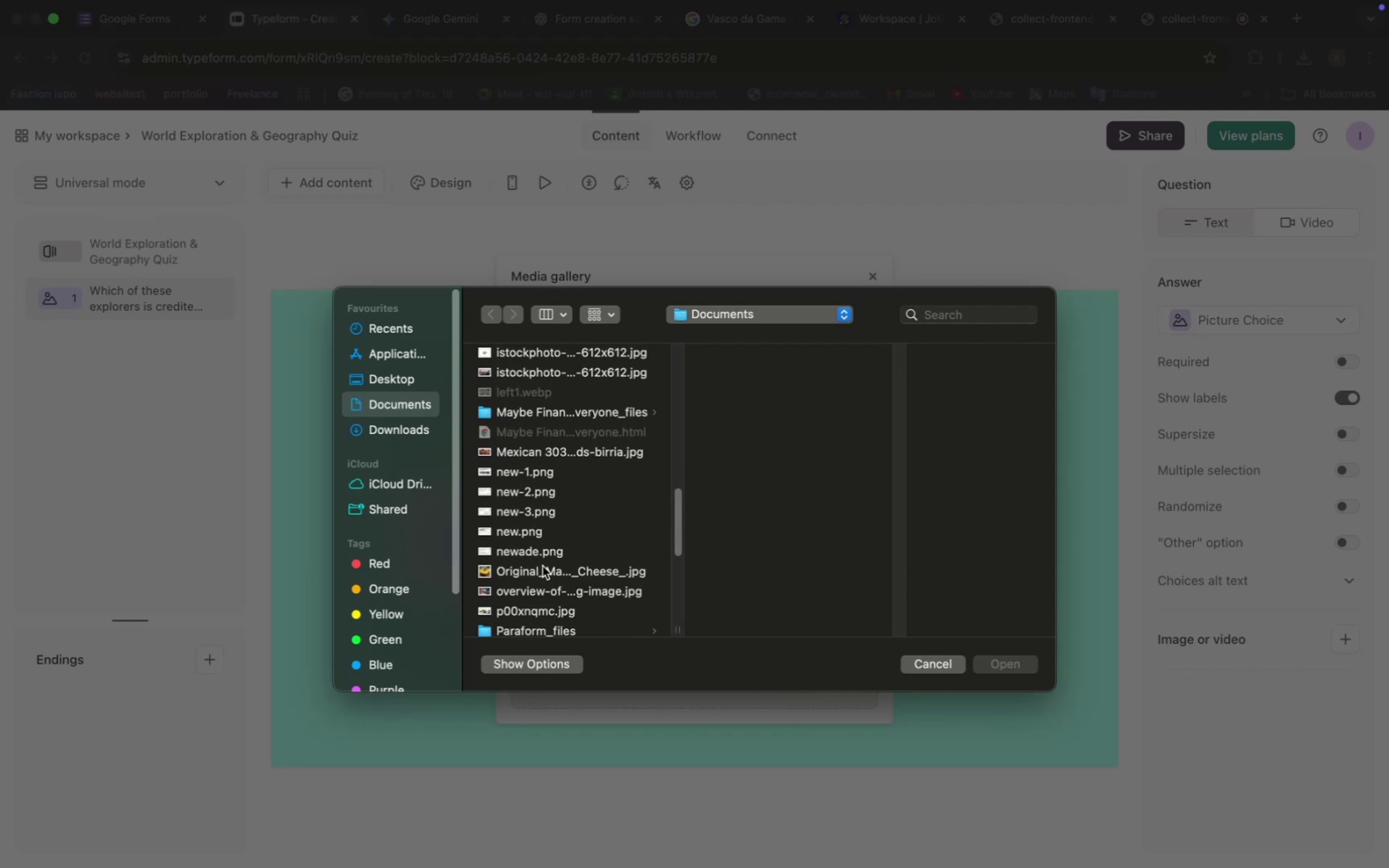 
scroll: coordinate [542, 579], scroll_direction: down, amount: 12.0
 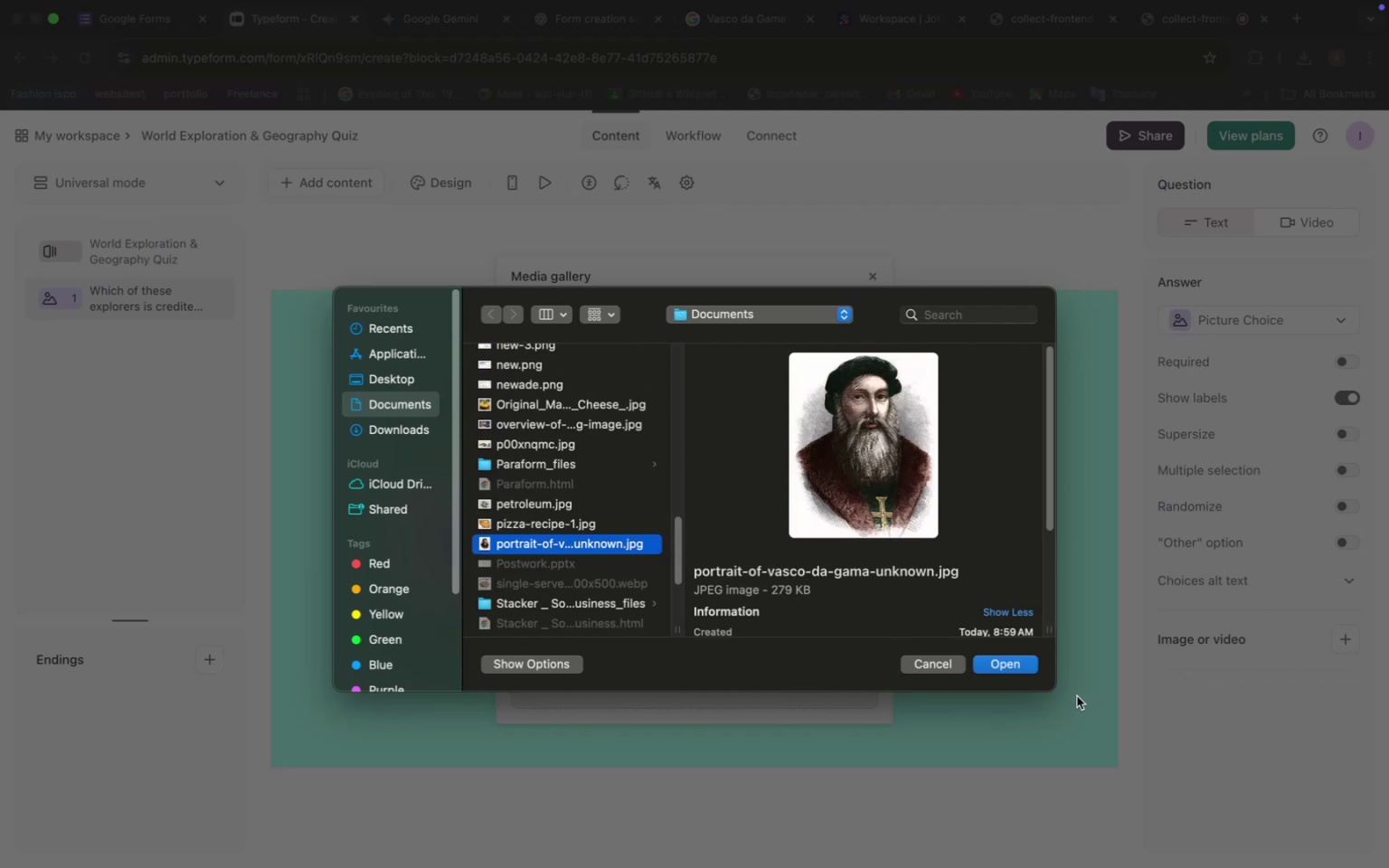 
left_click([990, 670])
 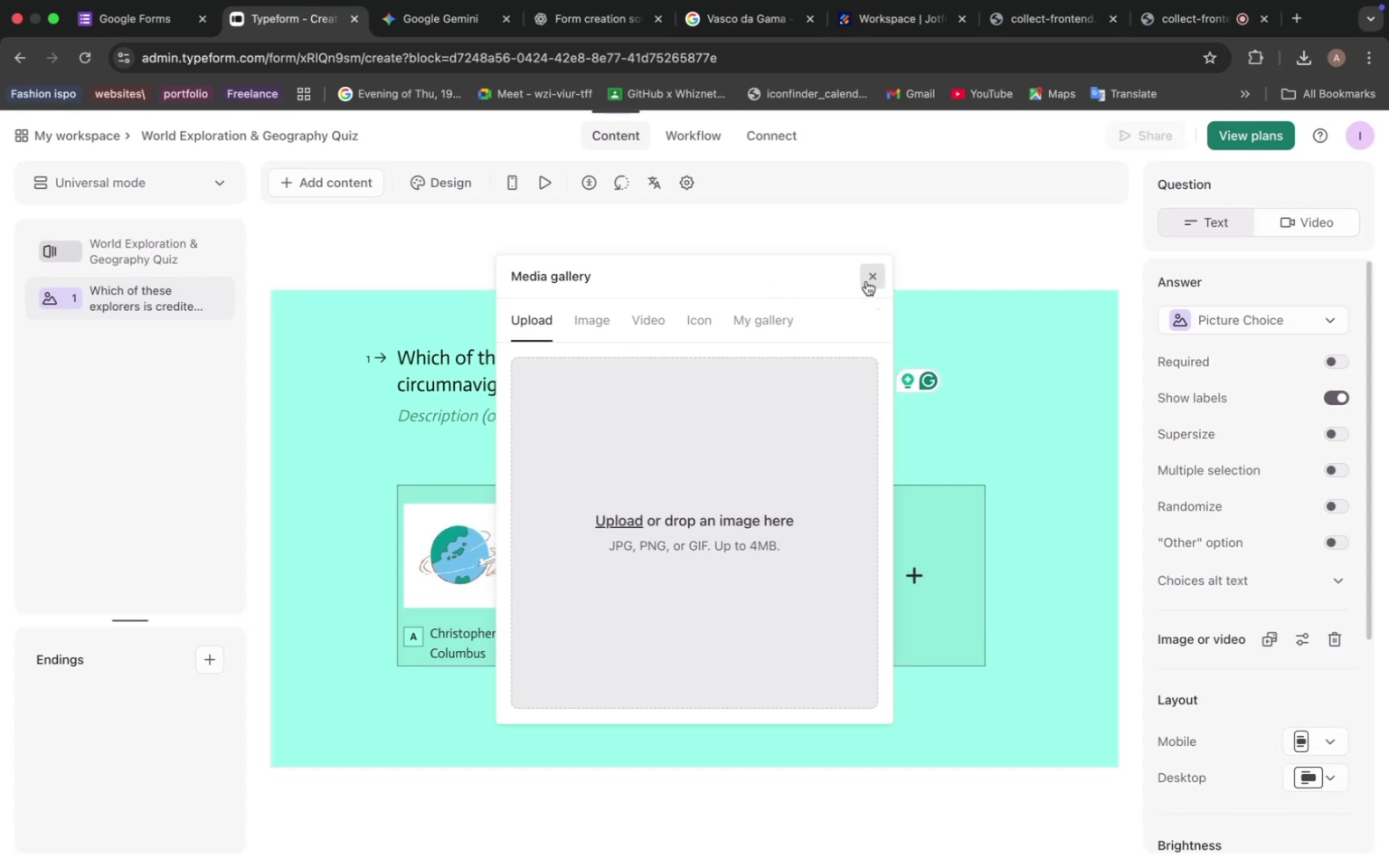 
wait(5.61)
 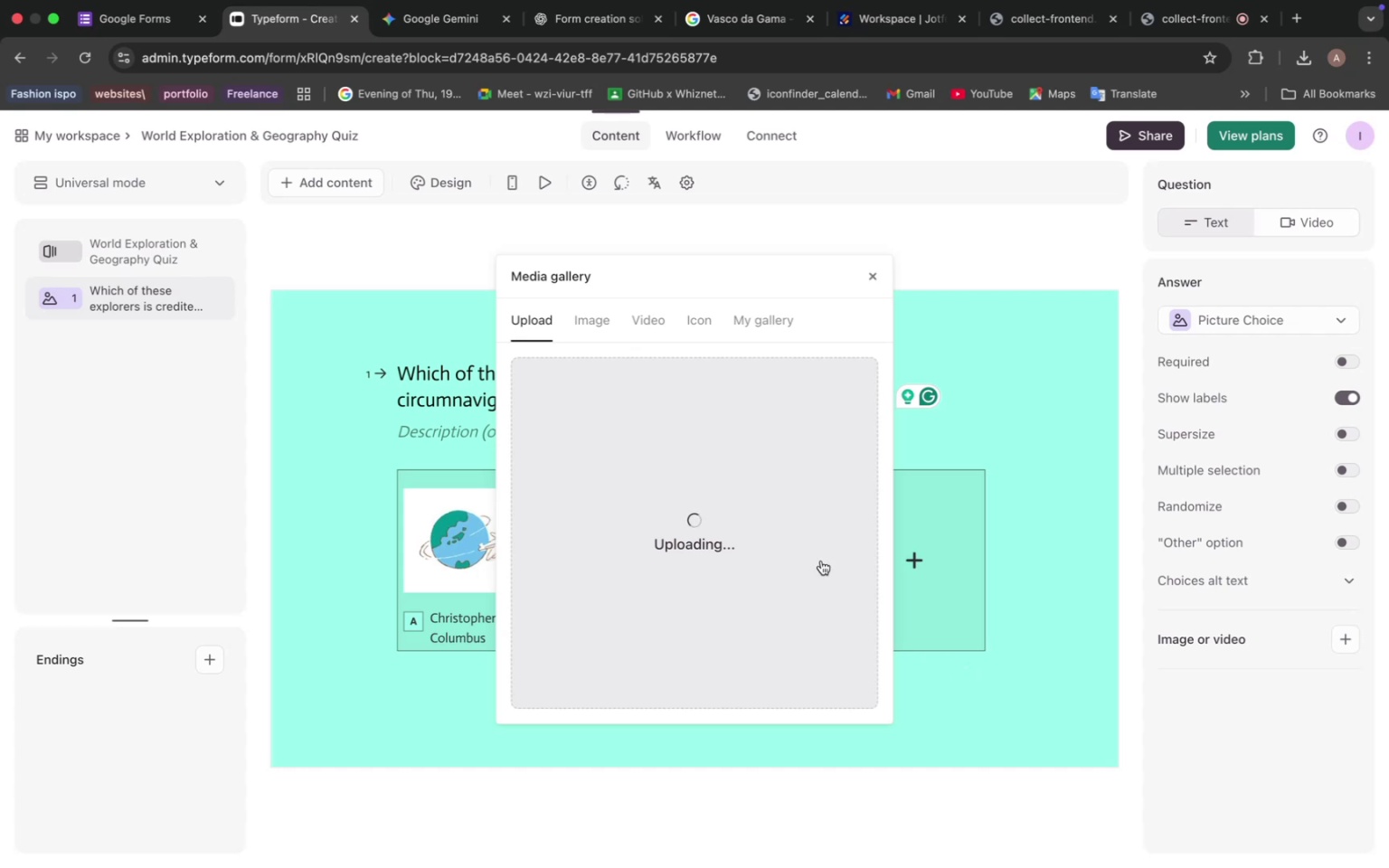 
left_click([865, 284])
 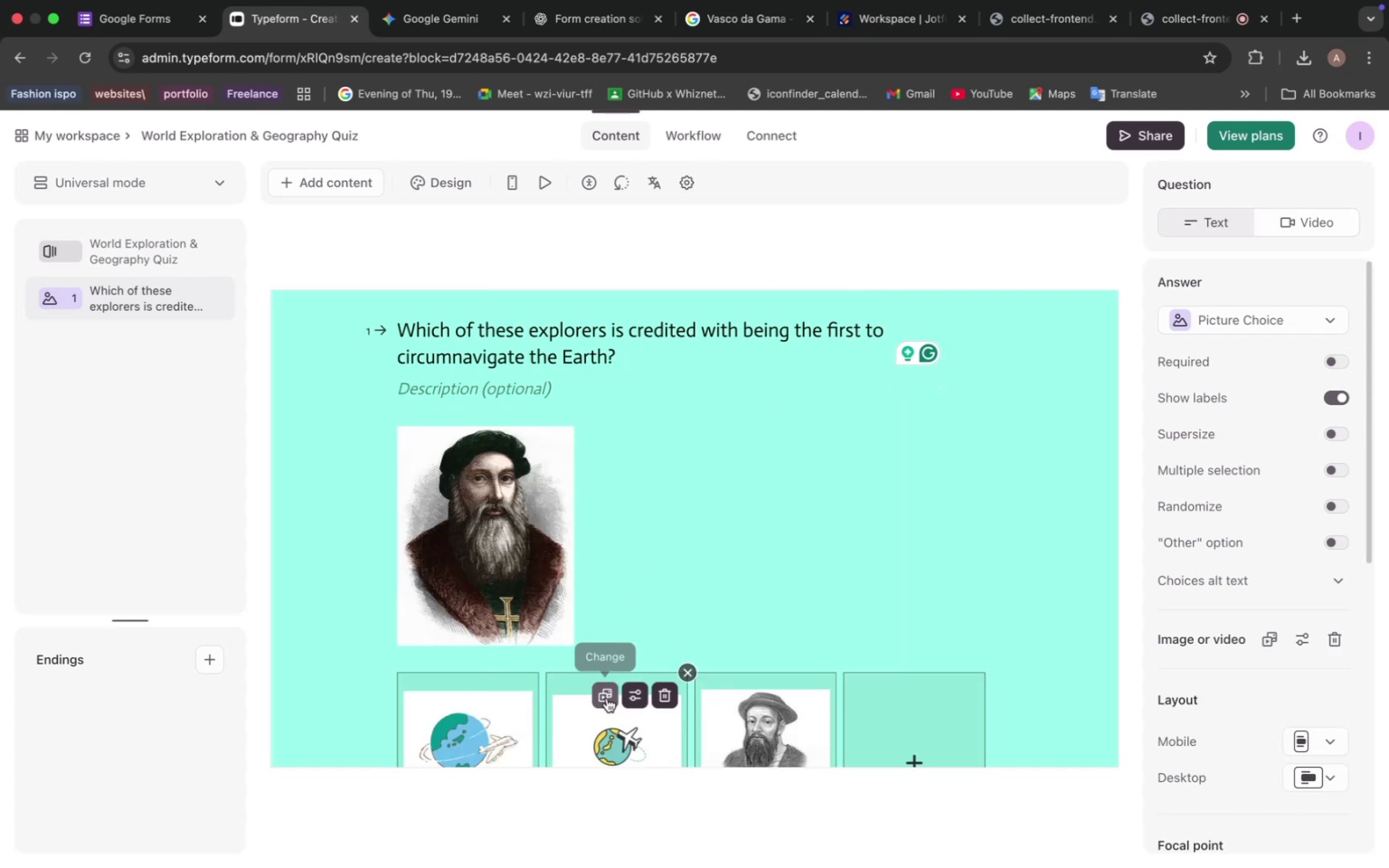 
left_click([607, 698])
 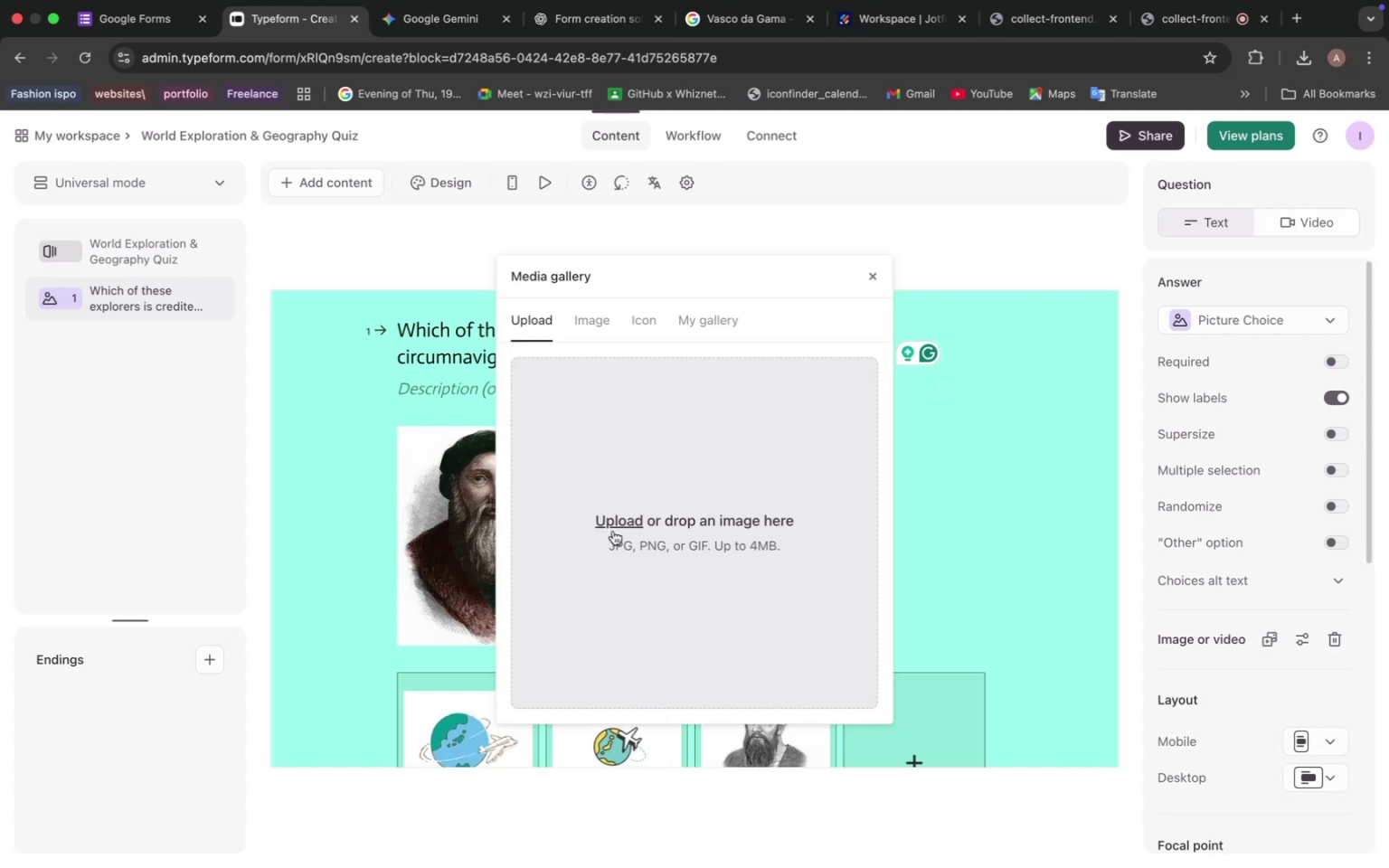 
left_click([621, 520])
 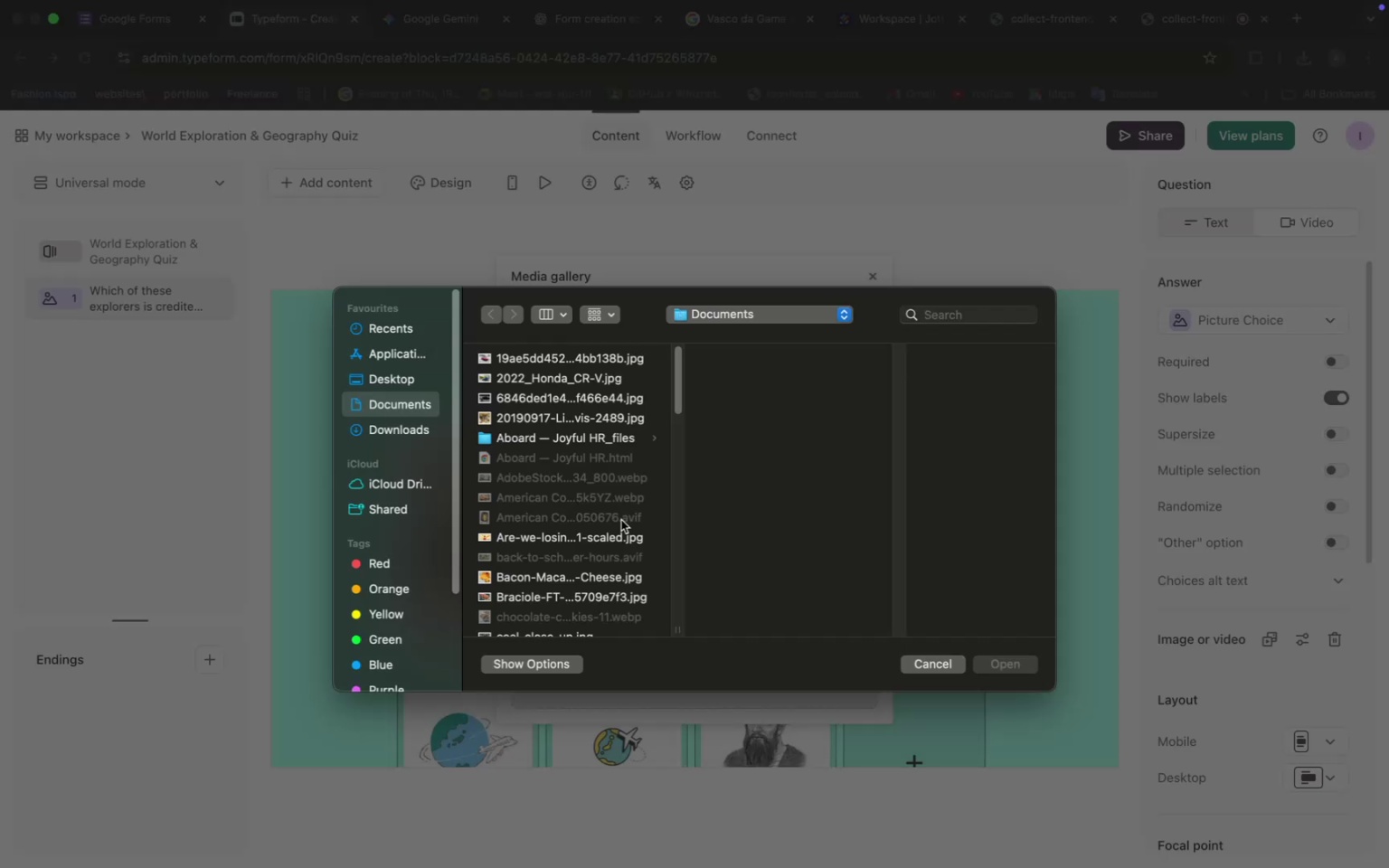 
scroll: coordinate [587, 561], scroll_direction: down, amount: 77.0
 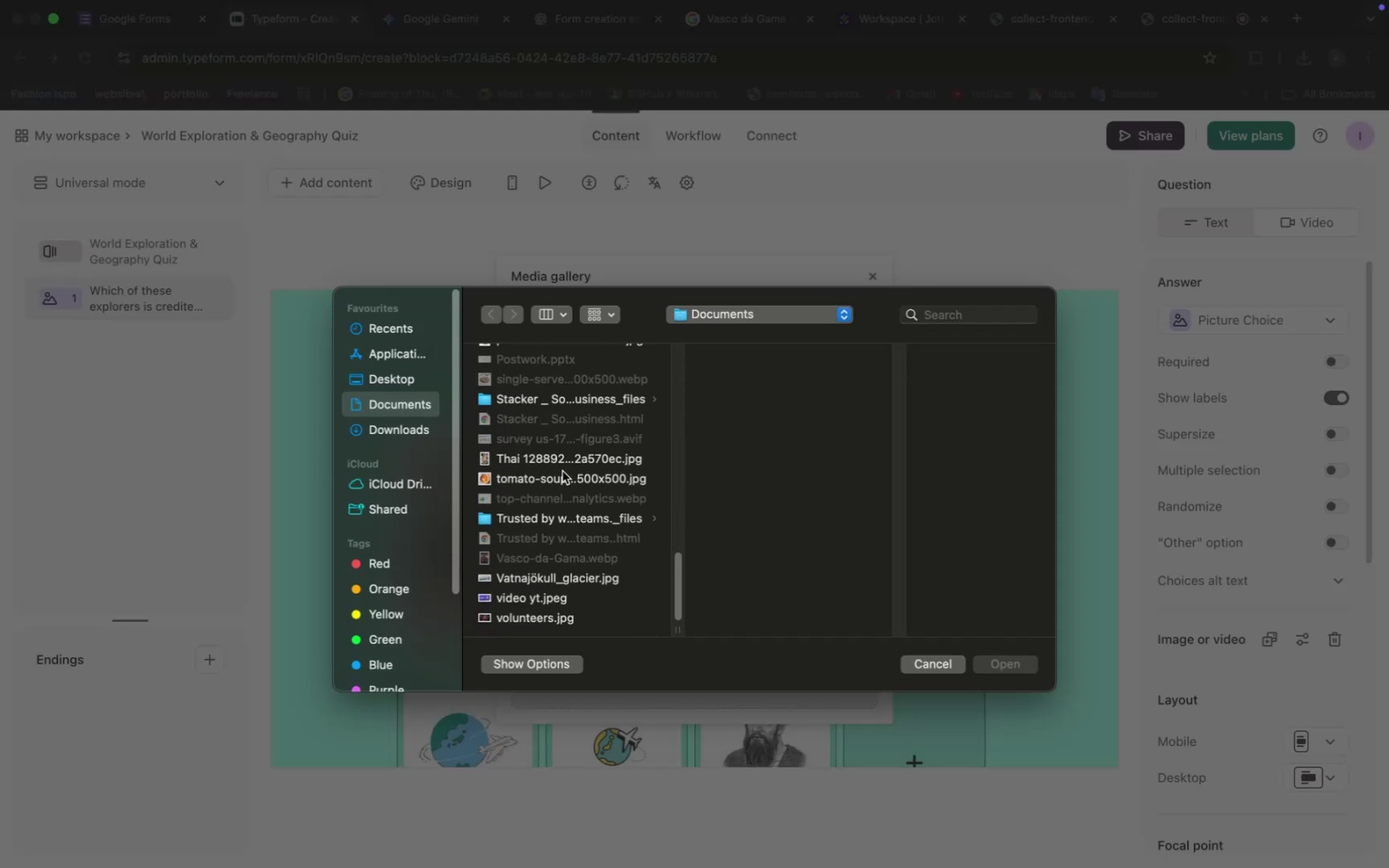 
scroll: coordinate [536, 482], scroll_direction: up, amount: 6.0
 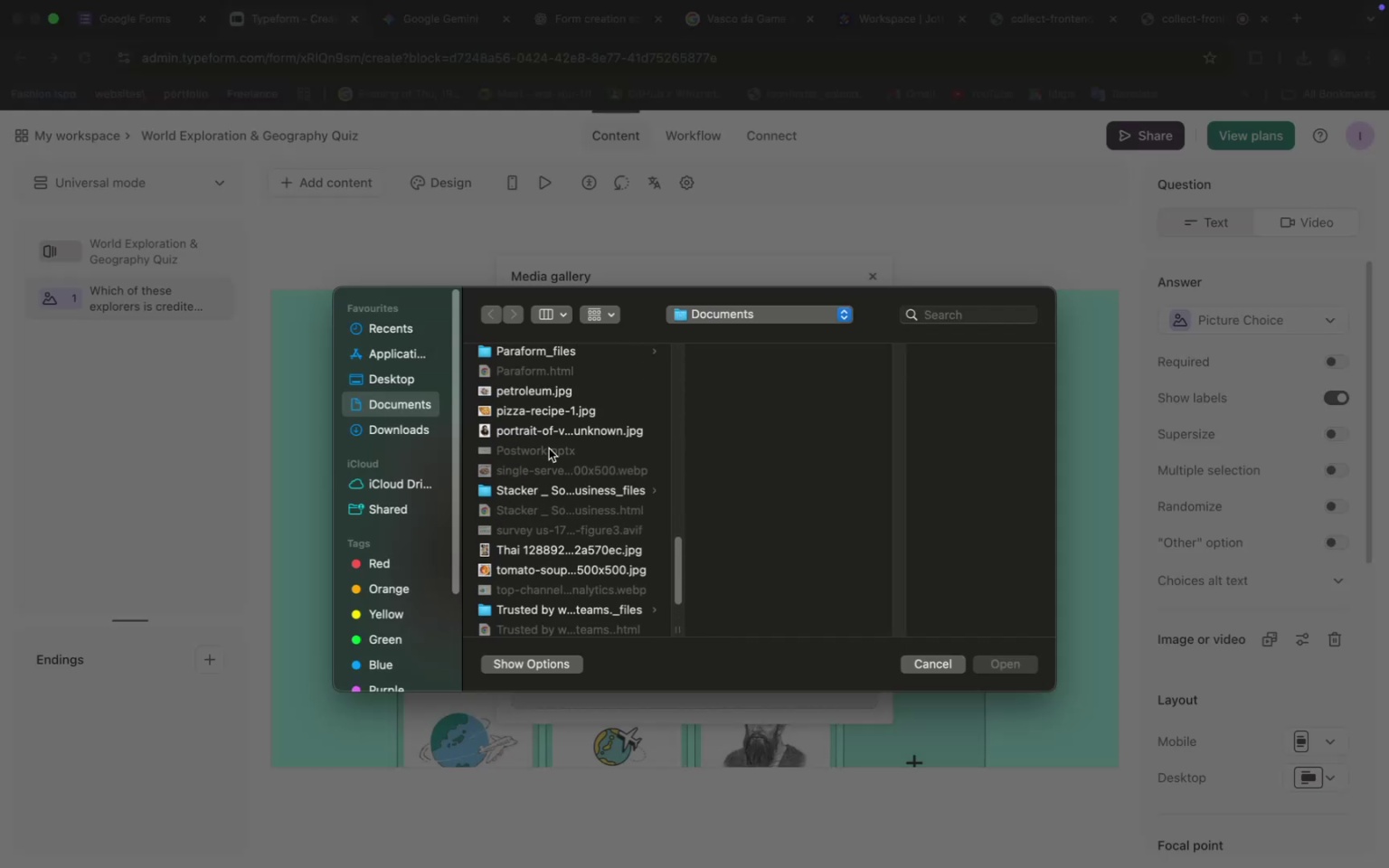 
left_click([557, 432])
 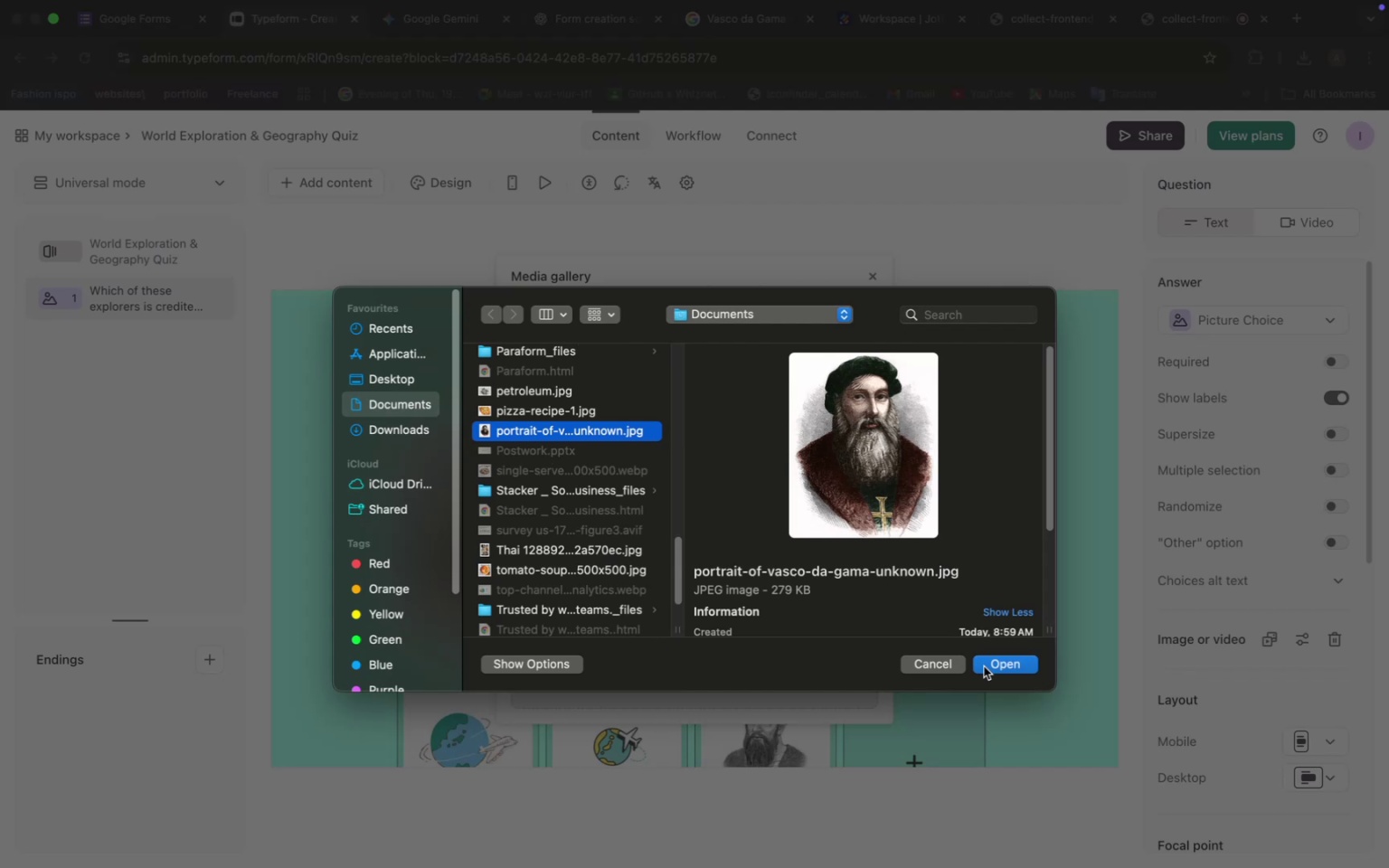 
wait(7.4)
 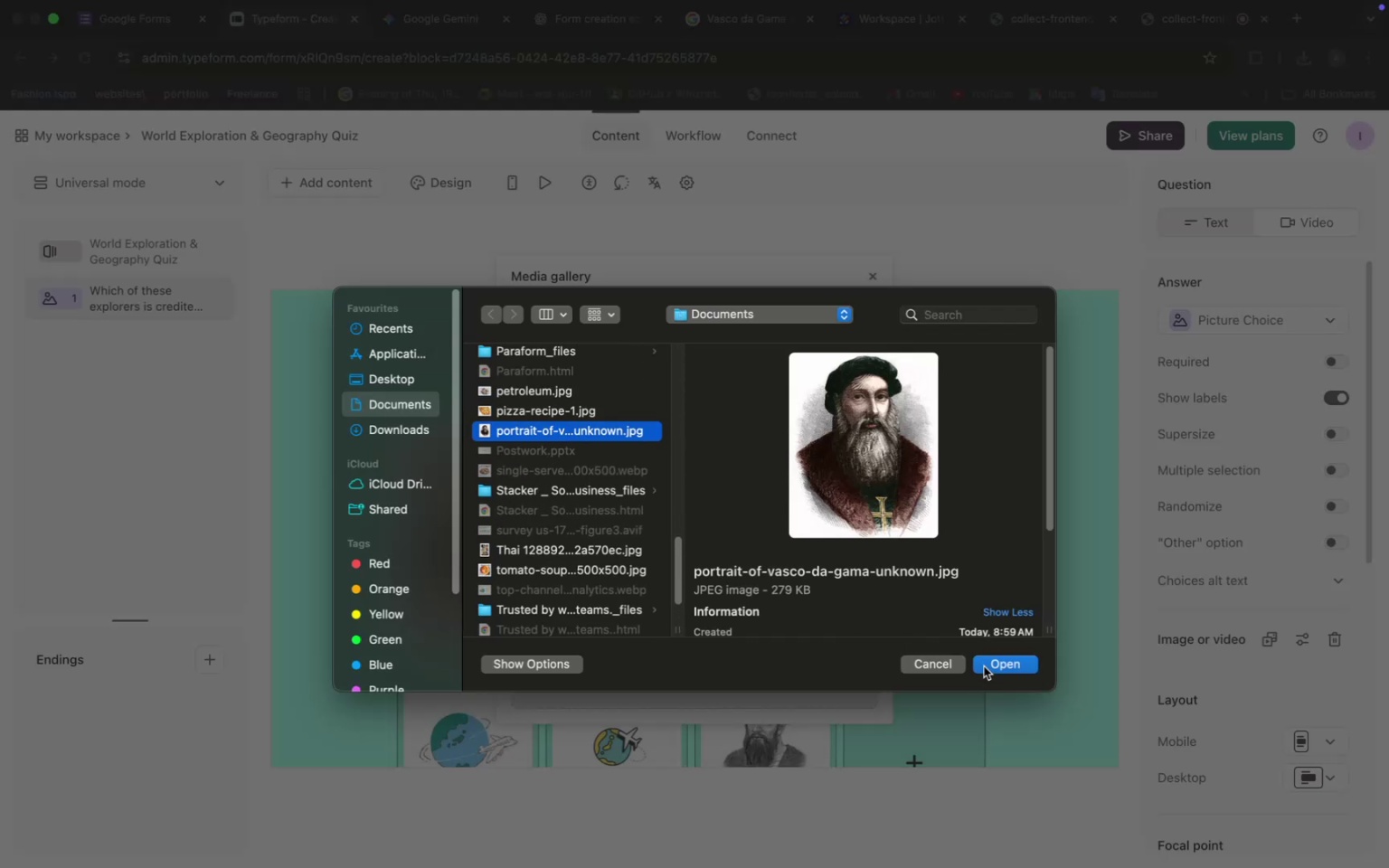 
left_click([1009, 663])
 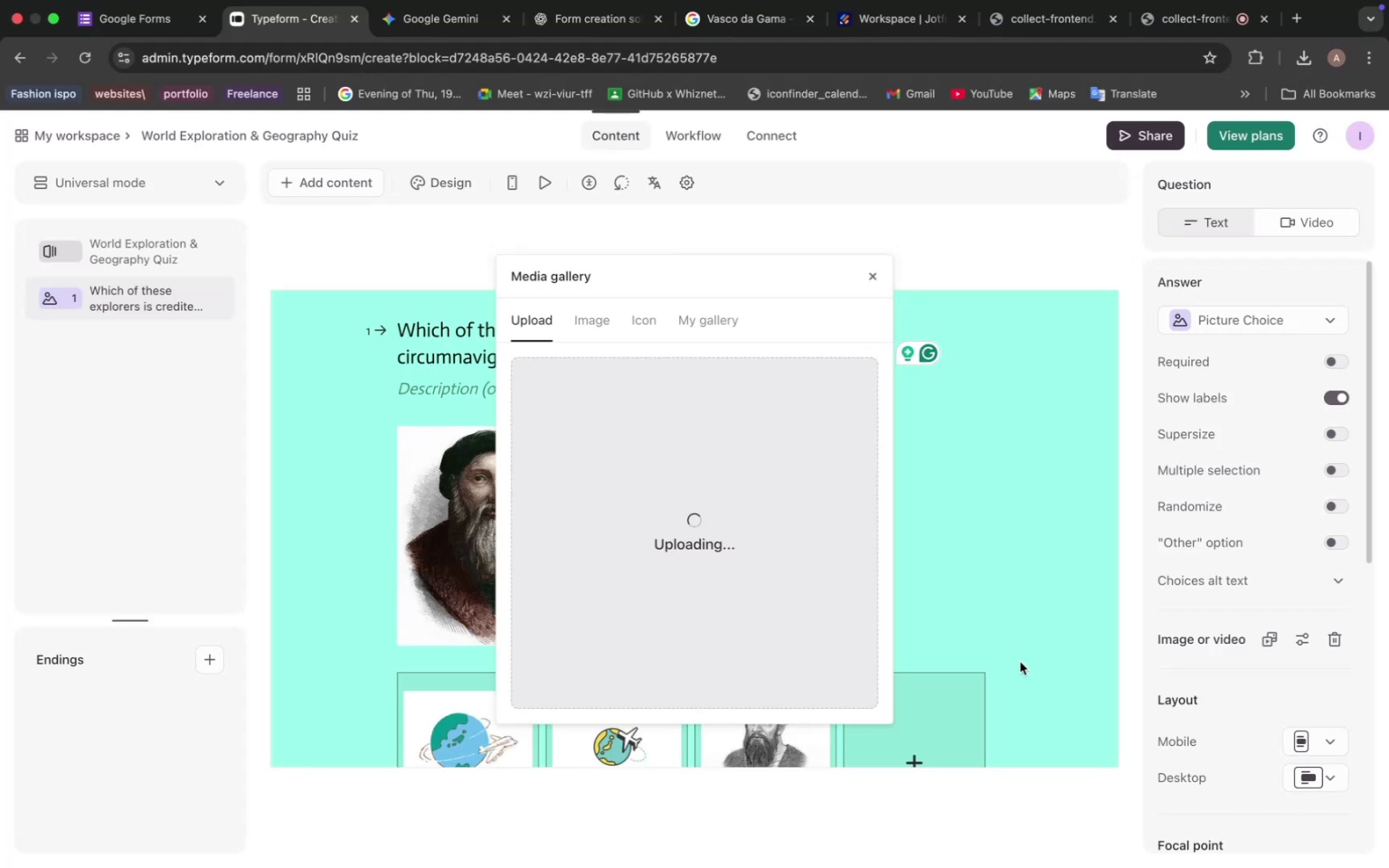 
mouse_move([769, 546])
 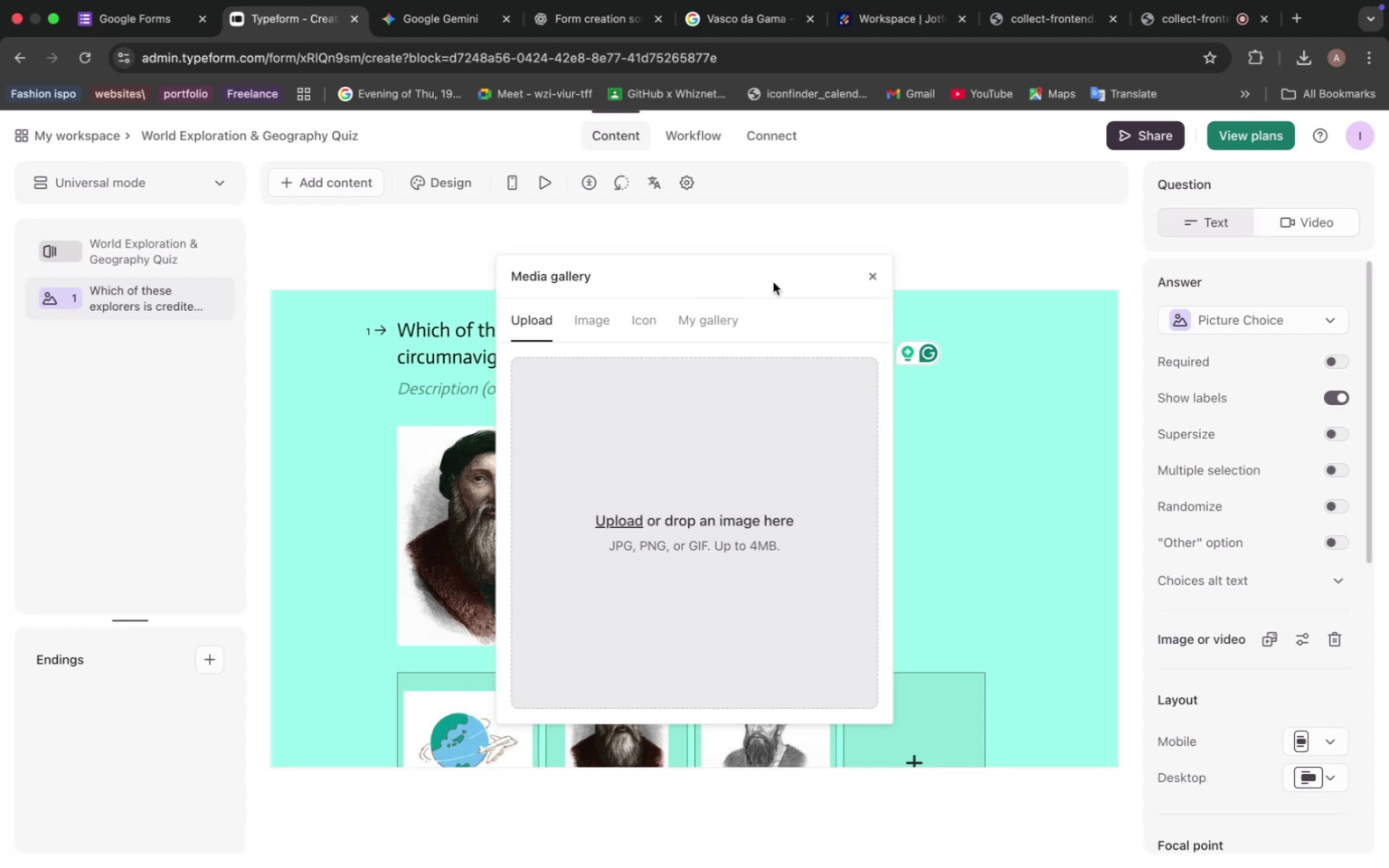 
left_click([874, 275])
 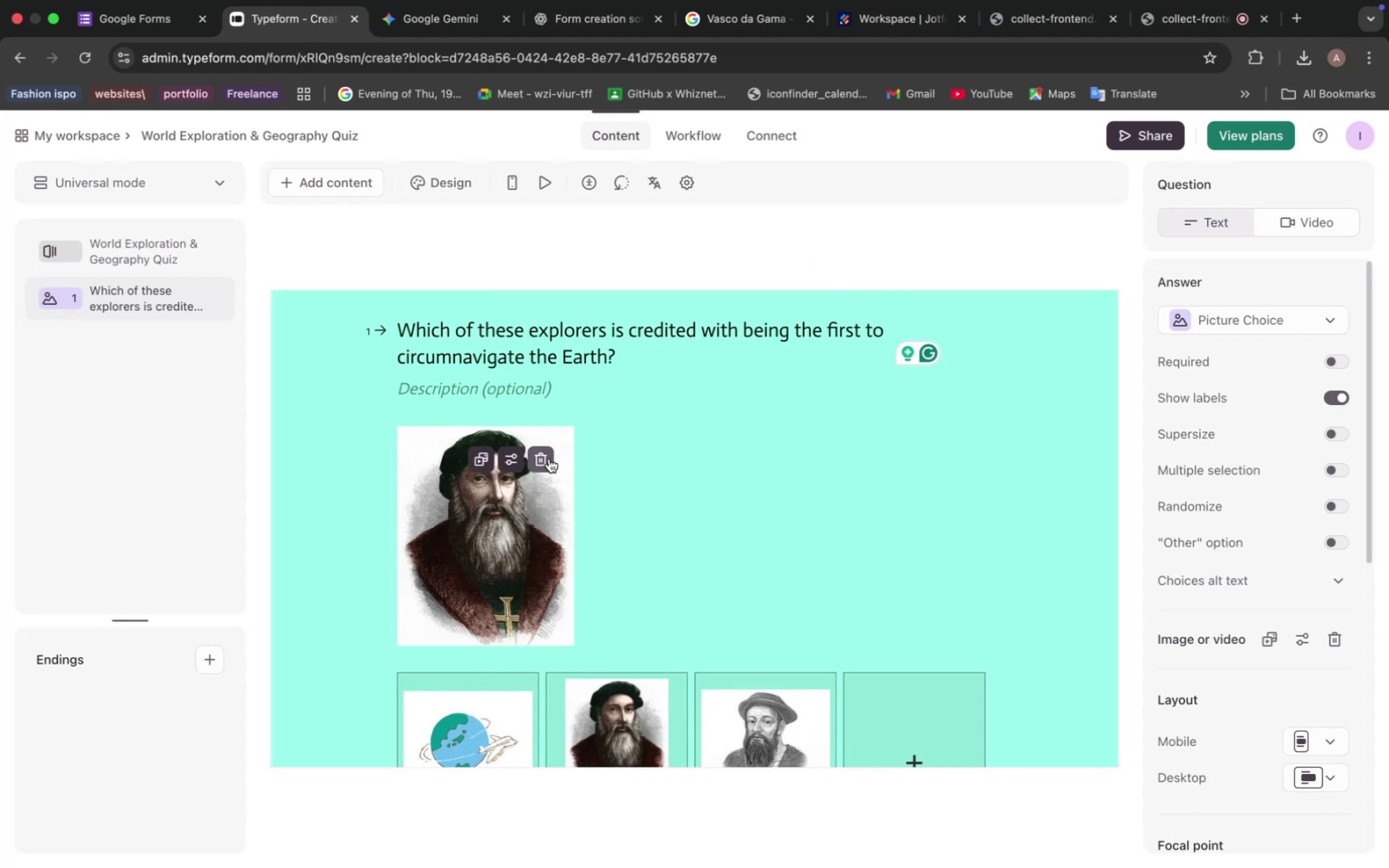 
left_click([545, 459])
 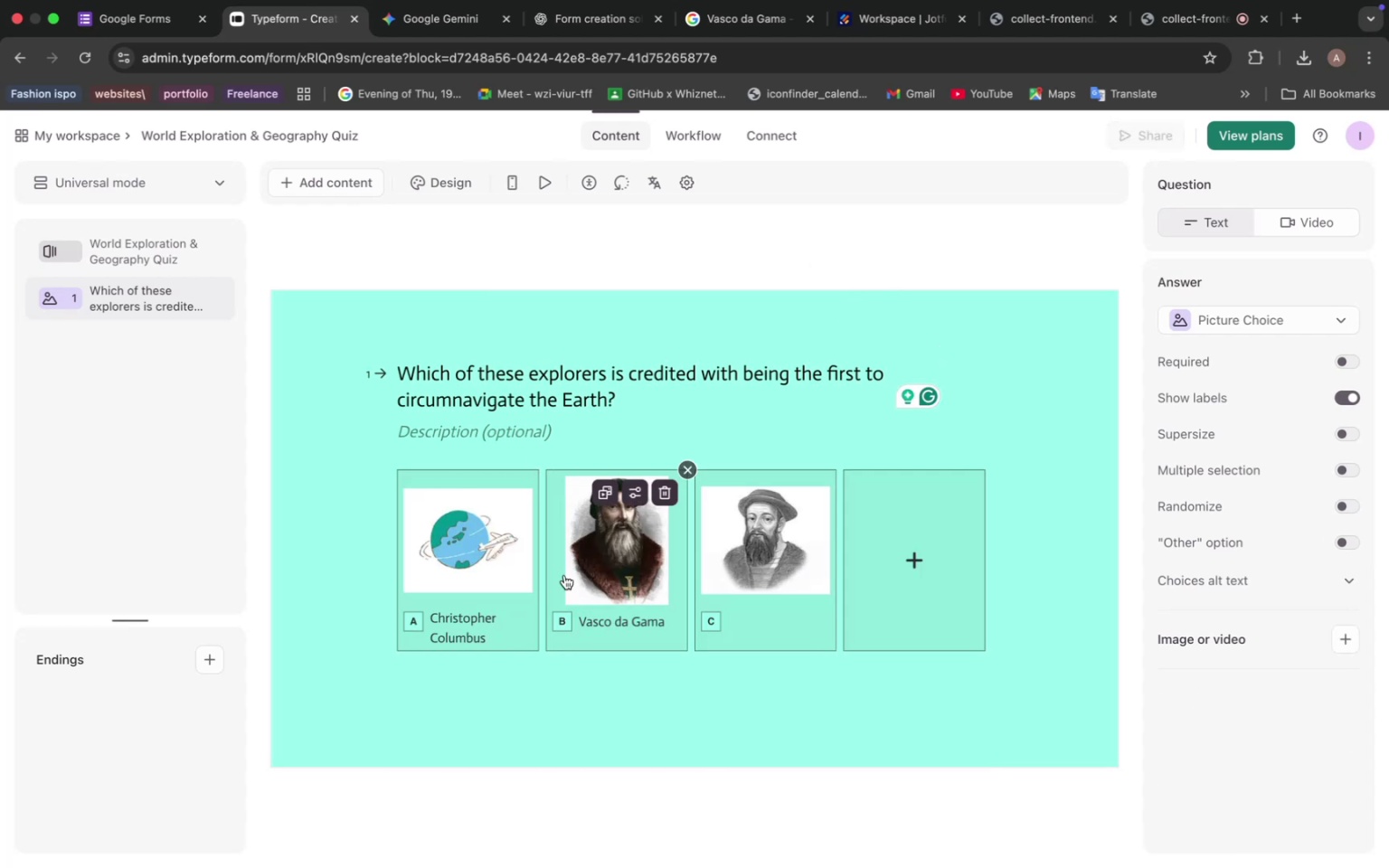 
left_click_drag(start_coordinate=[487, 637], to_coordinate=[458, 646])
 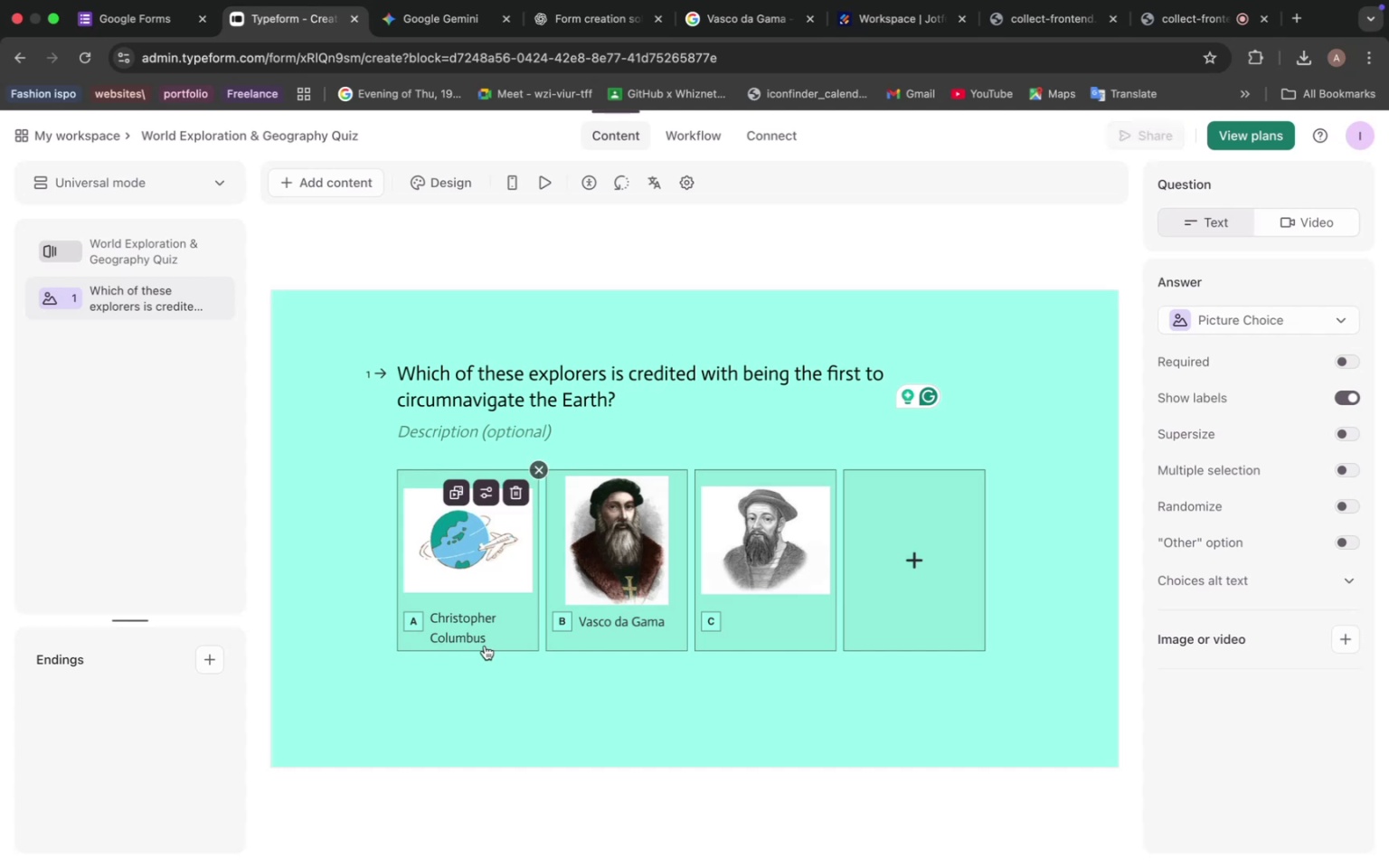 
left_click_drag(start_coordinate=[495, 636], to_coordinate=[450, 620])
 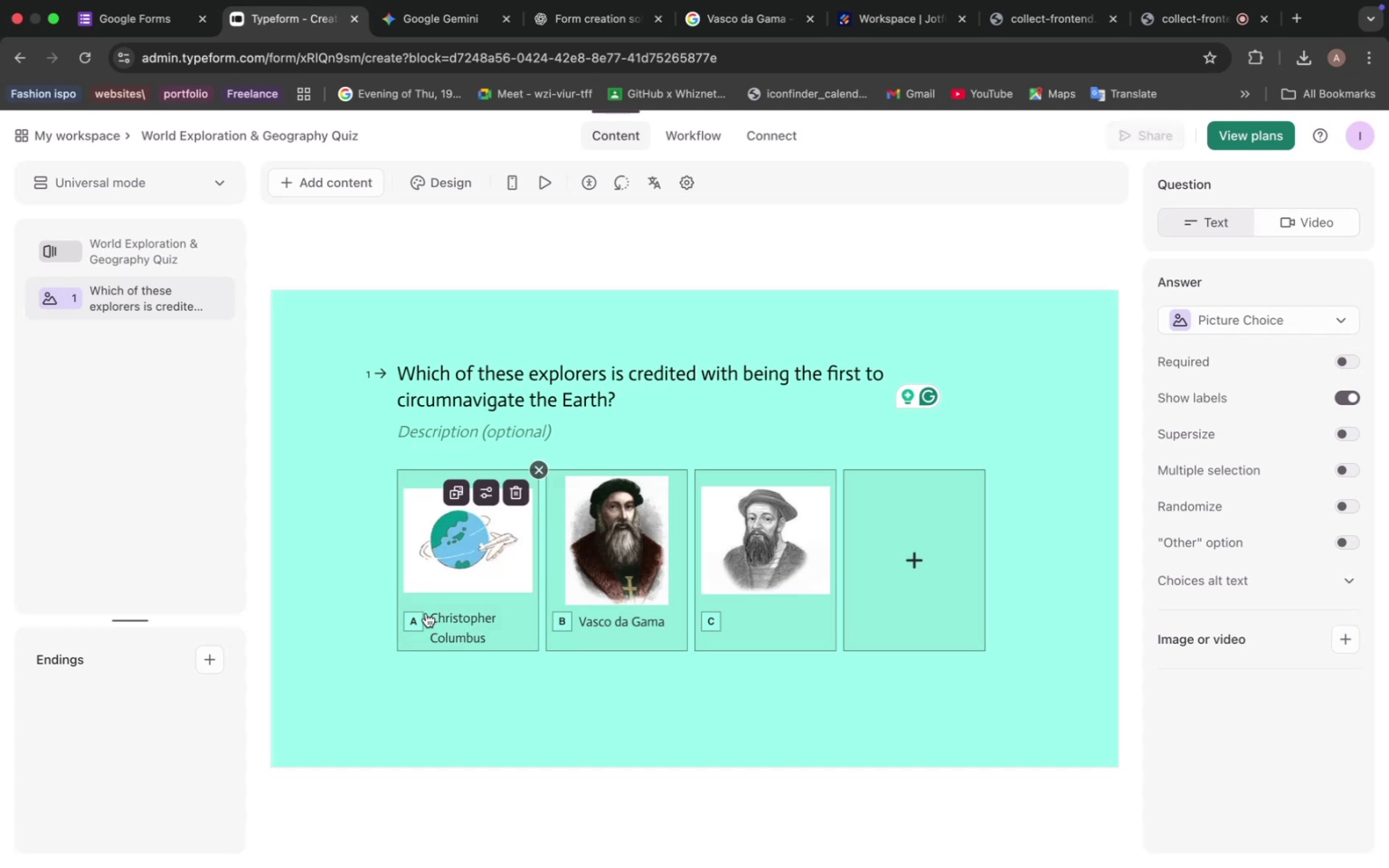 
left_click_drag(start_coordinate=[431, 614], to_coordinate=[495, 640])
 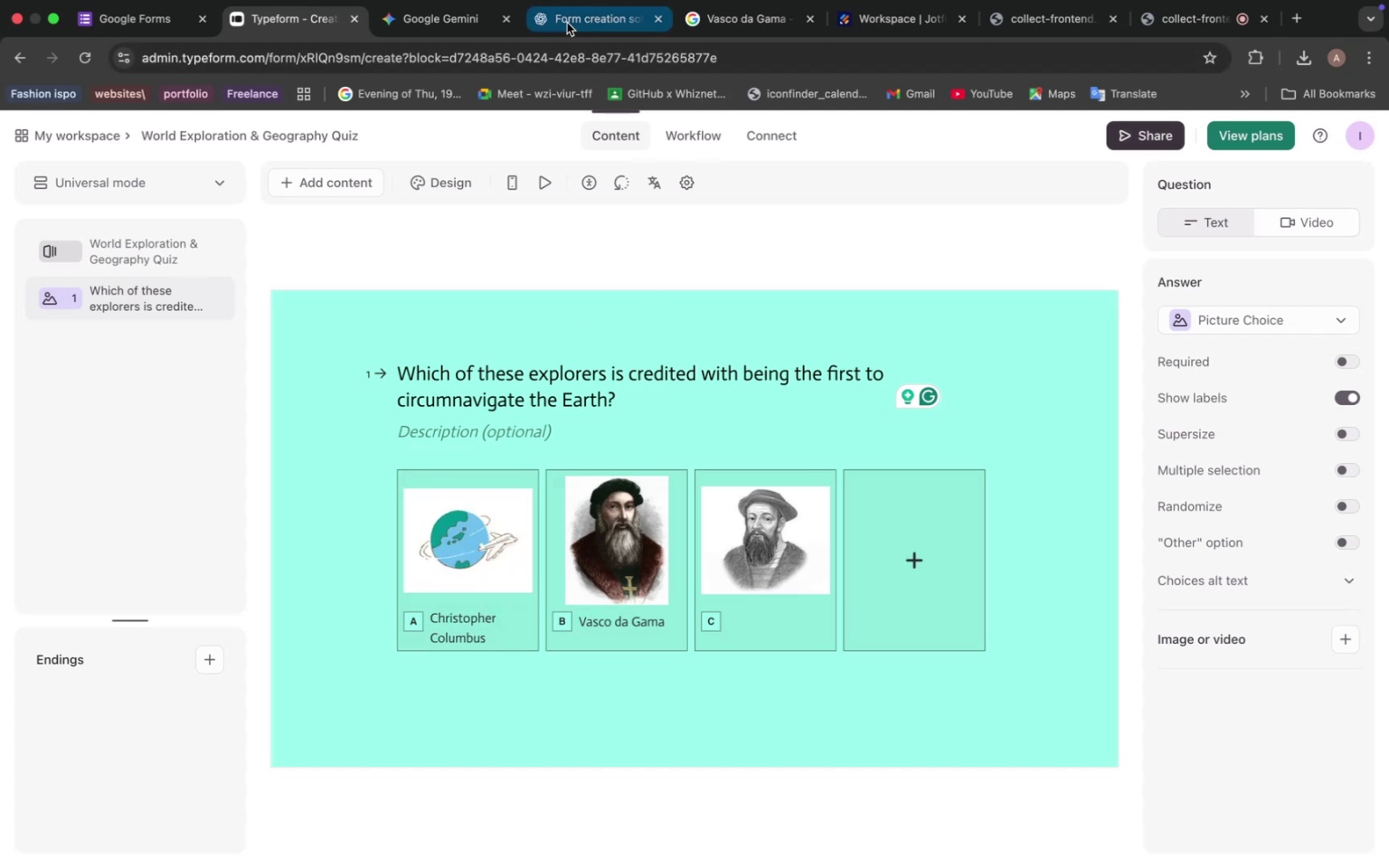 
left_click([444, 24])
 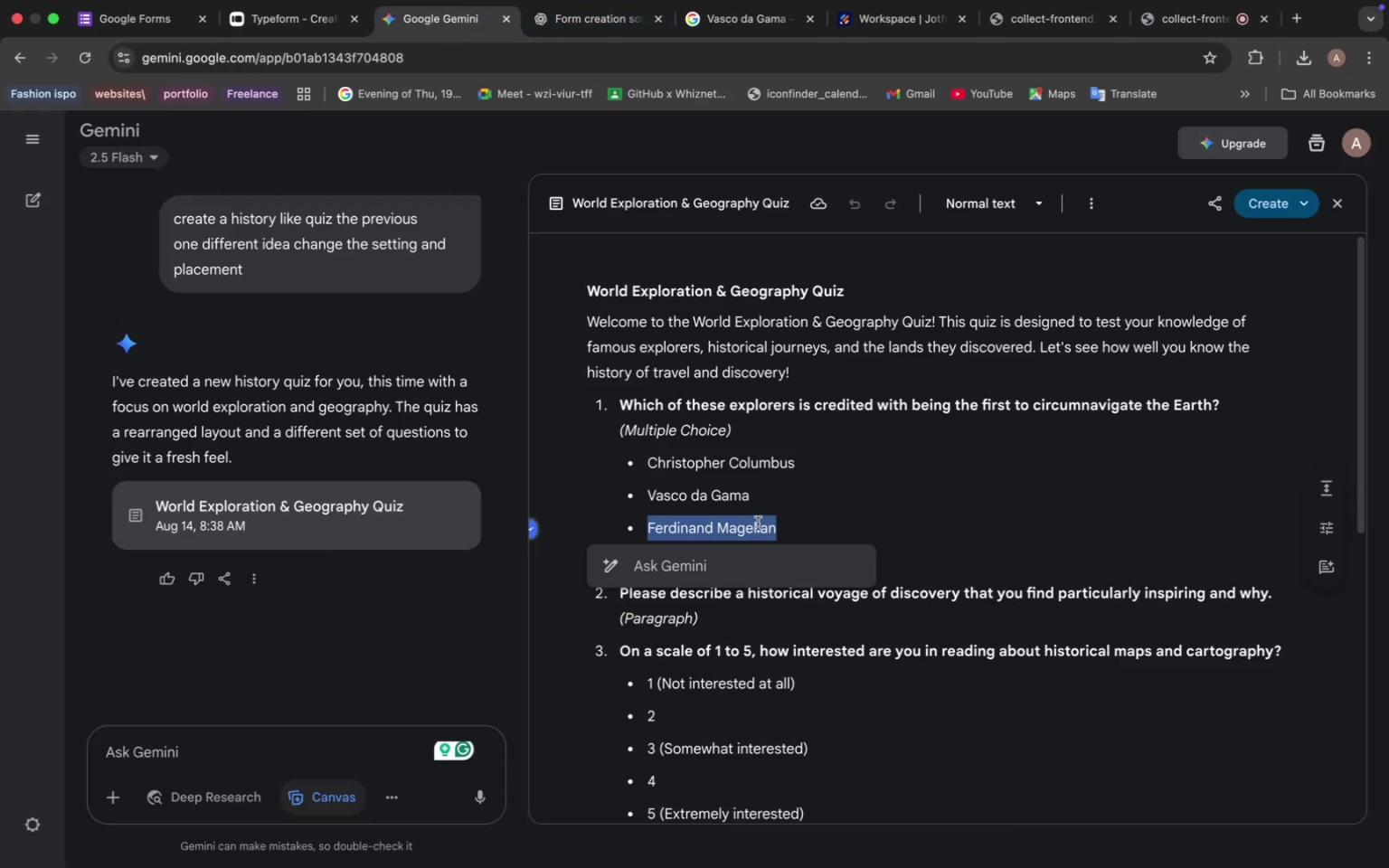 
left_click_drag(start_coordinate=[805, 464], to_coordinate=[651, 467])
 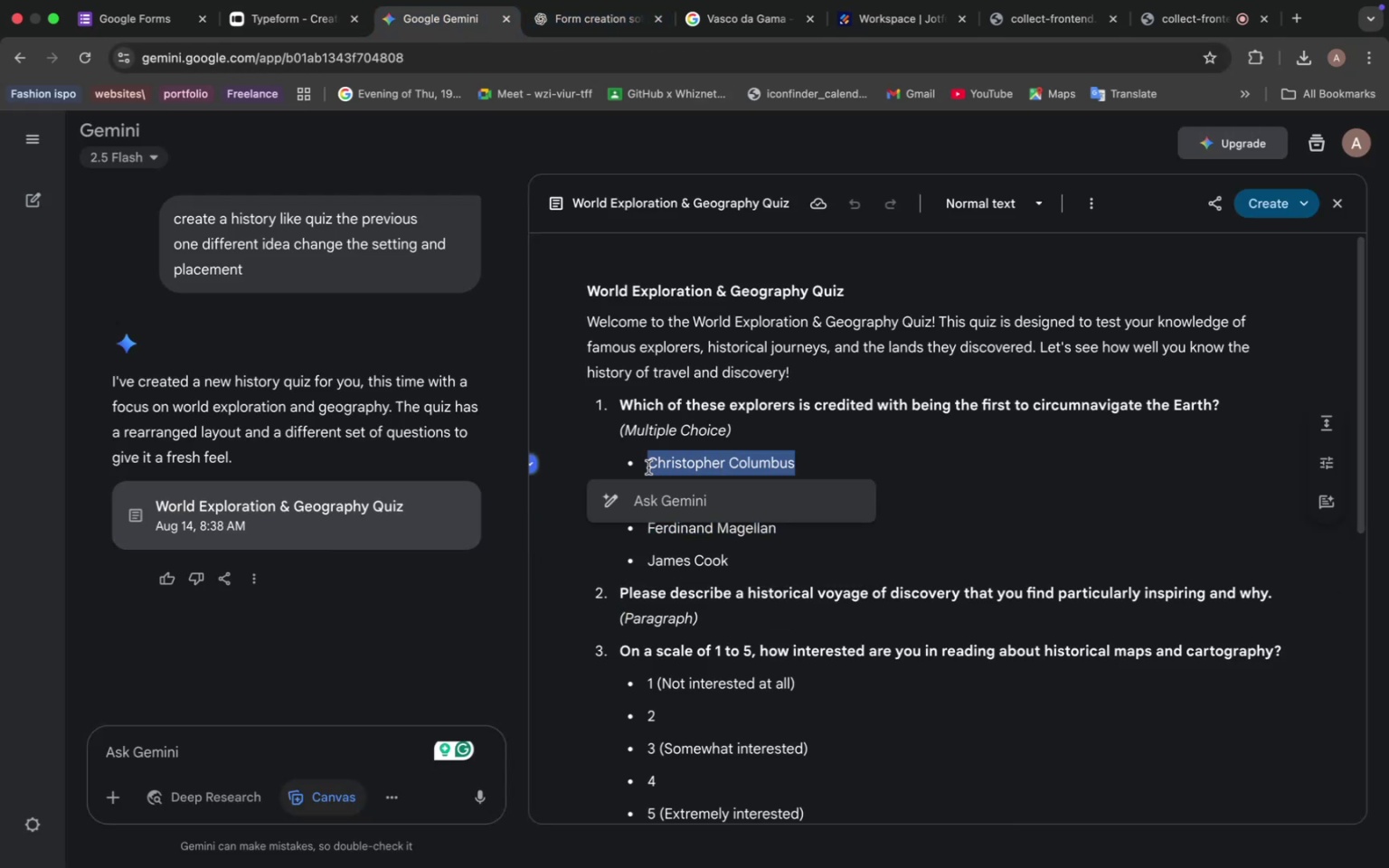 
key(Meta+C)
 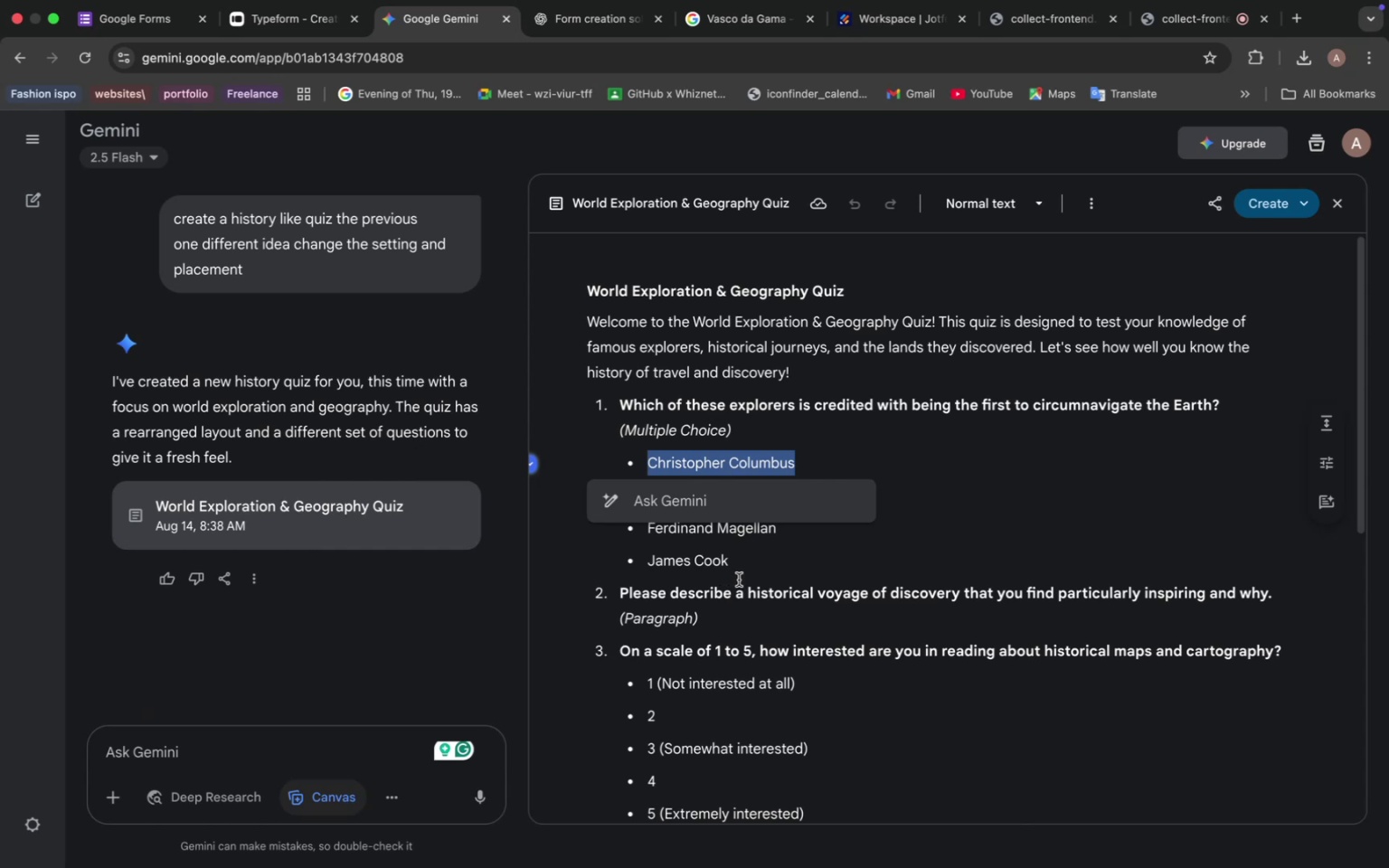 
wait(7.86)
 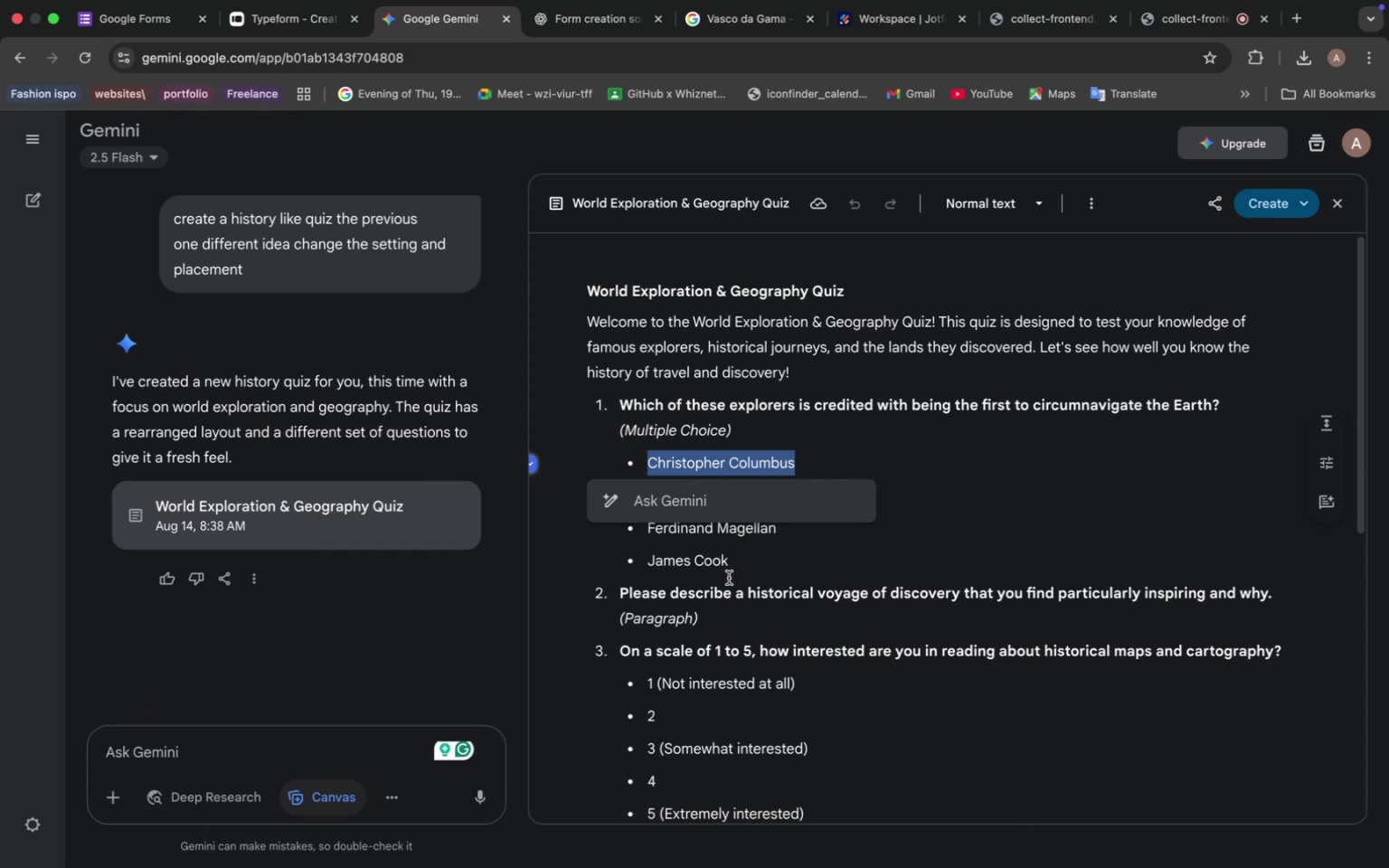 
left_click([723, 28])
 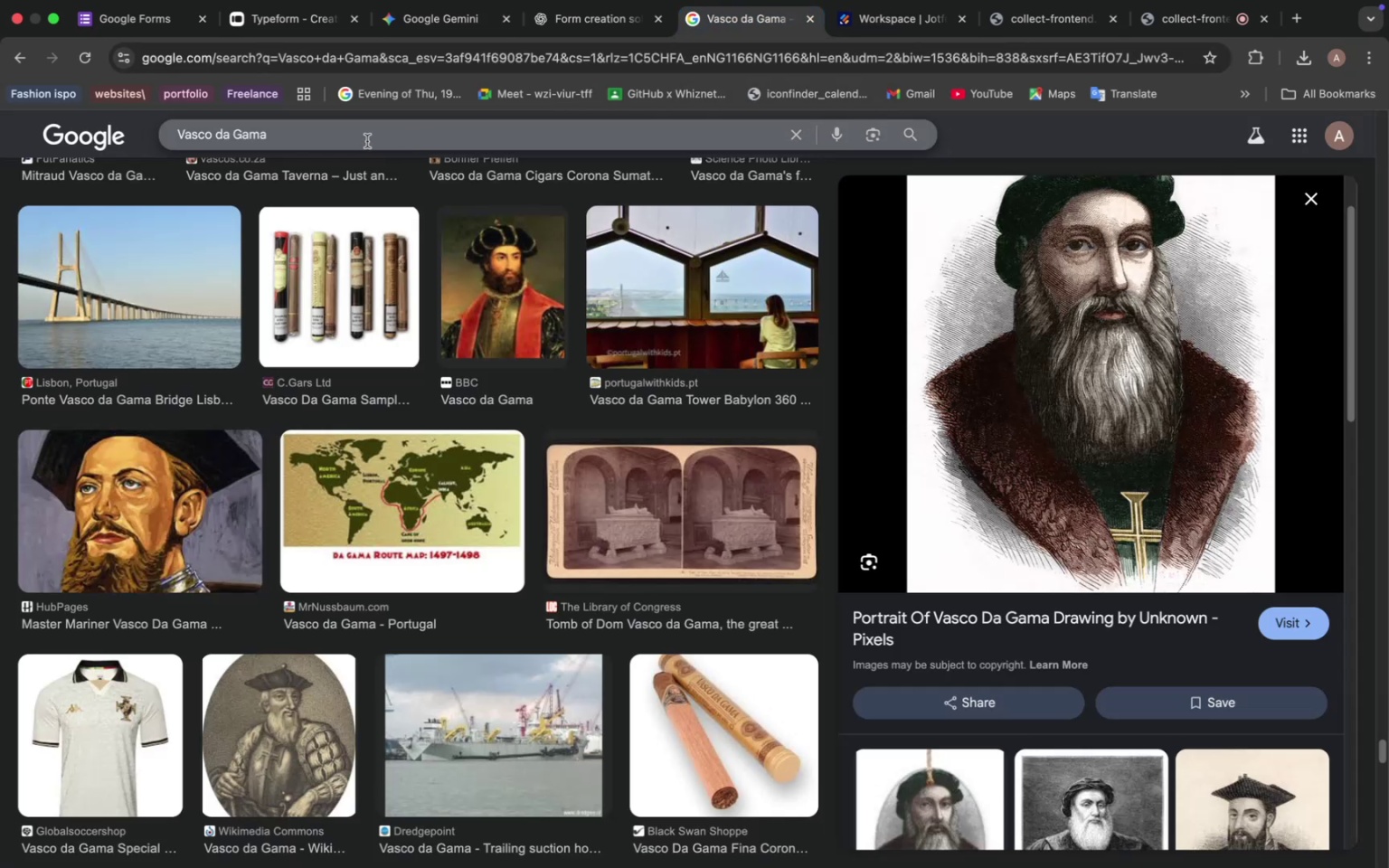 
double_click([352, 140])
 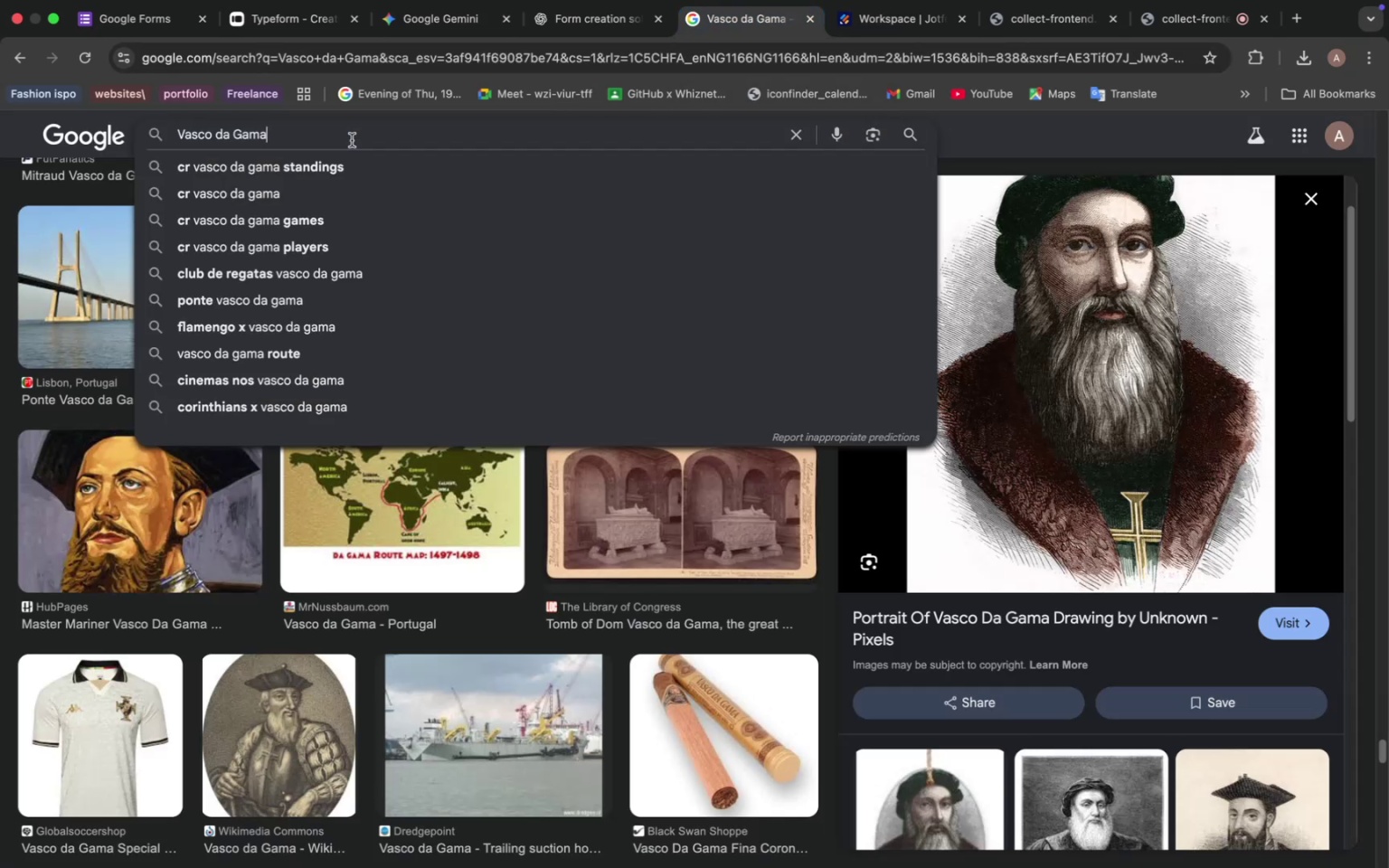 
triple_click([352, 140])
 